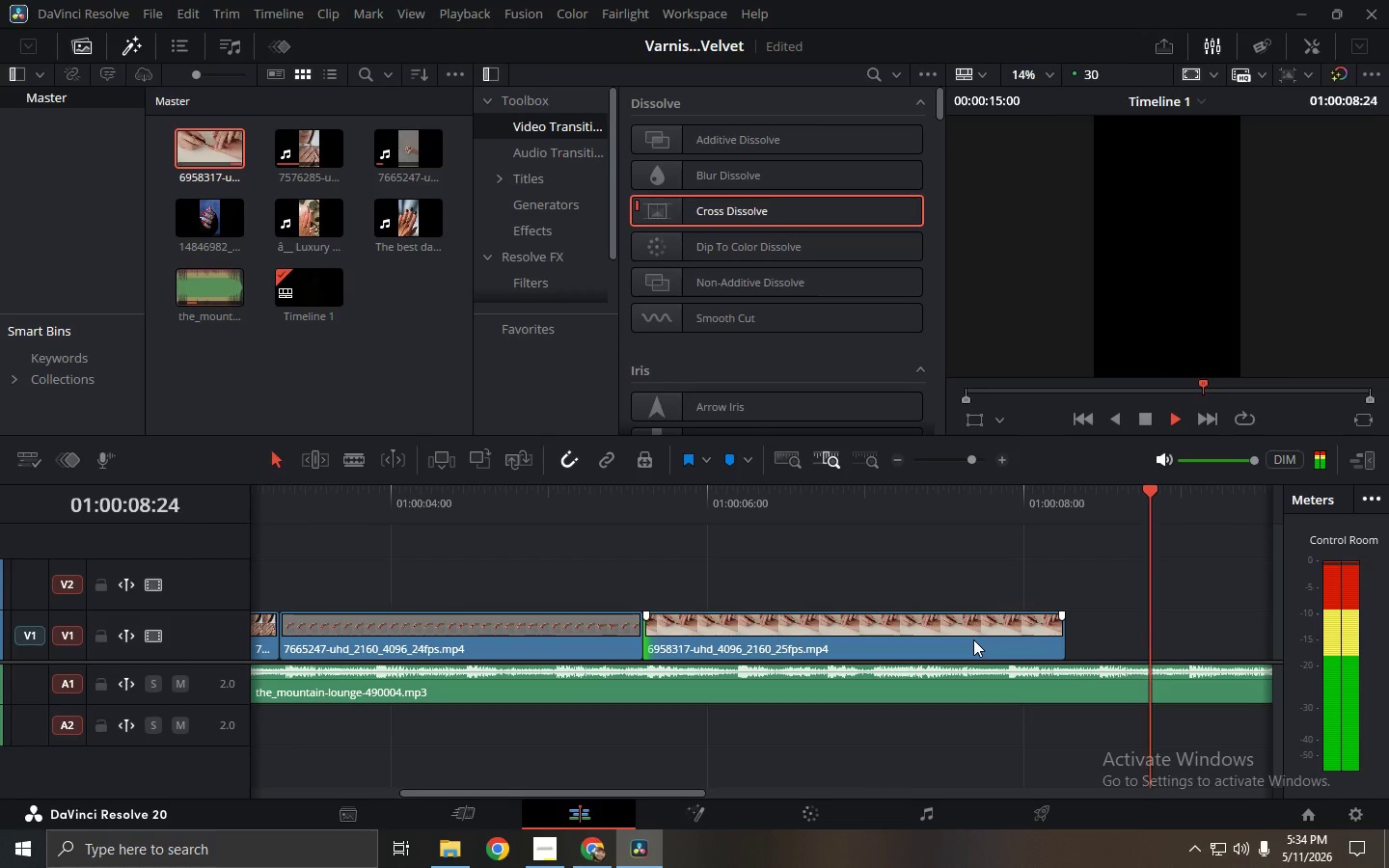 
key(Space)
 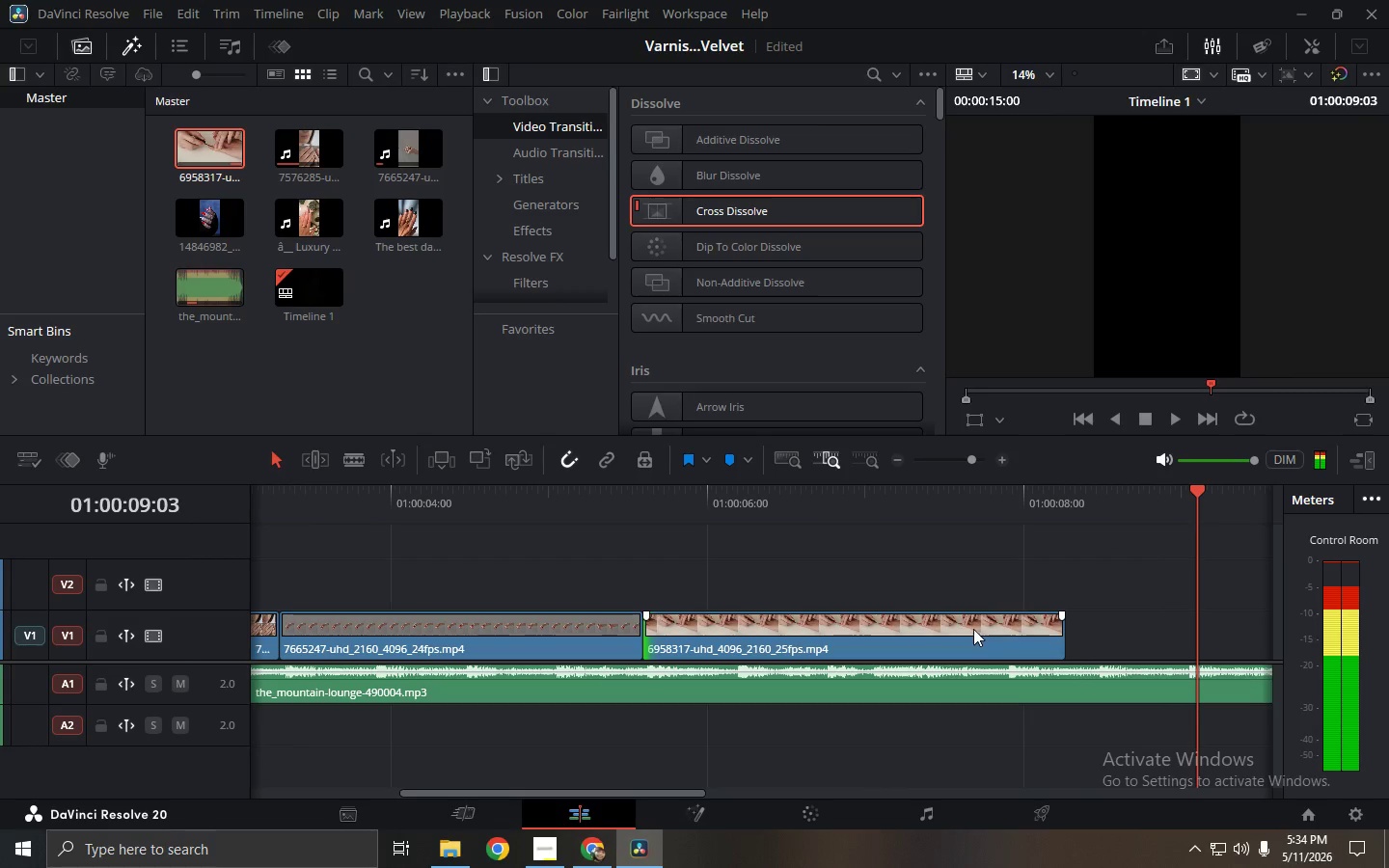 
left_click_drag(start_coordinate=[972, 628], to_coordinate=[1073, 638])
 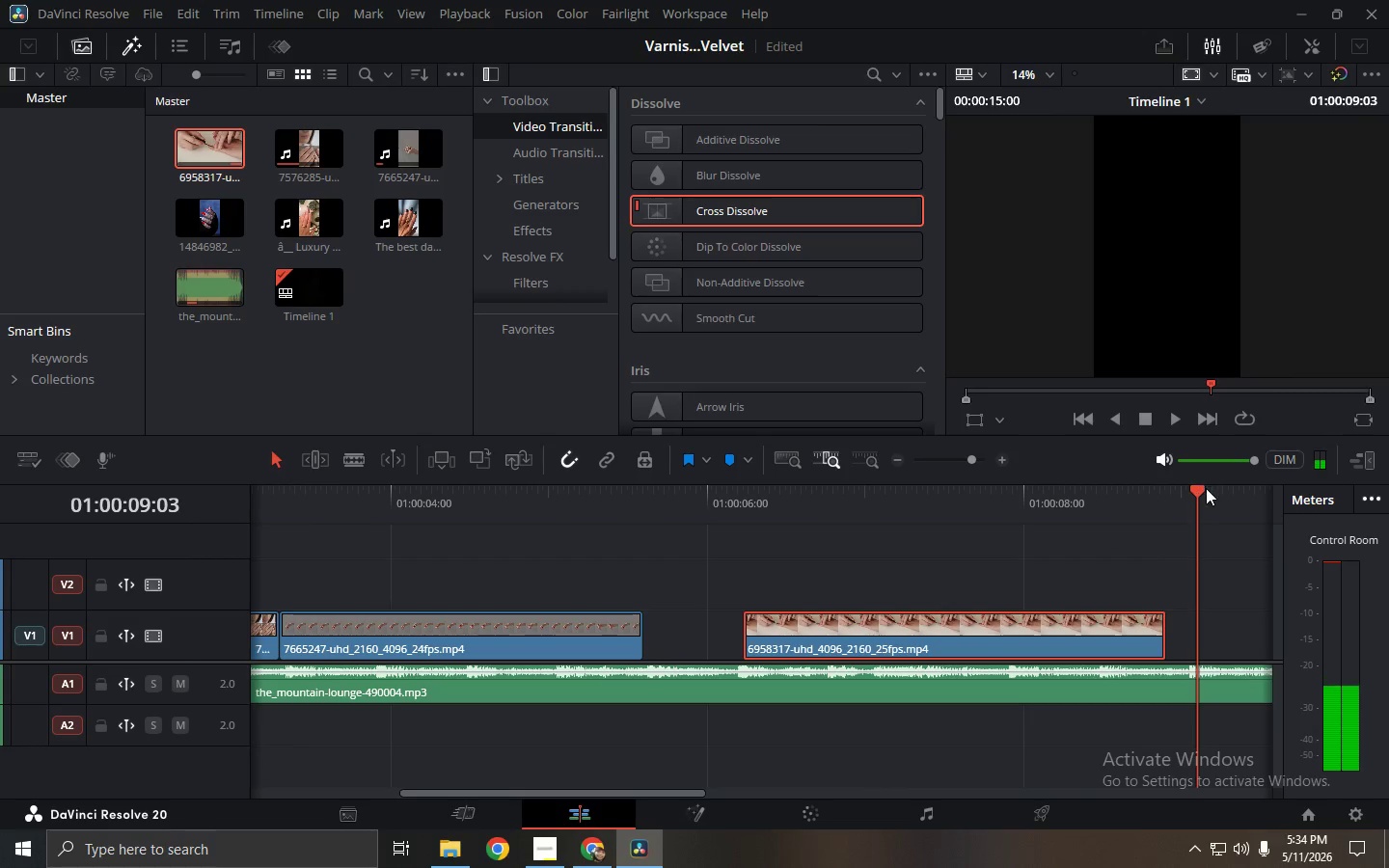 
left_click_drag(start_coordinate=[1201, 495], to_coordinate=[1189, 495])
 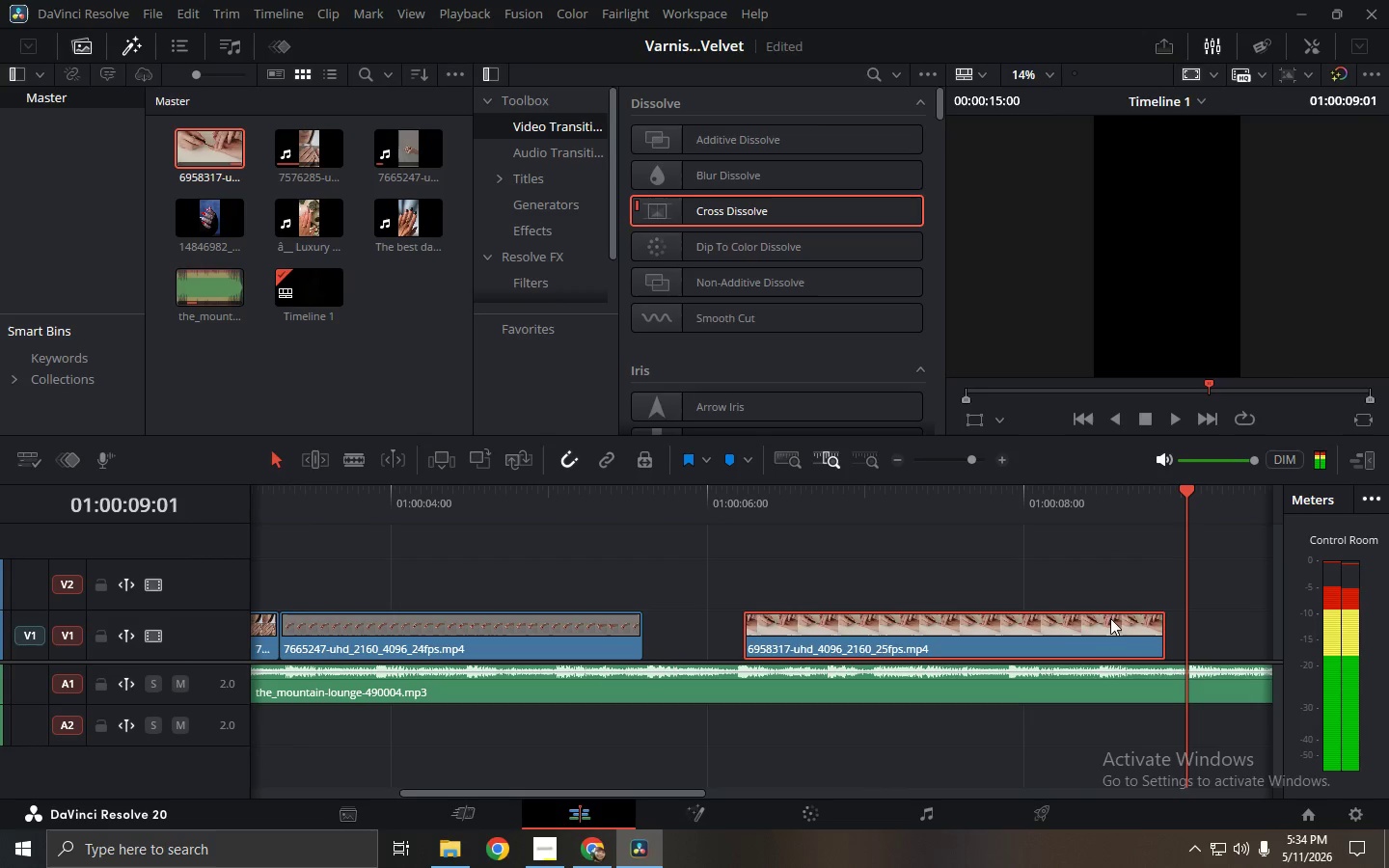 
left_click_drag(start_coordinate=[1112, 626], to_coordinate=[1132, 628])
 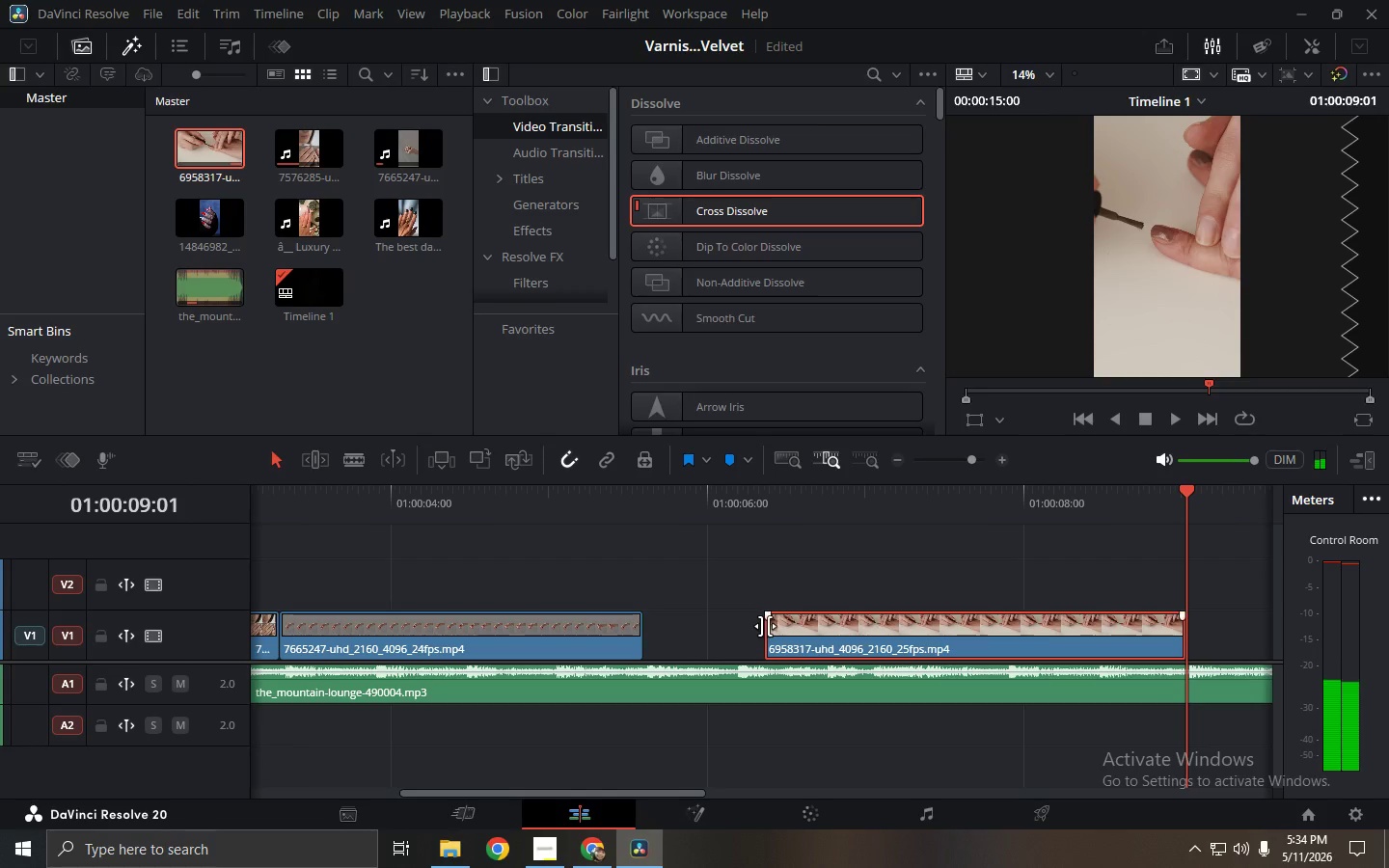 
left_click_drag(start_coordinate=[765, 626], to_coordinate=[648, 626])
 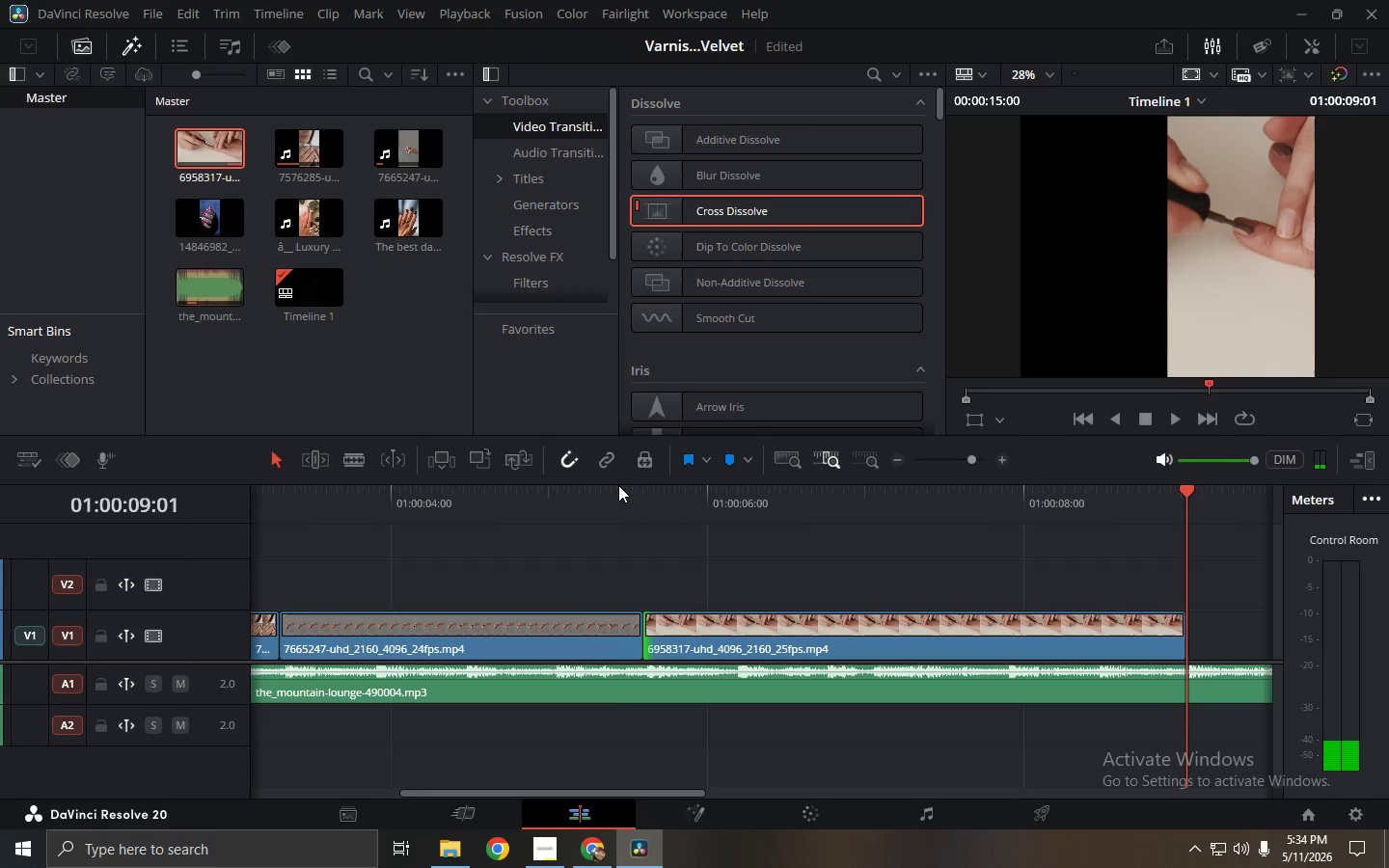 
left_click([618, 485])
 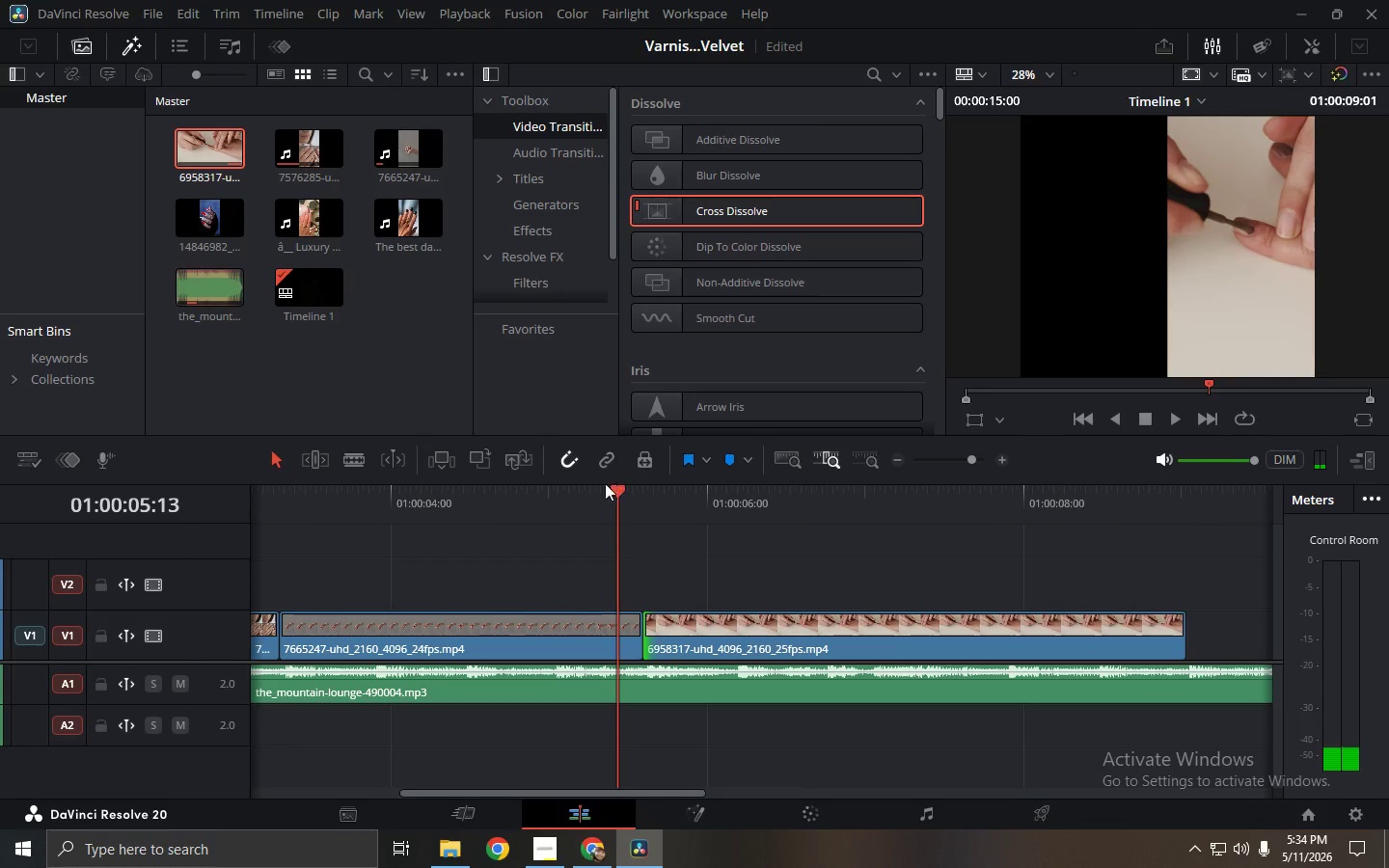 
left_click_drag(start_coordinate=[606, 483], to_coordinate=[599, 483])
 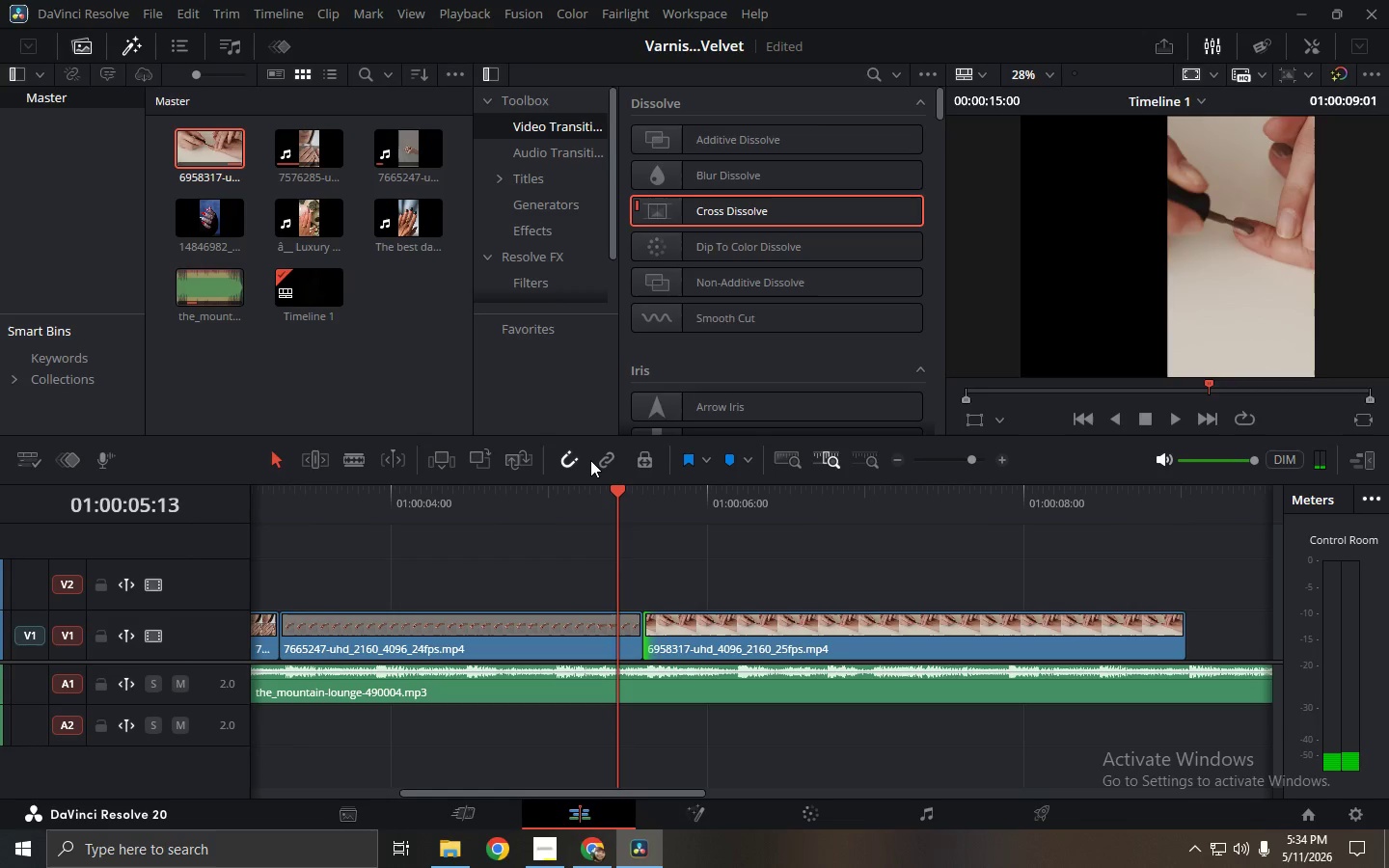 
key(Space)
 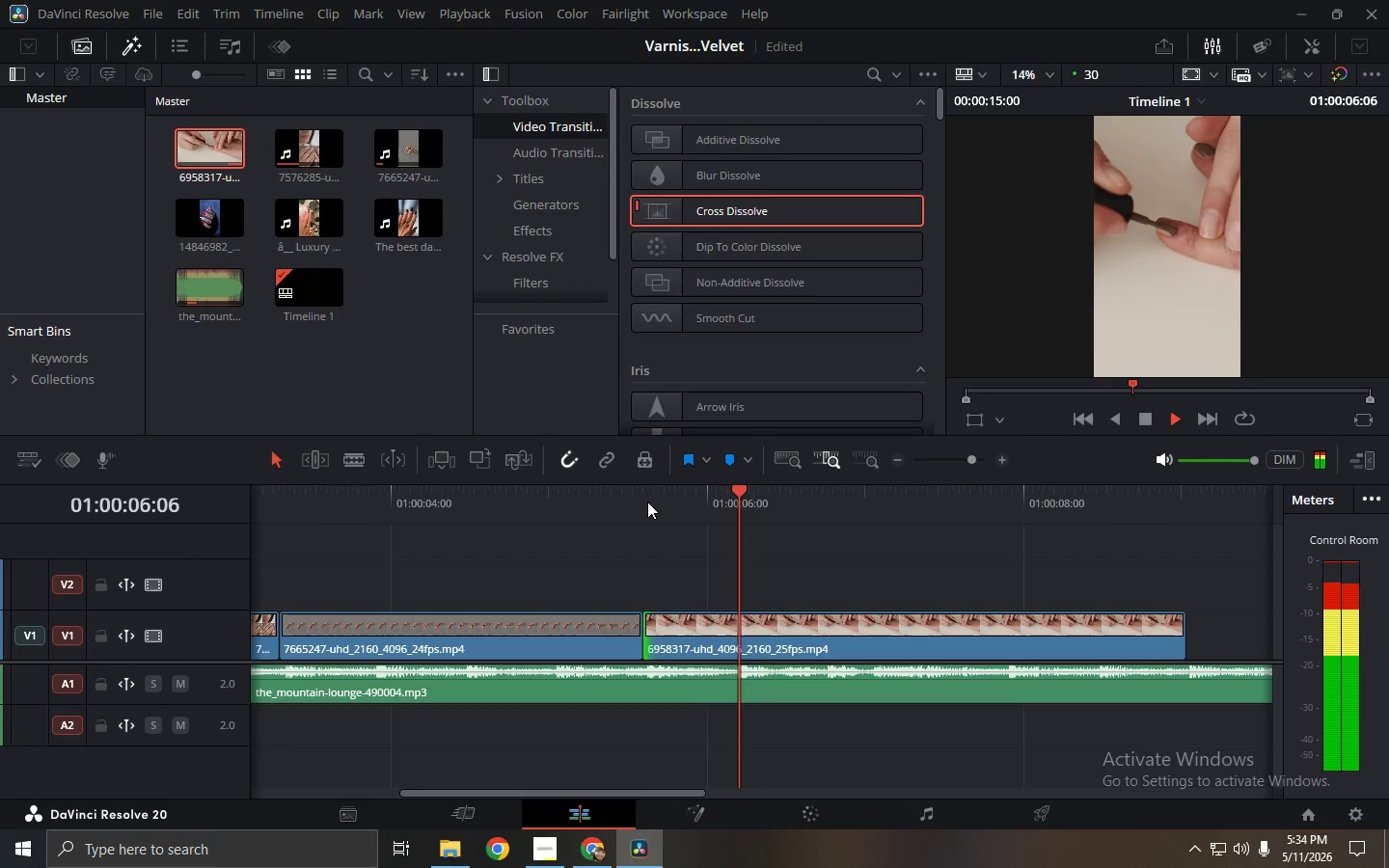 
left_click_drag(start_coordinate=[507, 502], to_coordinate=[495, 503])
 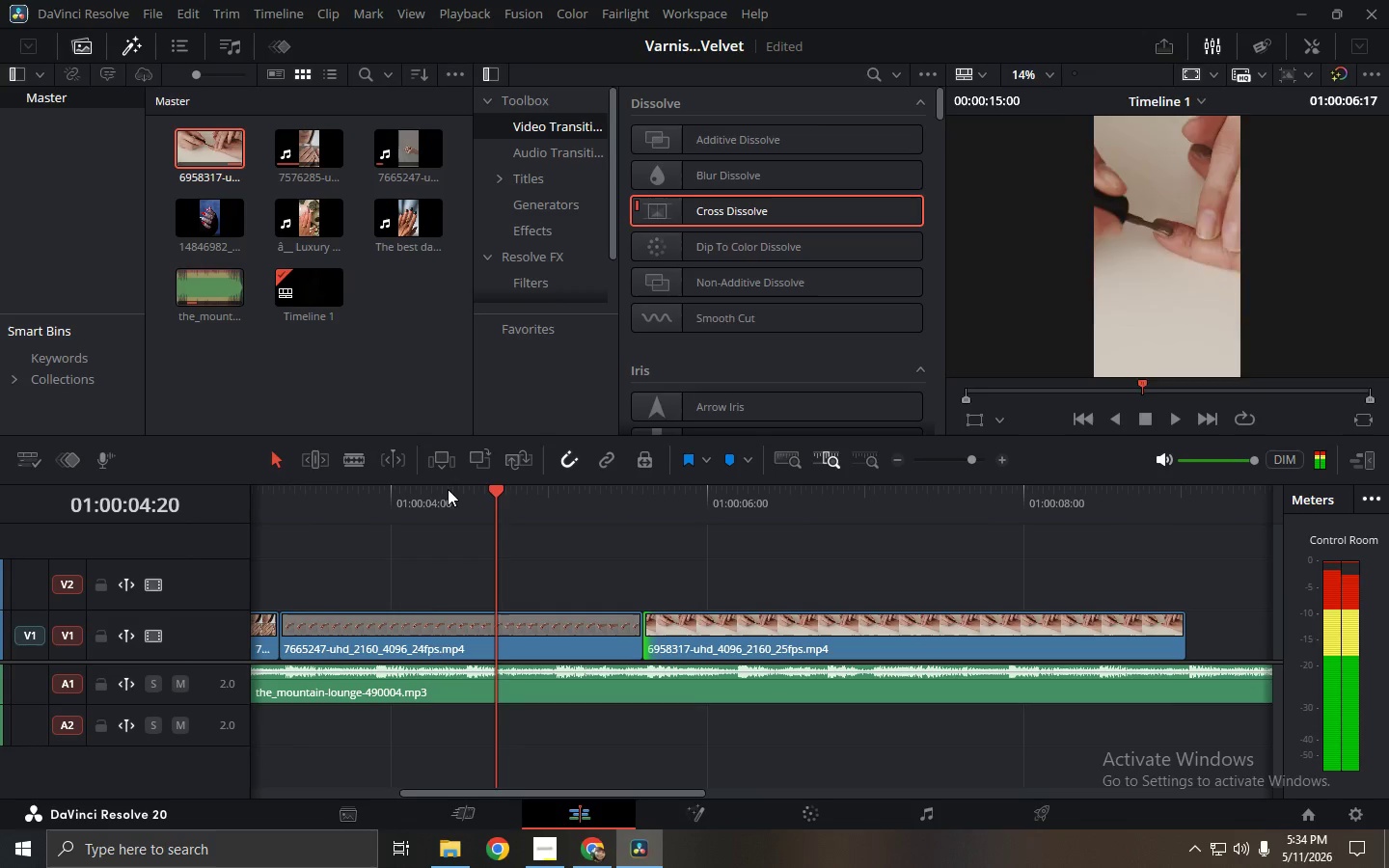 
left_click_drag(start_coordinate=[448, 489], to_coordinate=[433, 490])
 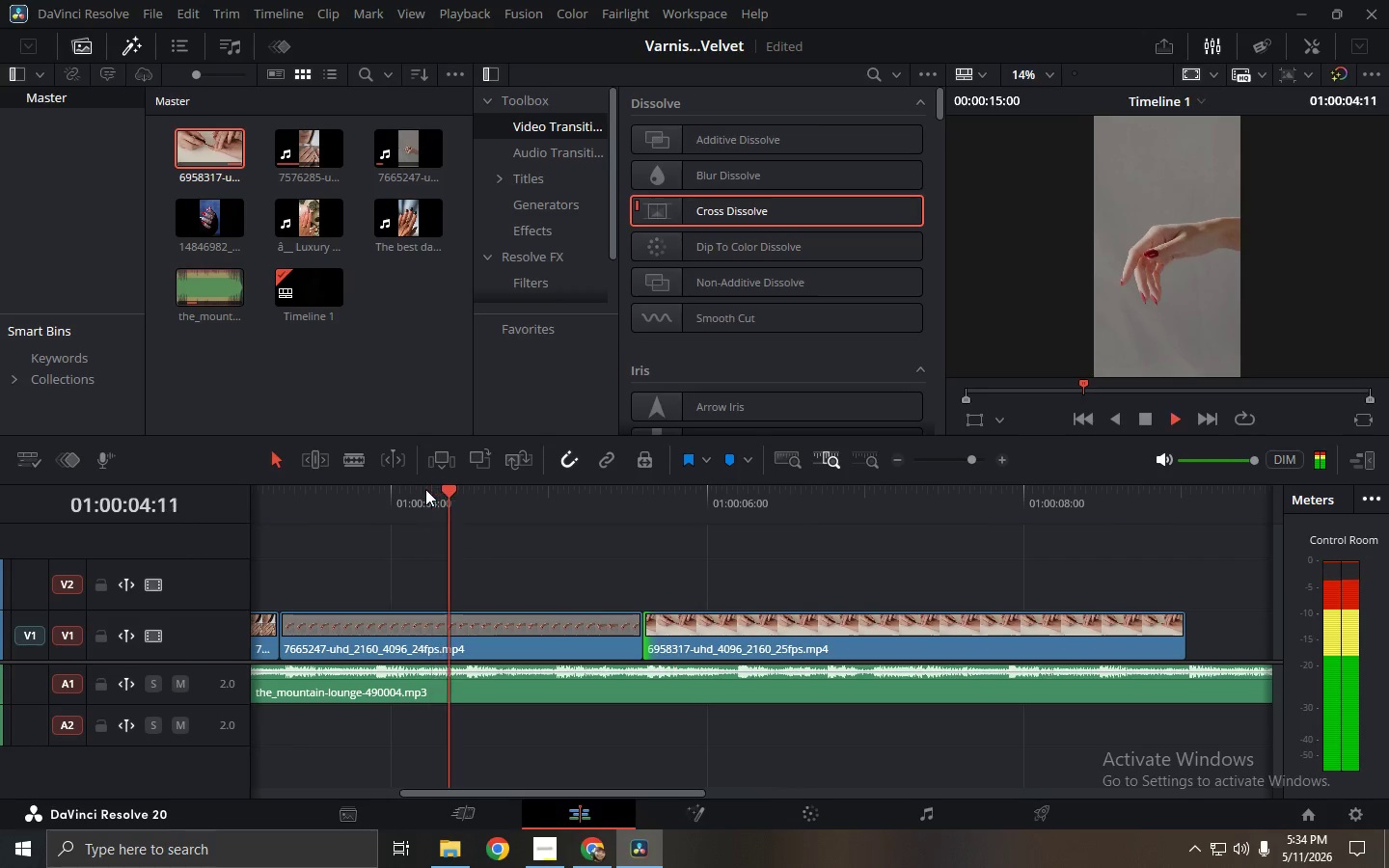 
key(Space)
 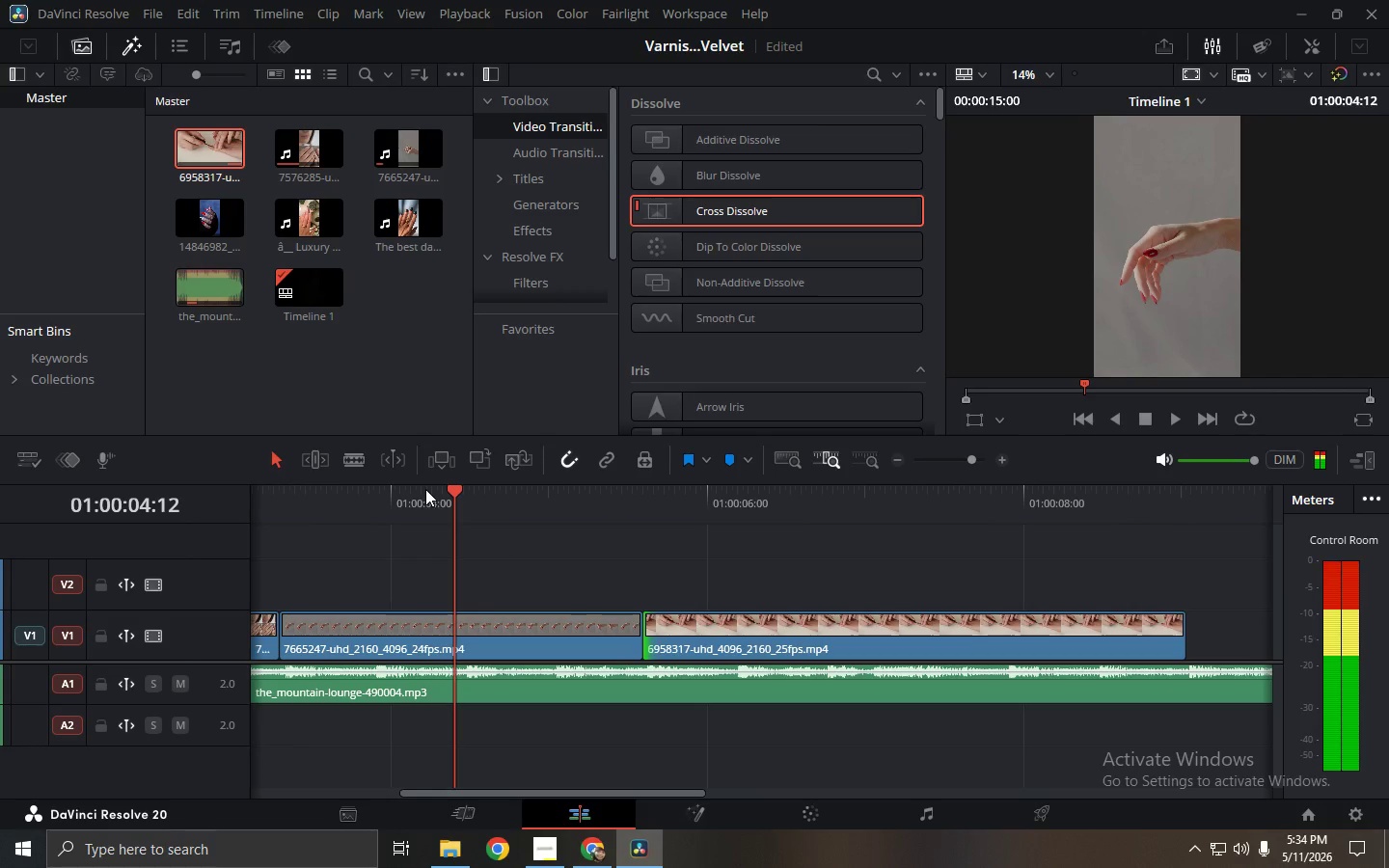 
key(Space)
 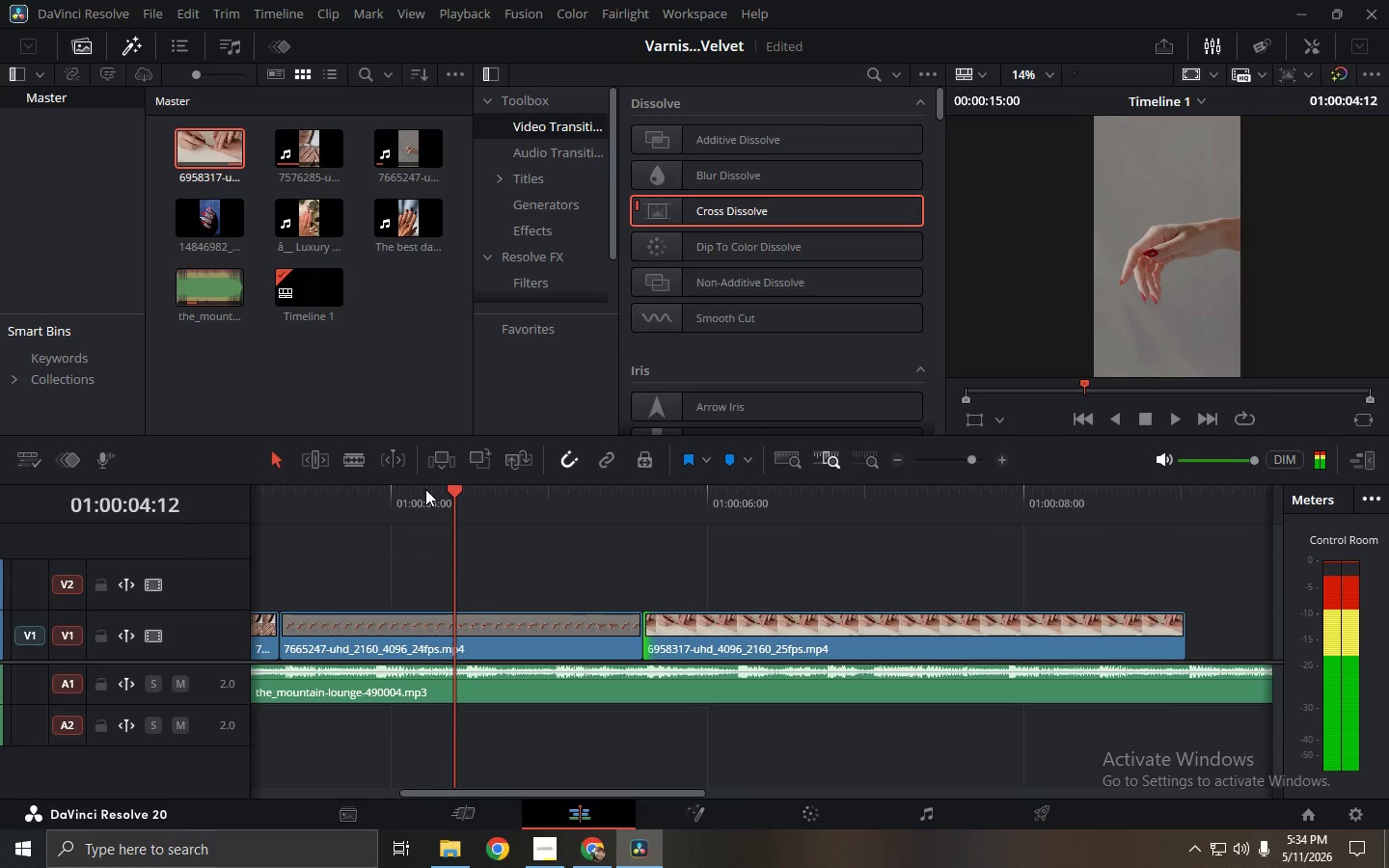 
key(Space)
 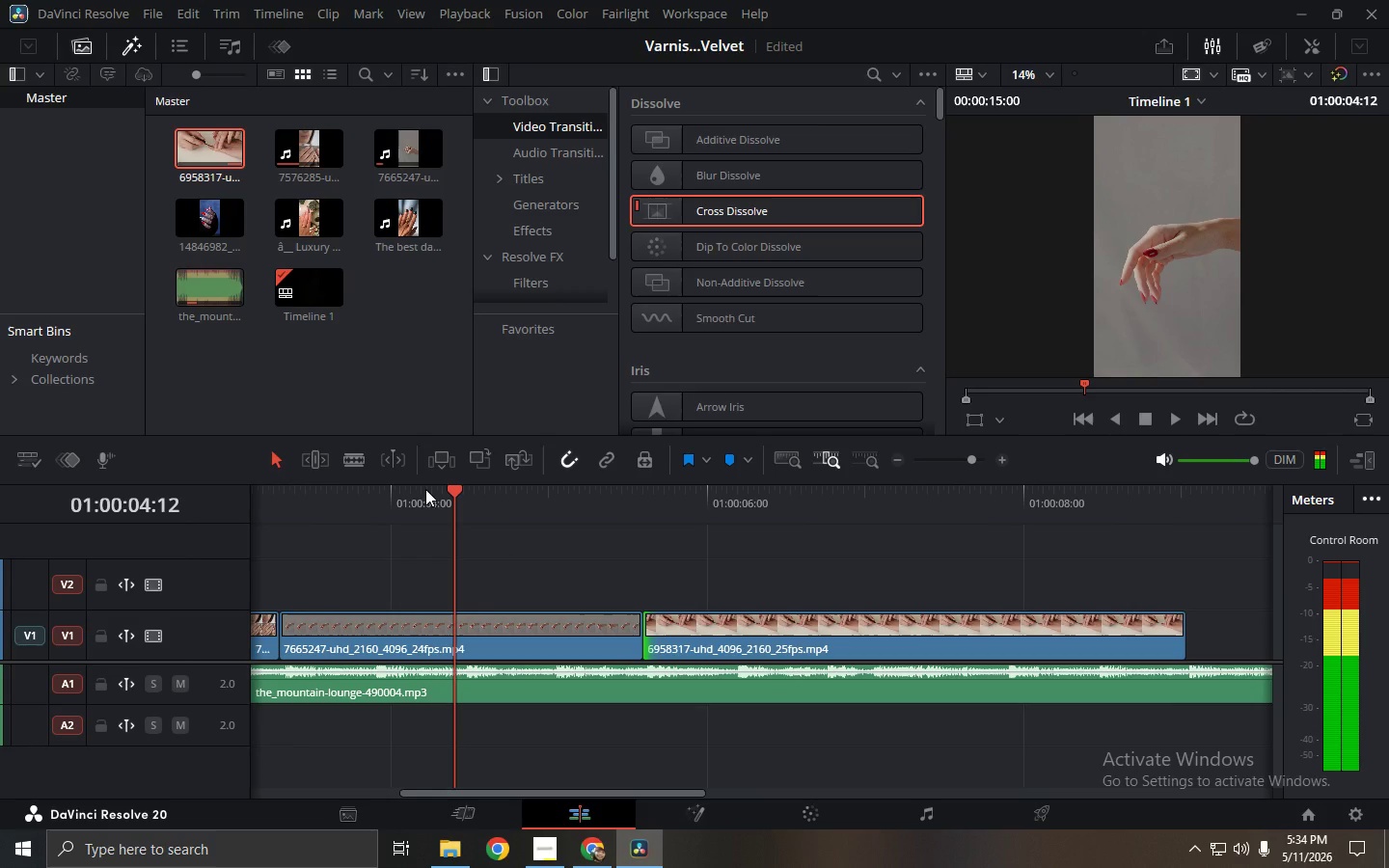 
key(Space)
 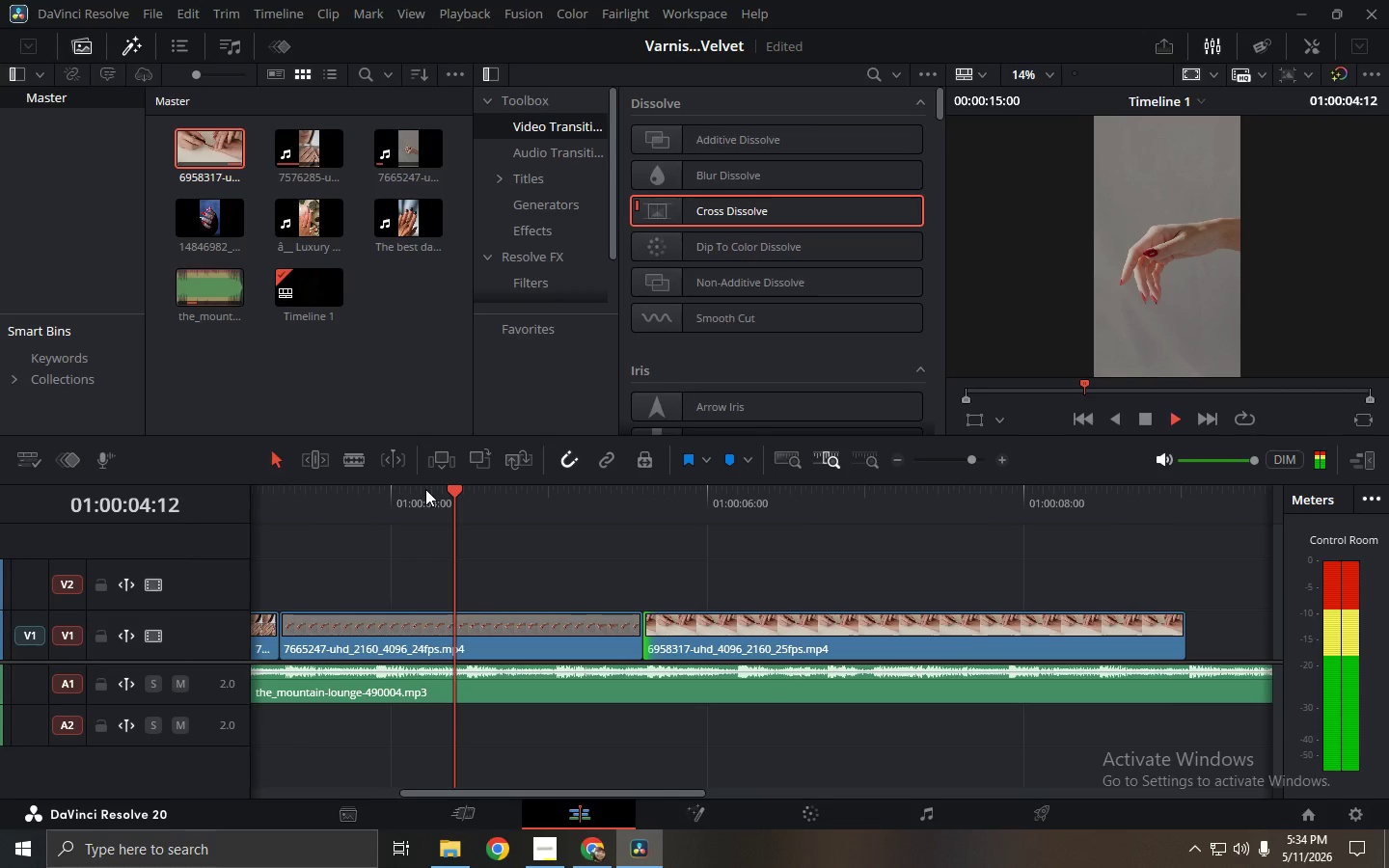 
left_click([425, 489])
 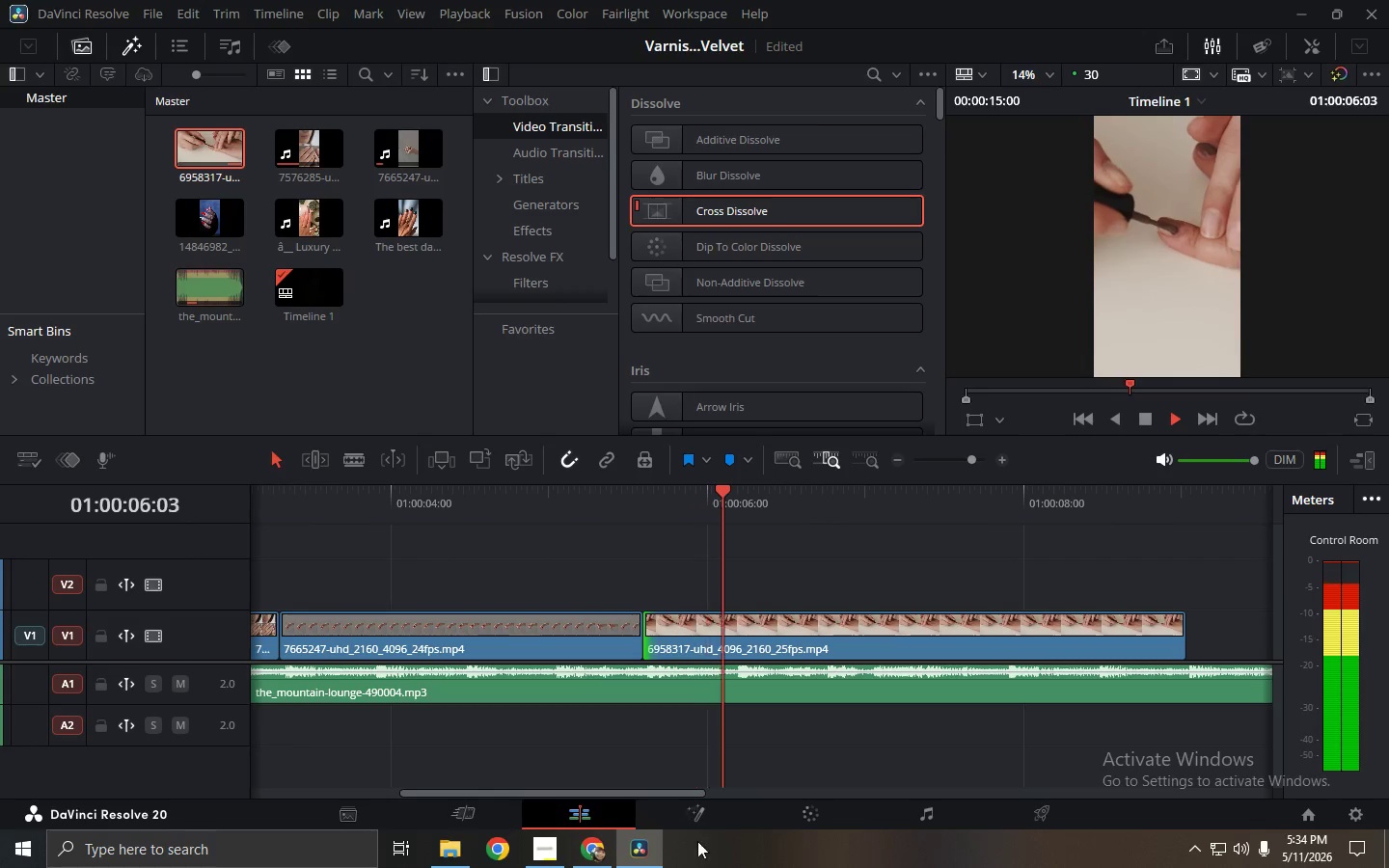 
left_click_drag(start_coordinate=[685, 794], to_coordinate=[809, 794])
 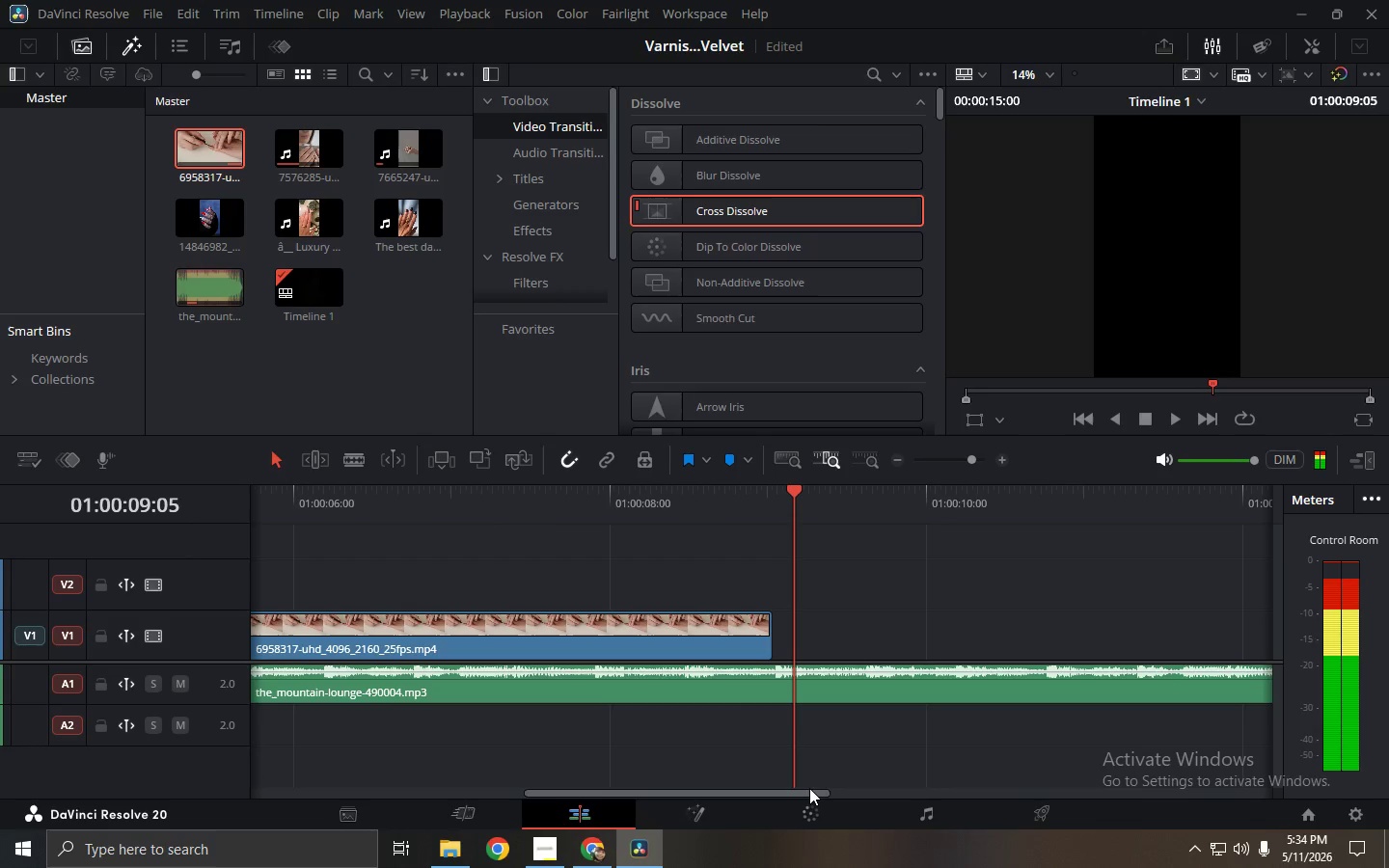 
key(Space)
 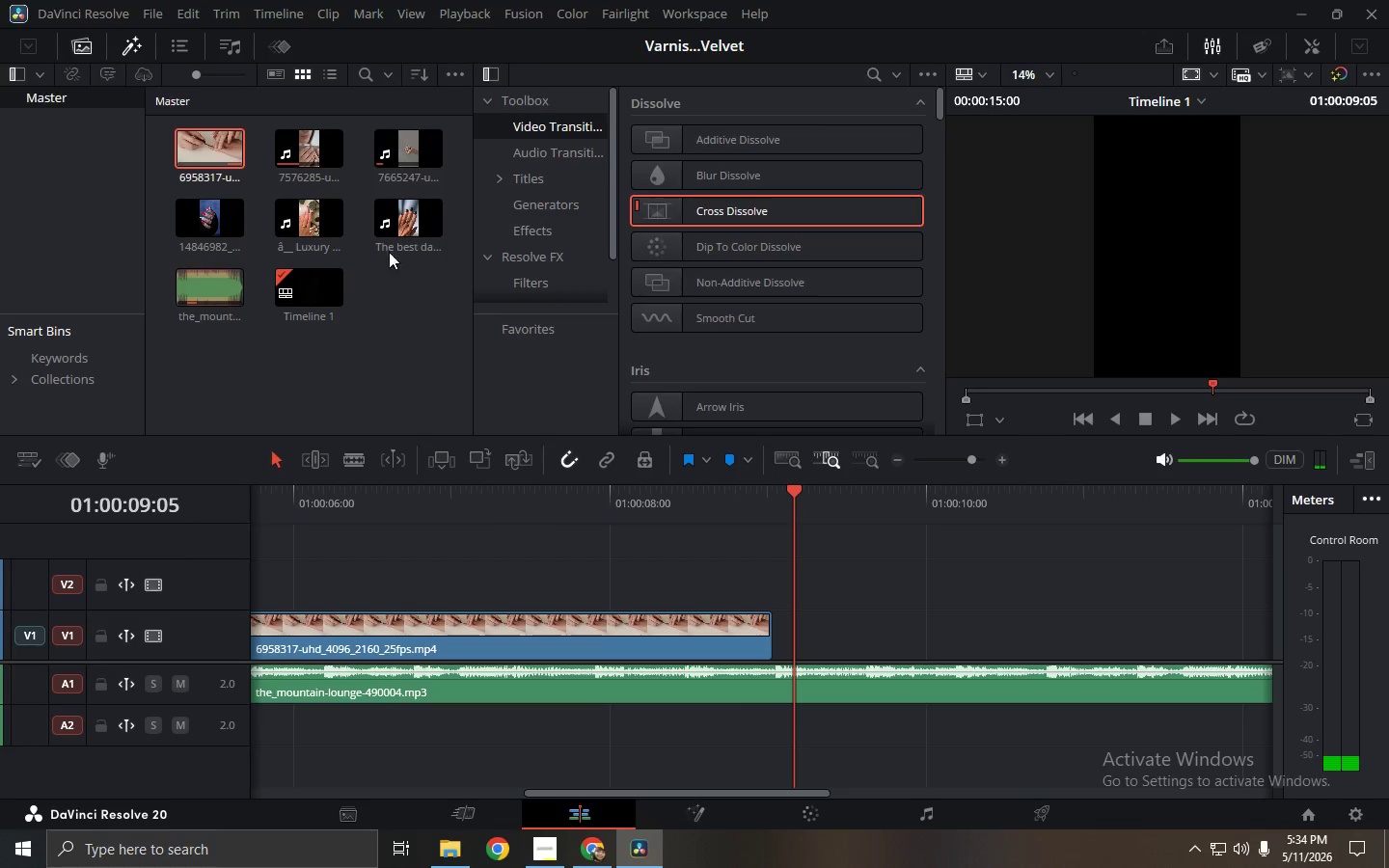 
wait(5.83)
 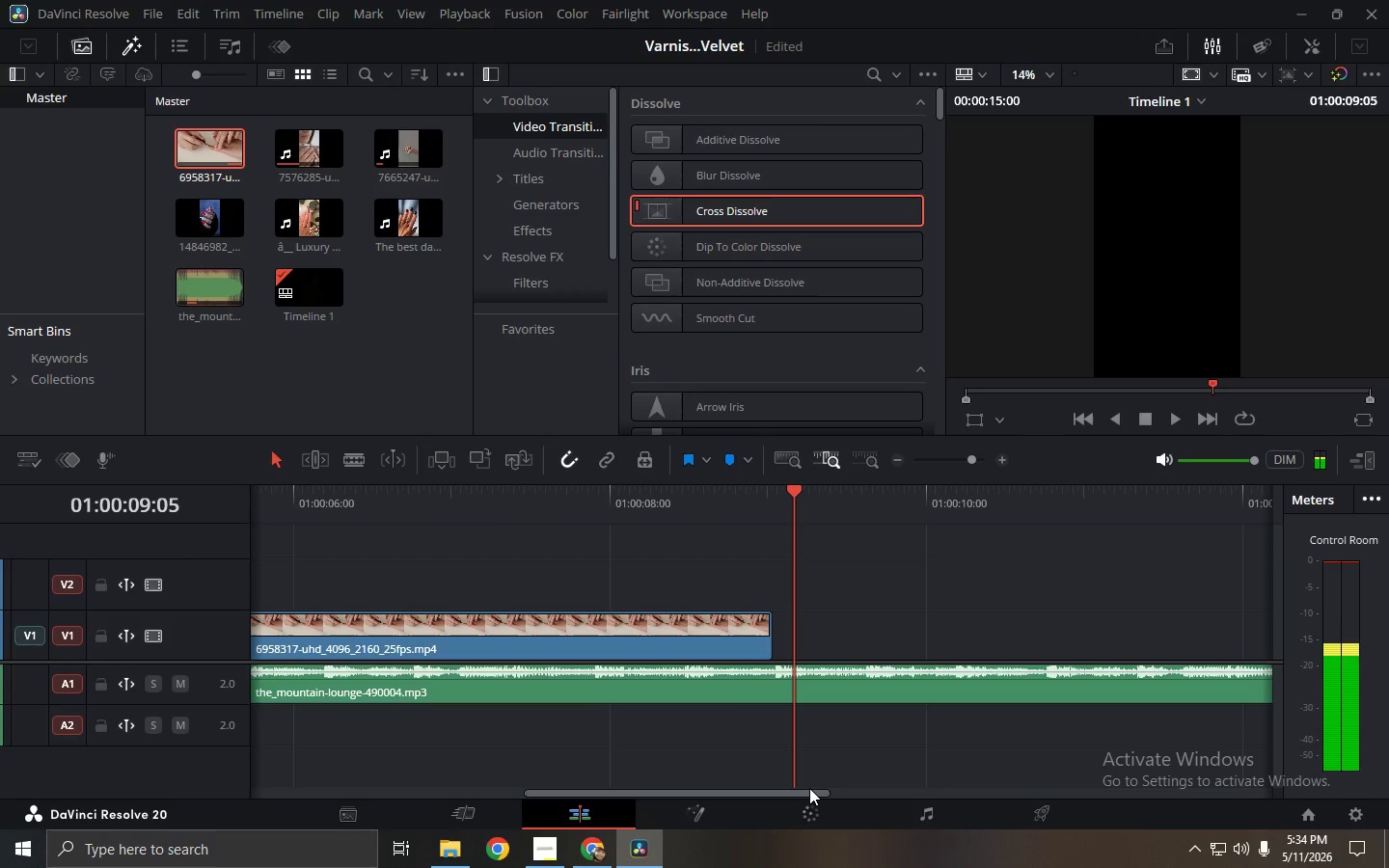 
left_click_drag(start_coordinate=[296, 220], to_coordinate=[813, 579])
 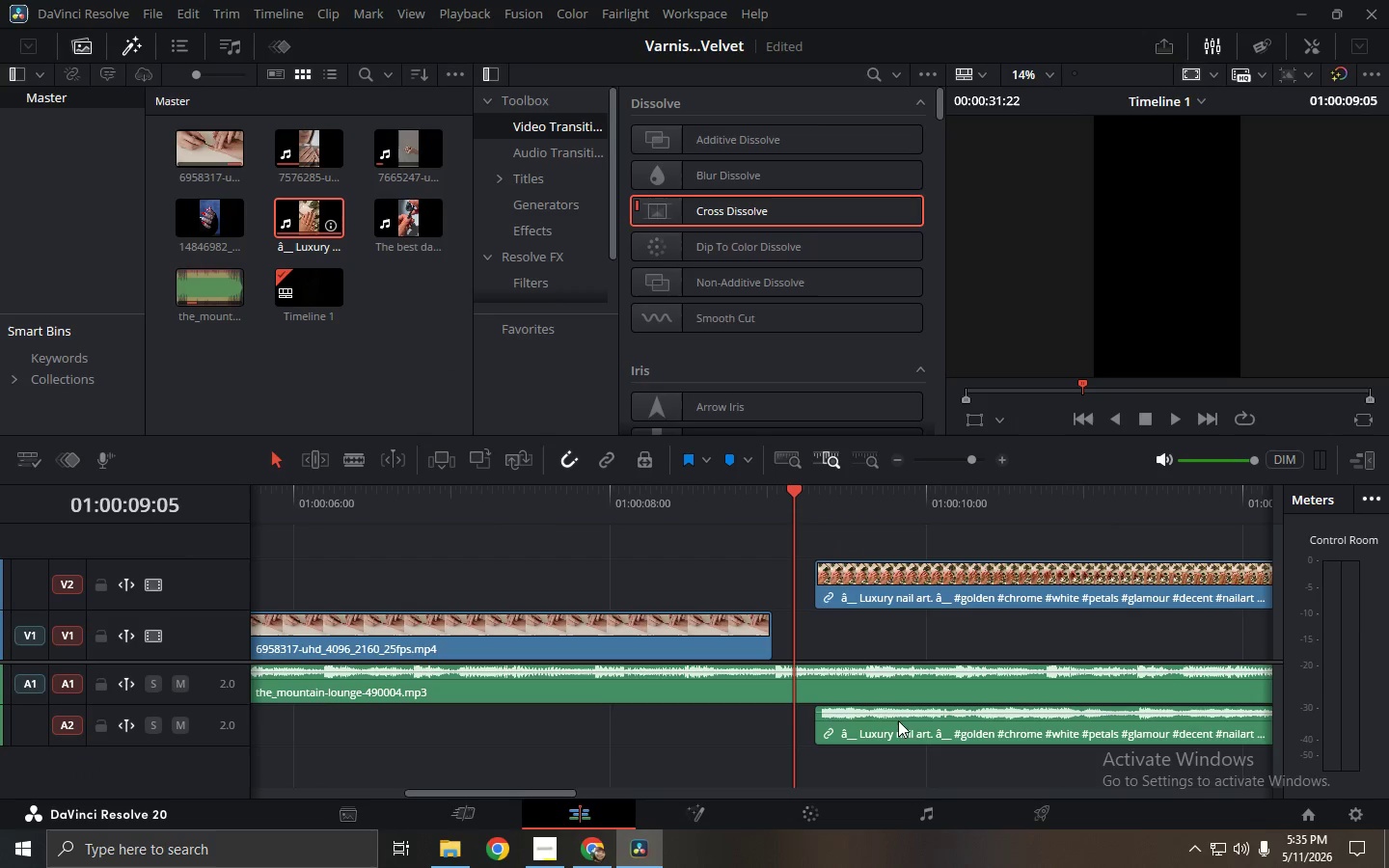 
left_click([898, 720])
 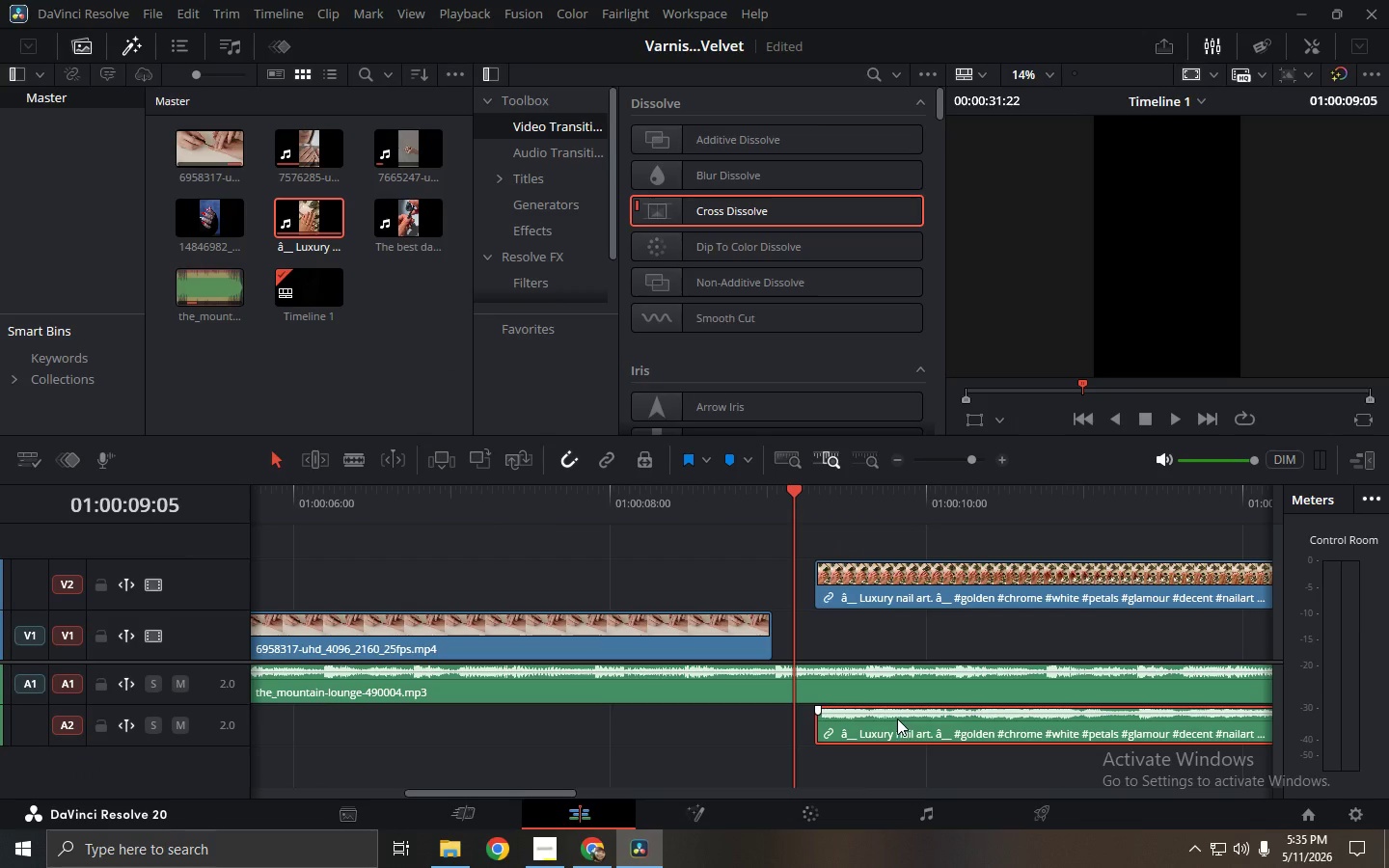 
key(Backspace)
 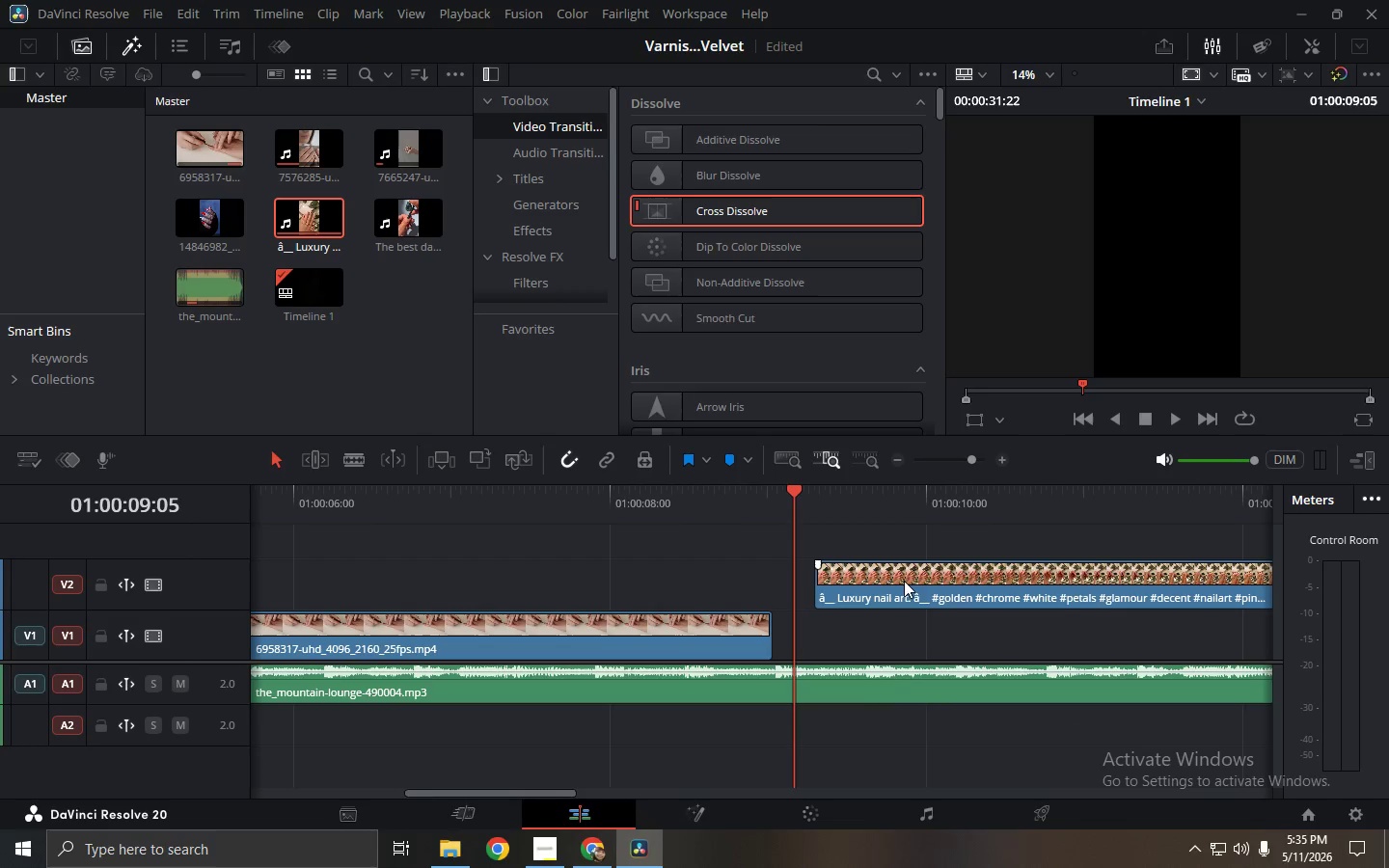 
left_click_drag(start_coordinate=[907, 581], to_coordinate=[873, 612])
 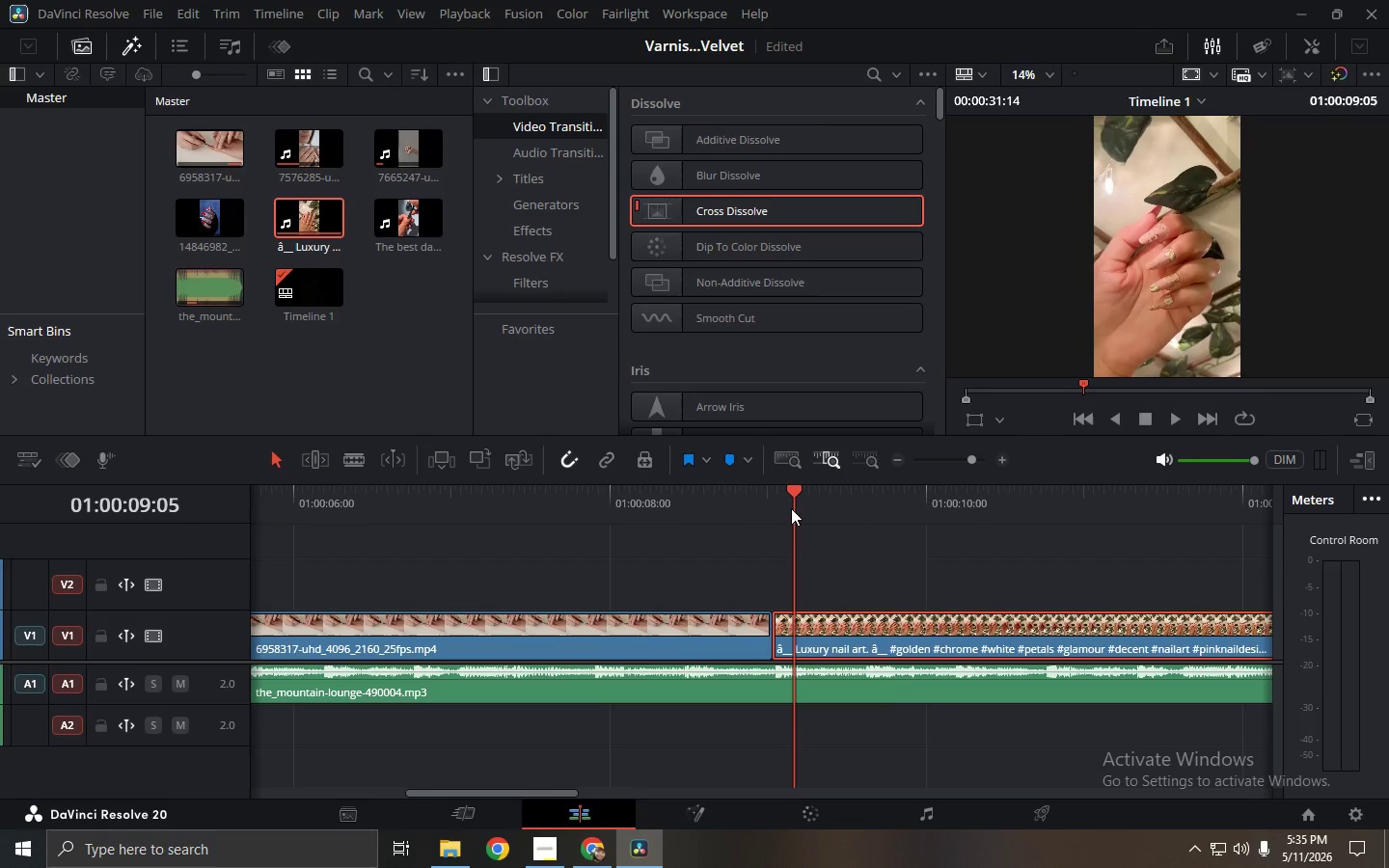 
left_click([767, 510])
 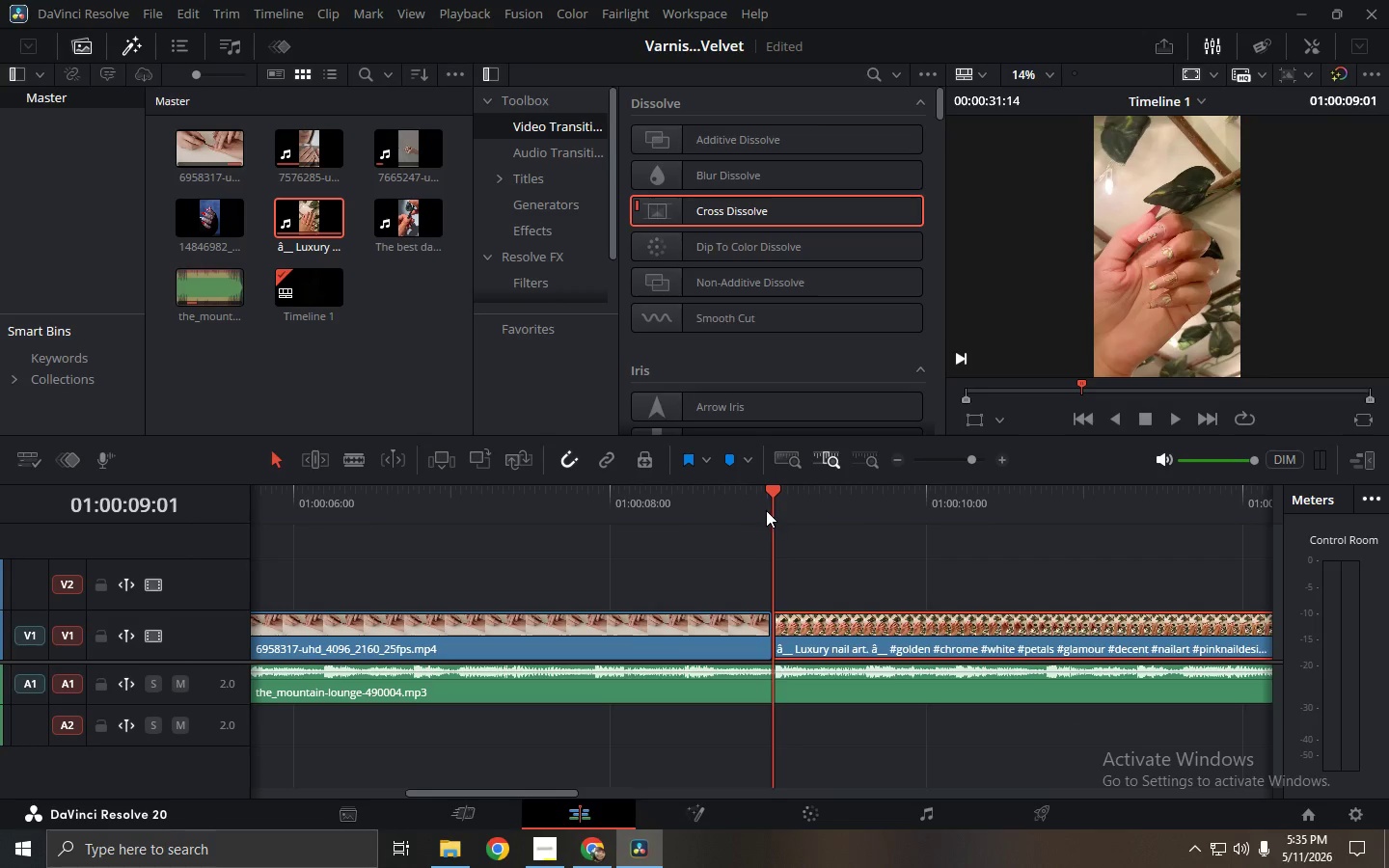 
key(Space)
 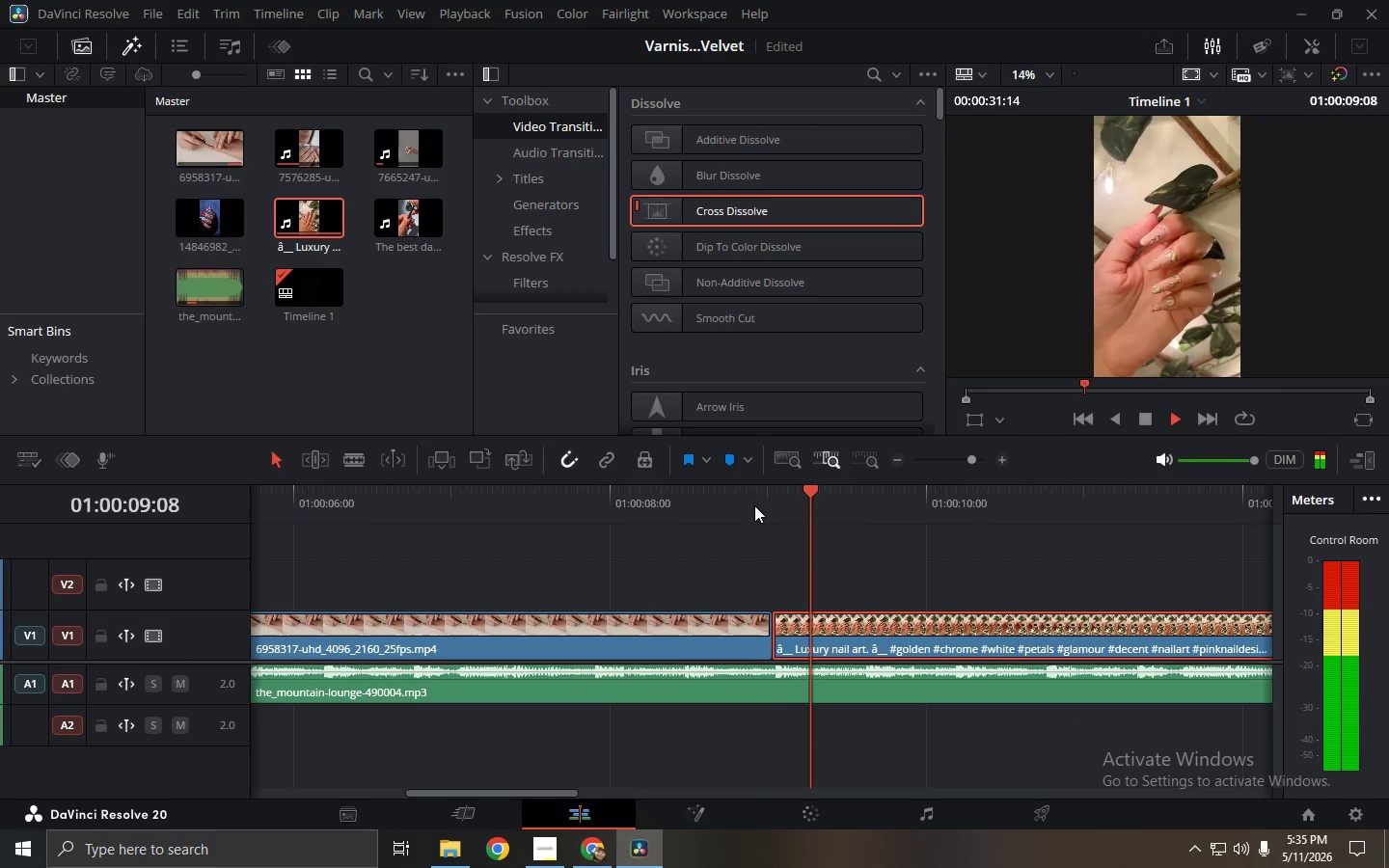 
left_click_drag(start_coordinate=[754, 505], to_coordinate=[685, 503])
 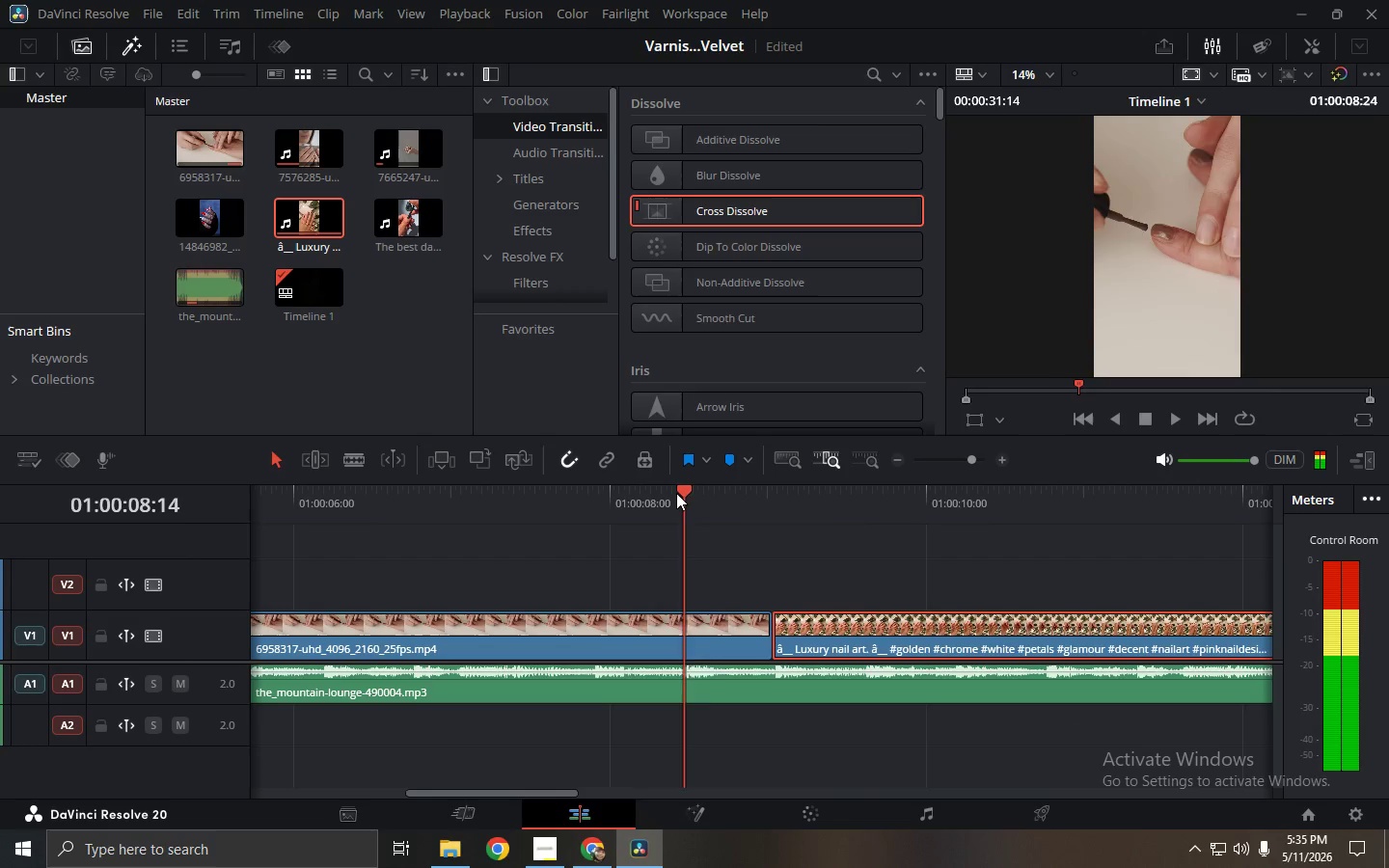 
key(Space)
 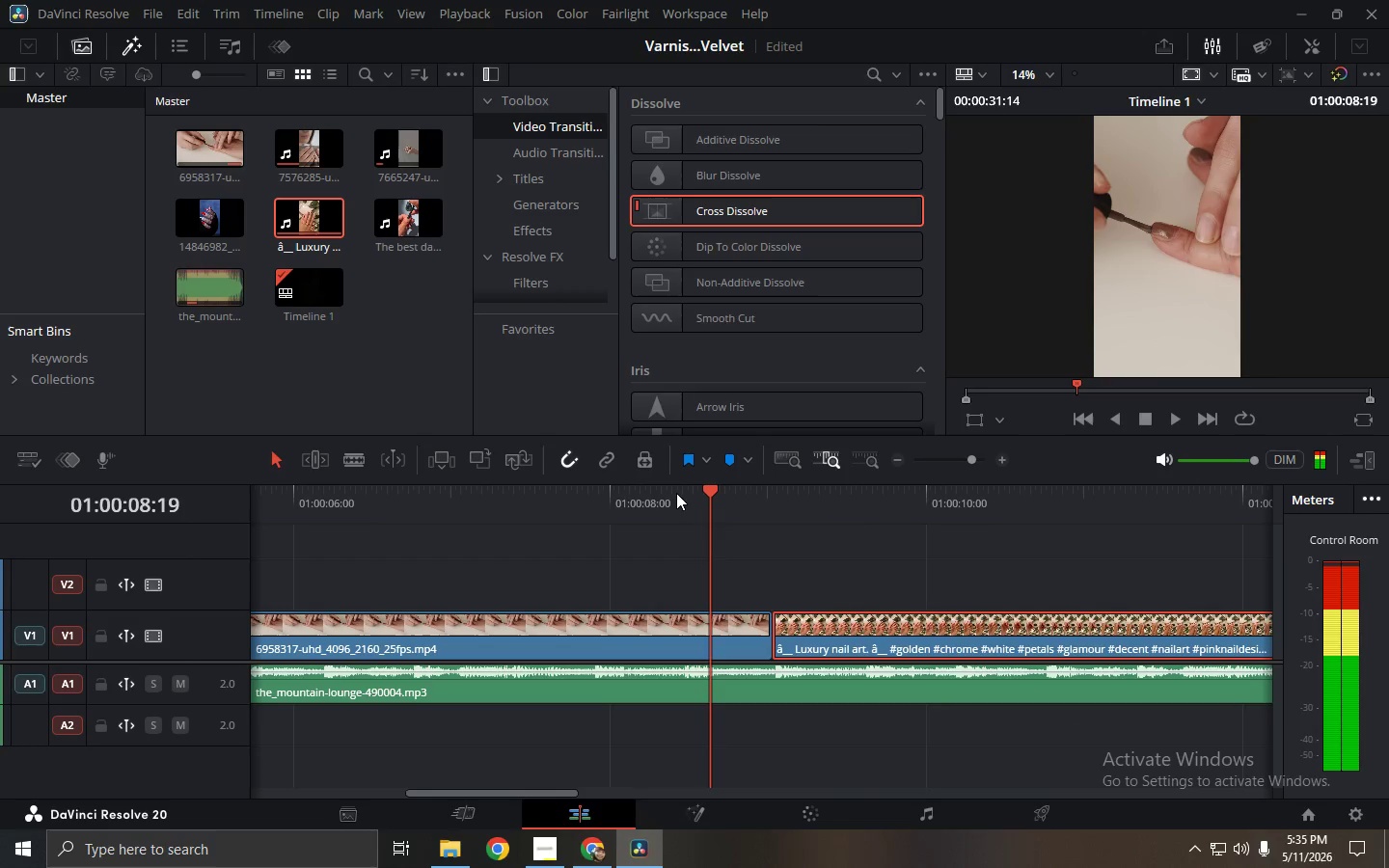 
key(Space)
 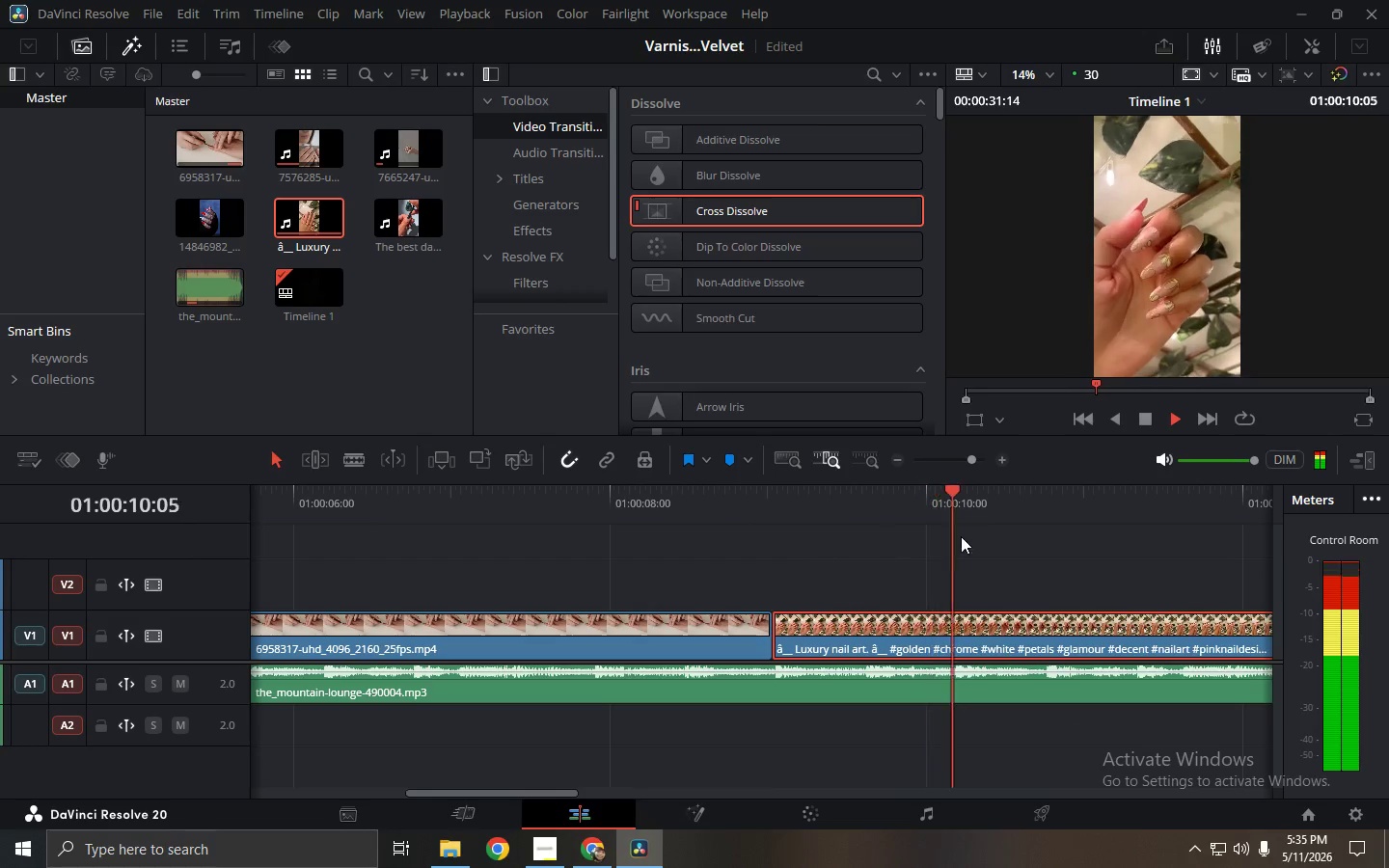 
key(Space)
 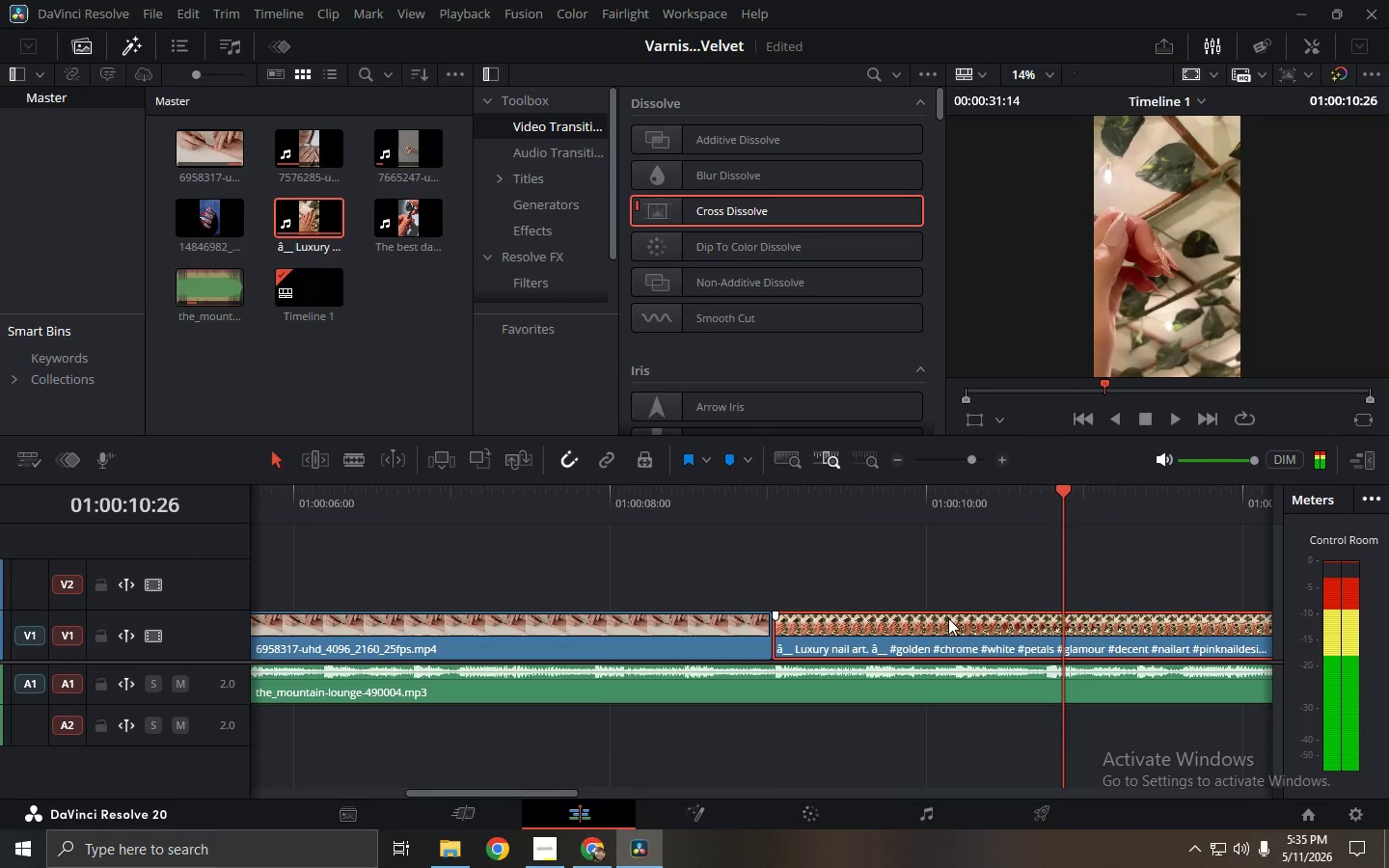 
left_click([948, 618])
 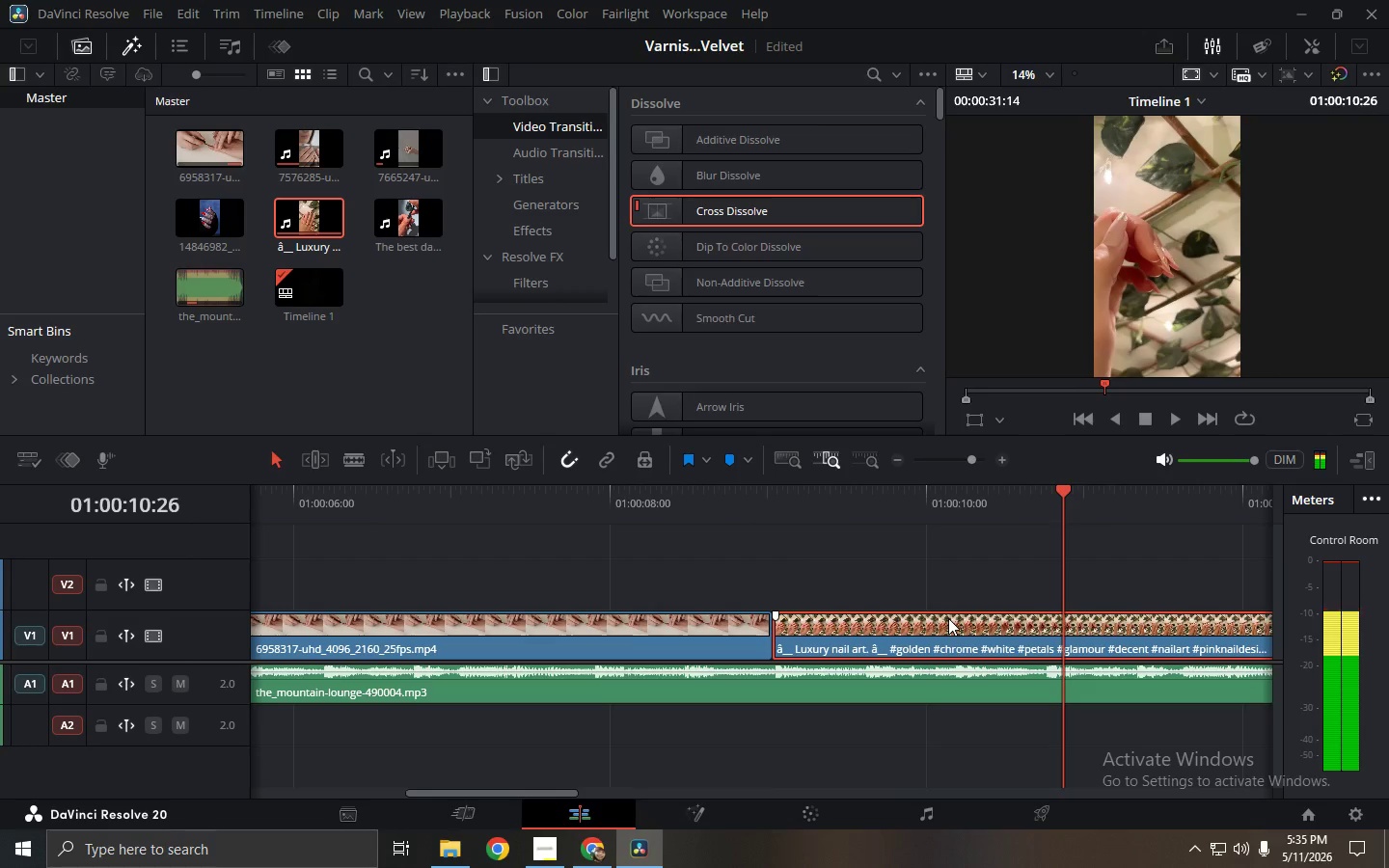 
key(Backspace)
 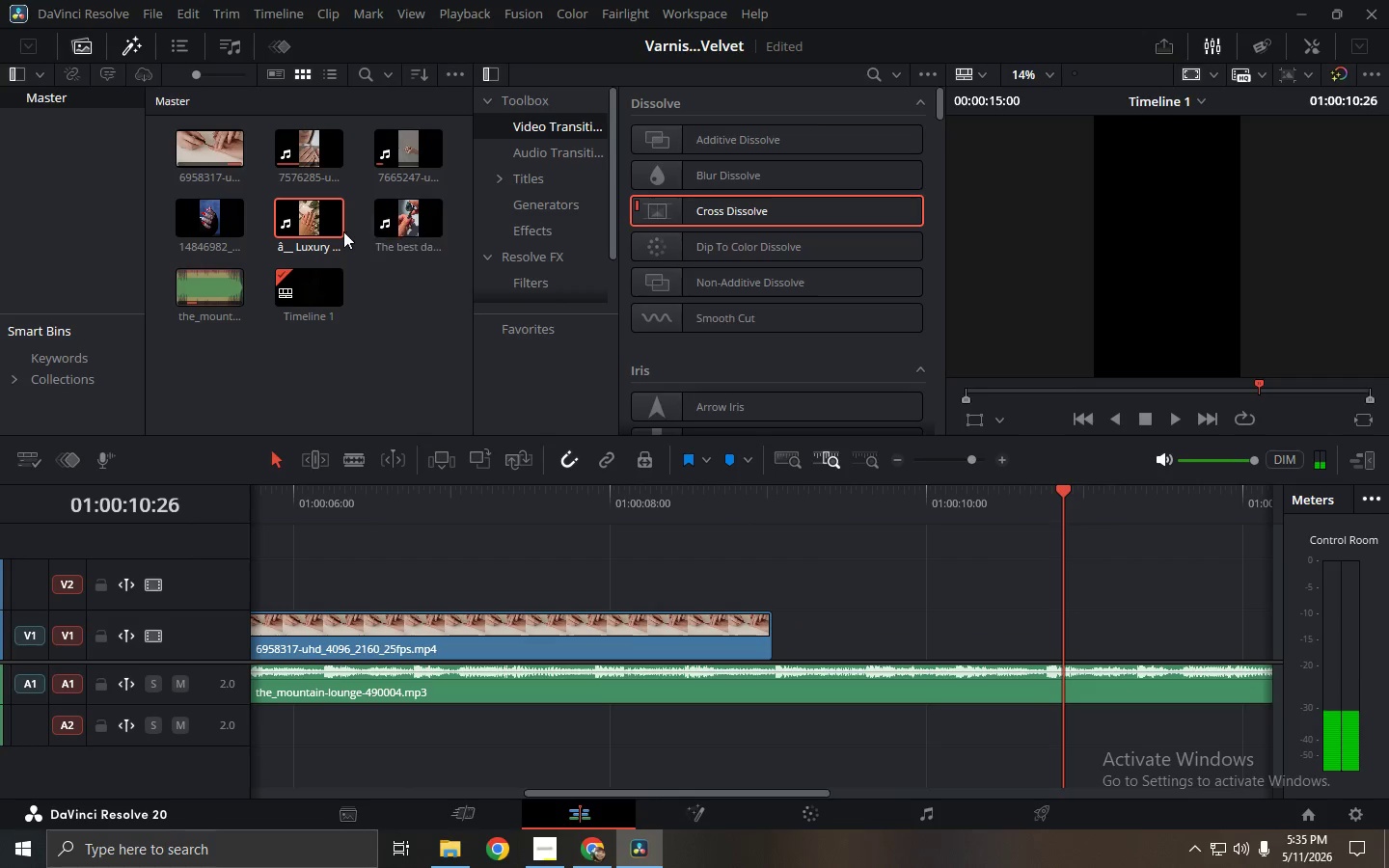 
left_click([389, 228])
 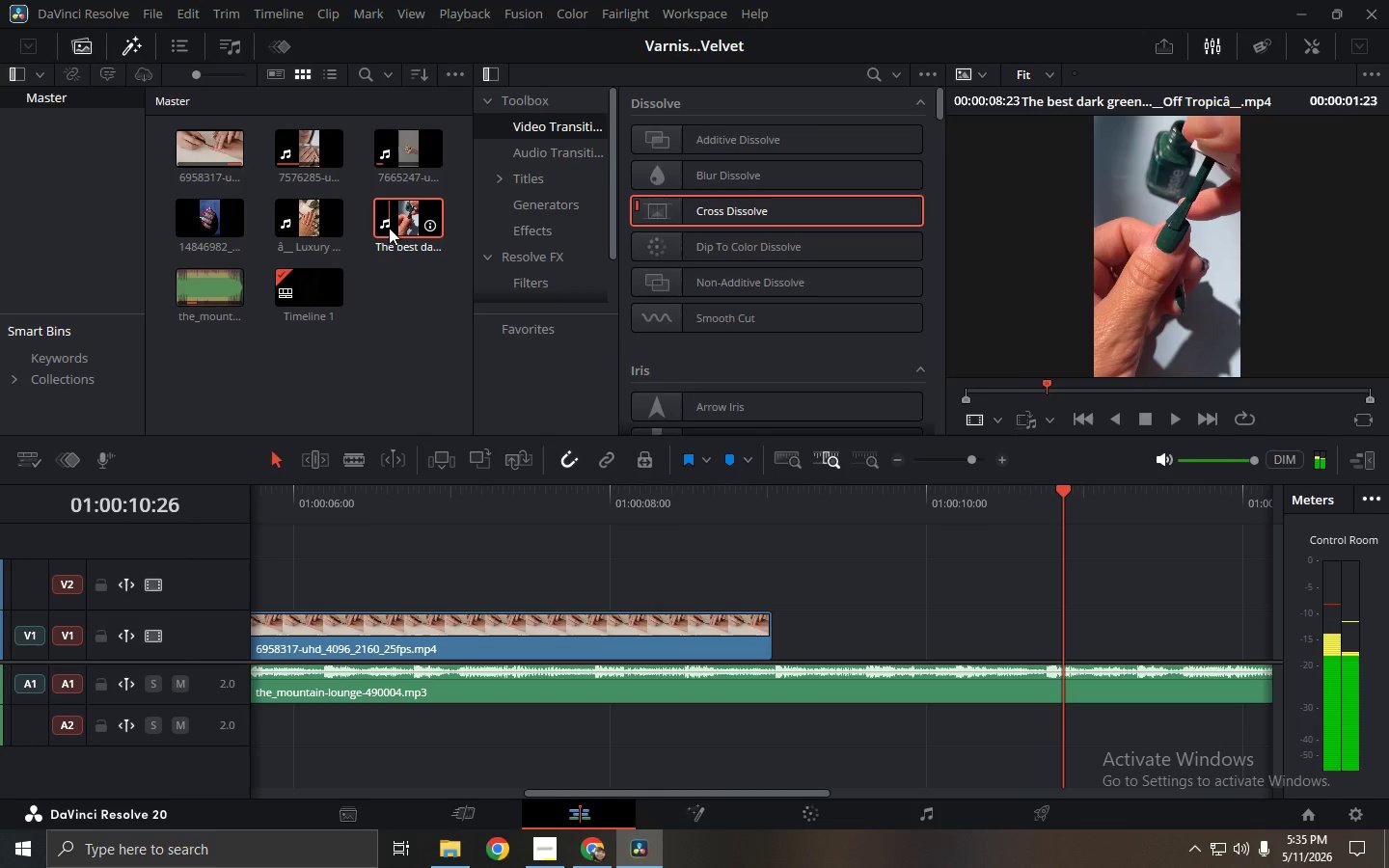 
left_click_drag(start_coordinate=[390, 212], to_coordinate=[744, 584])
 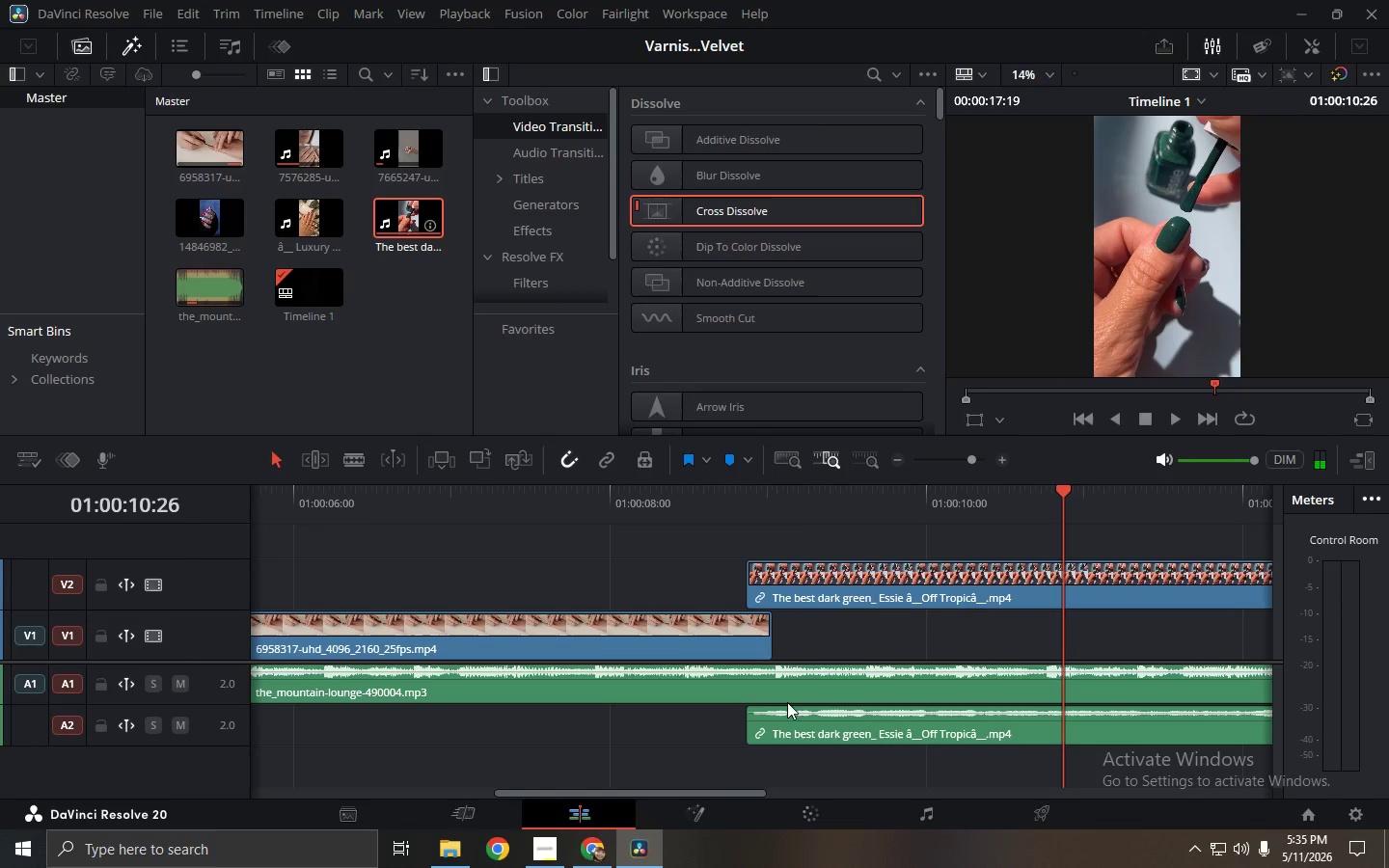 
left_click([790, 714])
 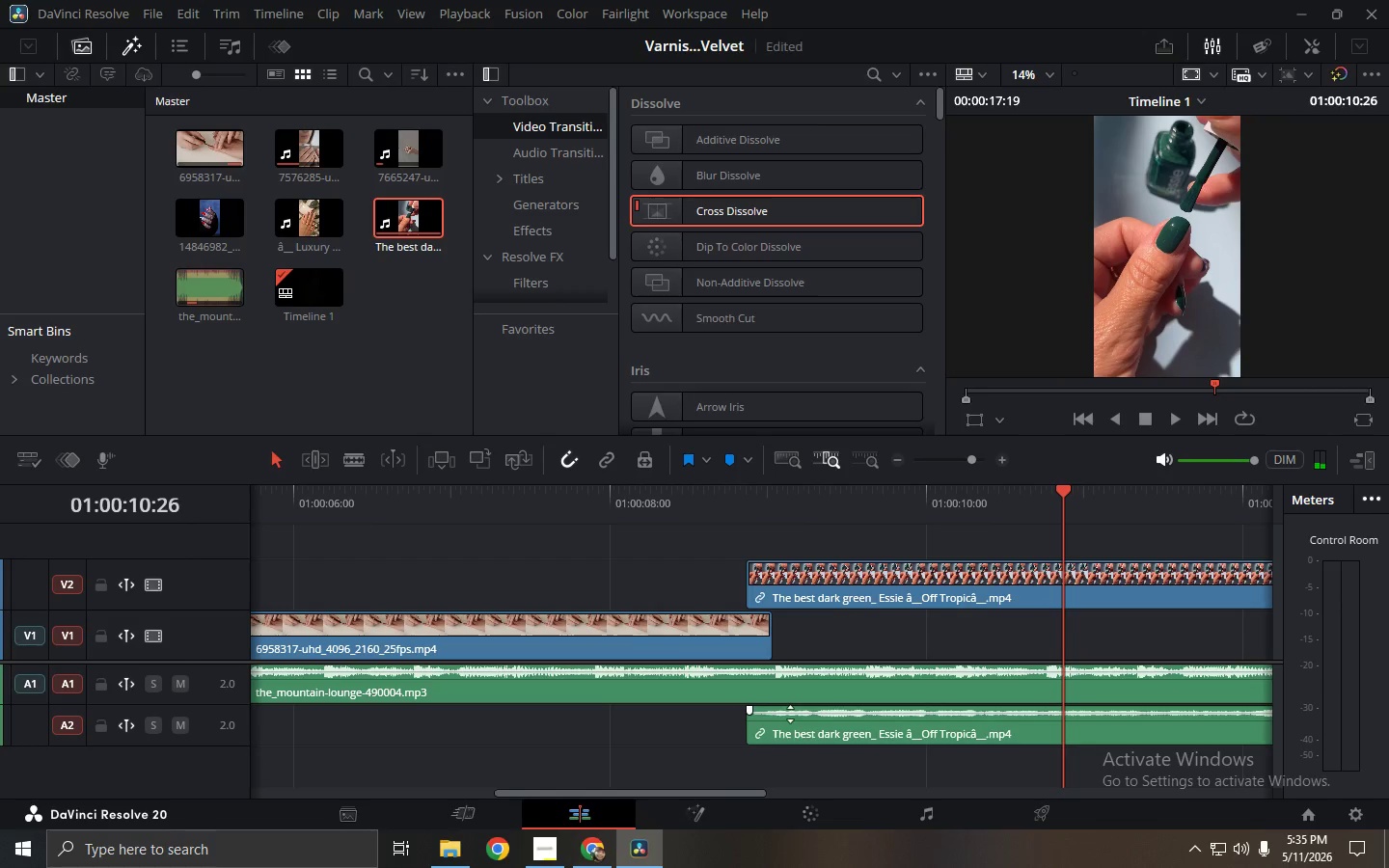 
left_click([799, 720])
 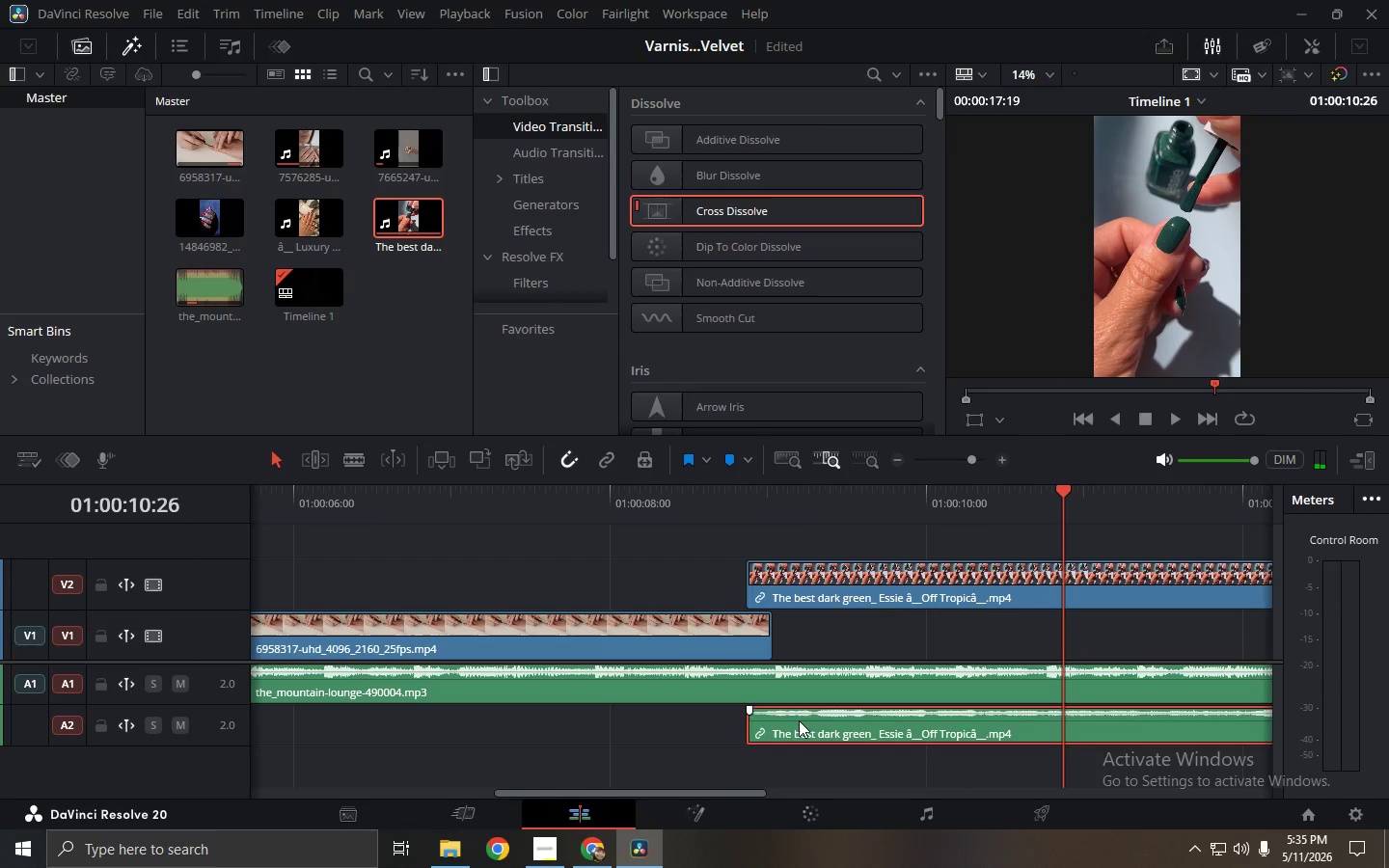 
key(Backspace)
 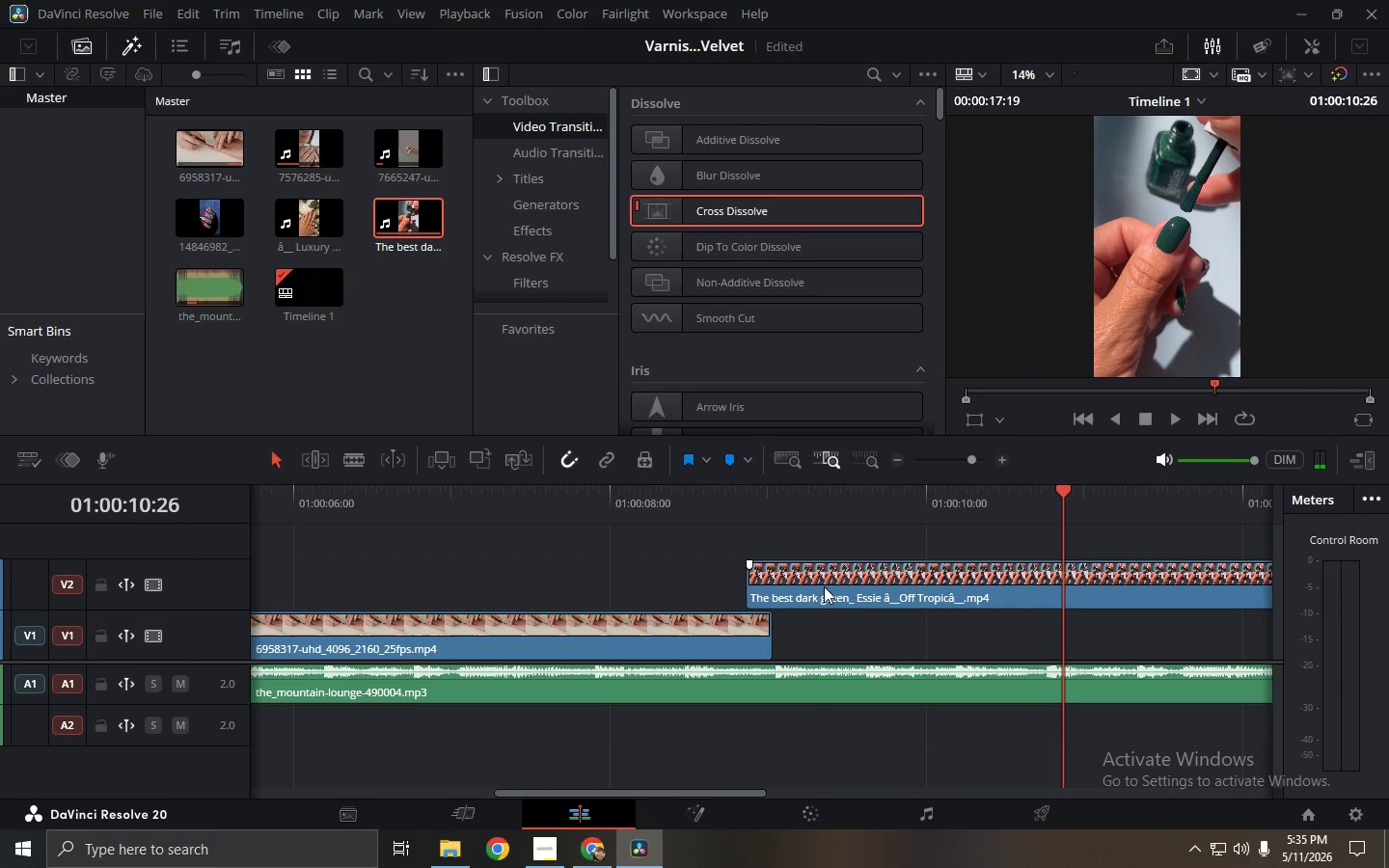 
left_click_drag(start_coordinate=[824, 585], to_coordinate=[838, 619])
 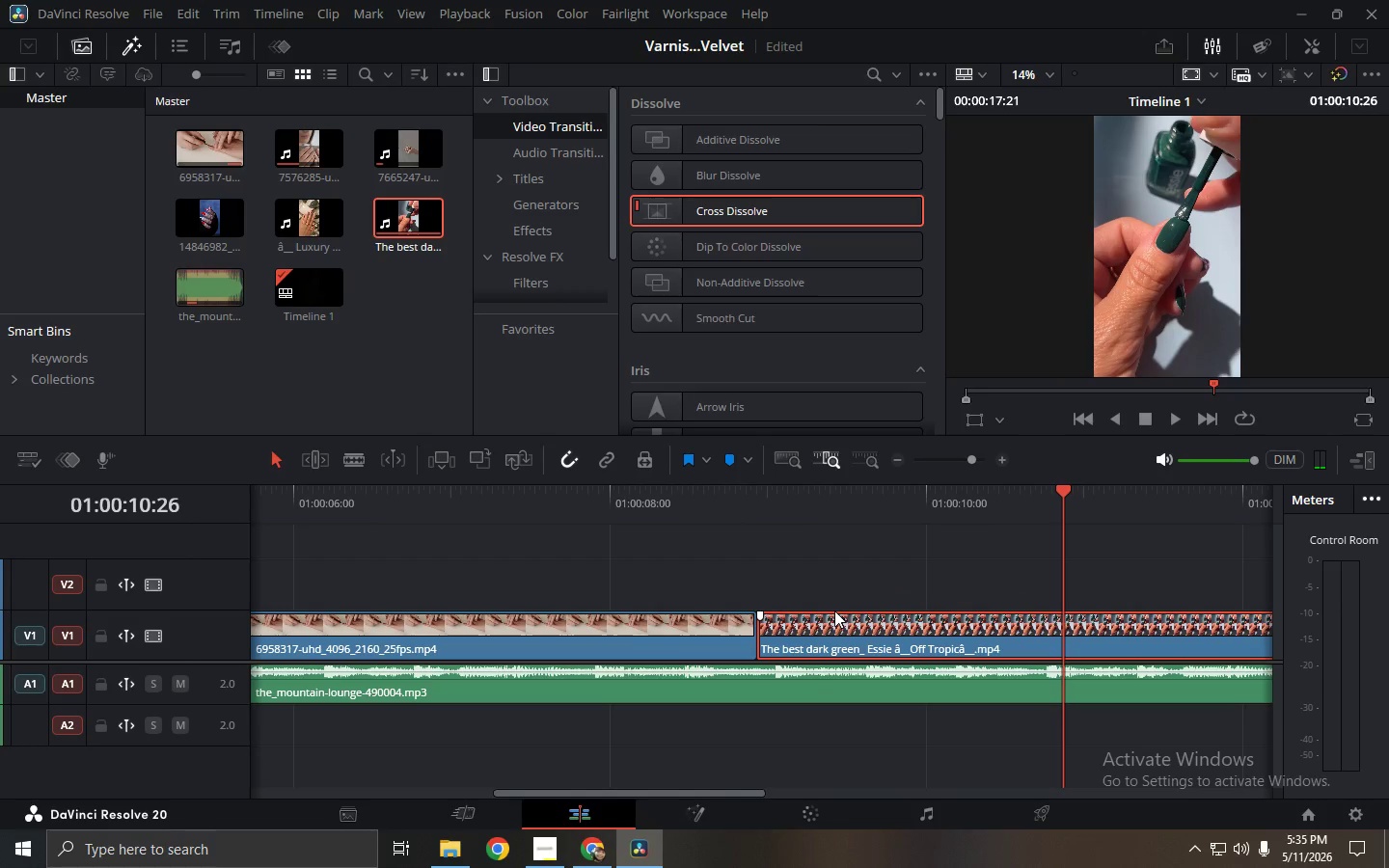 
key(Control+ControlLeft)
 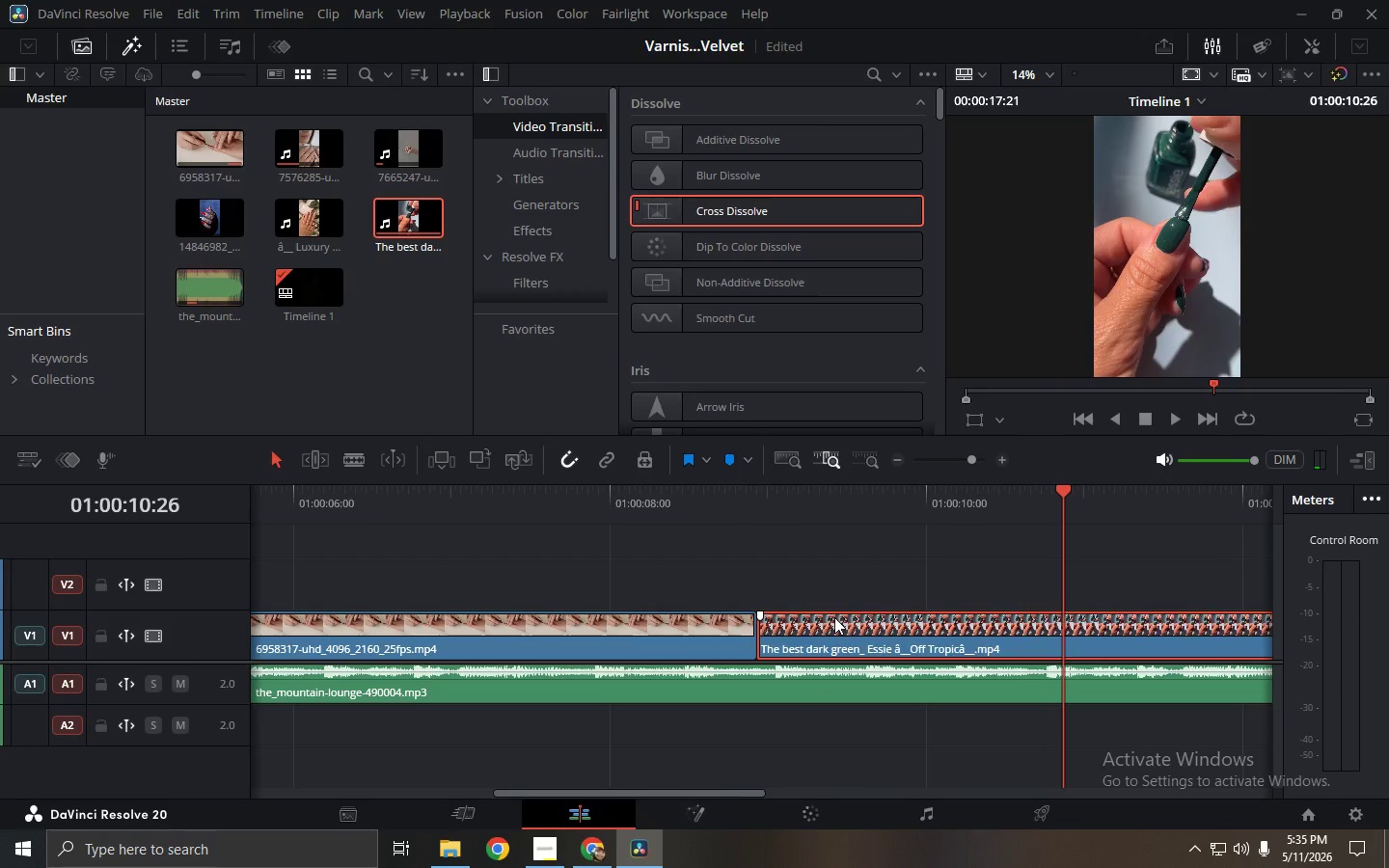 
key(Control+Z)
 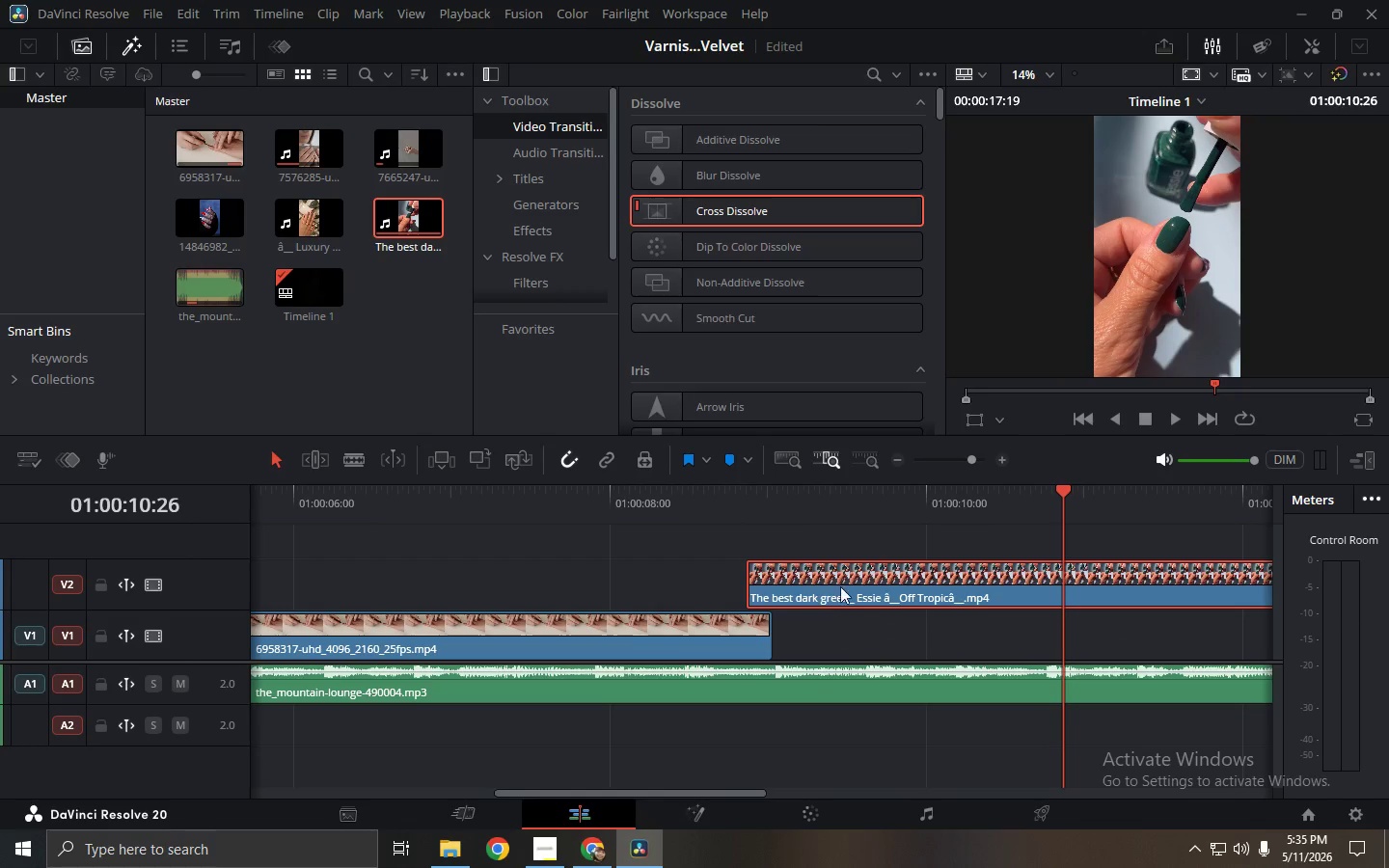 
left_click_drag(start_coordinate=[841, 583], to_coordinate=[862, 614])
 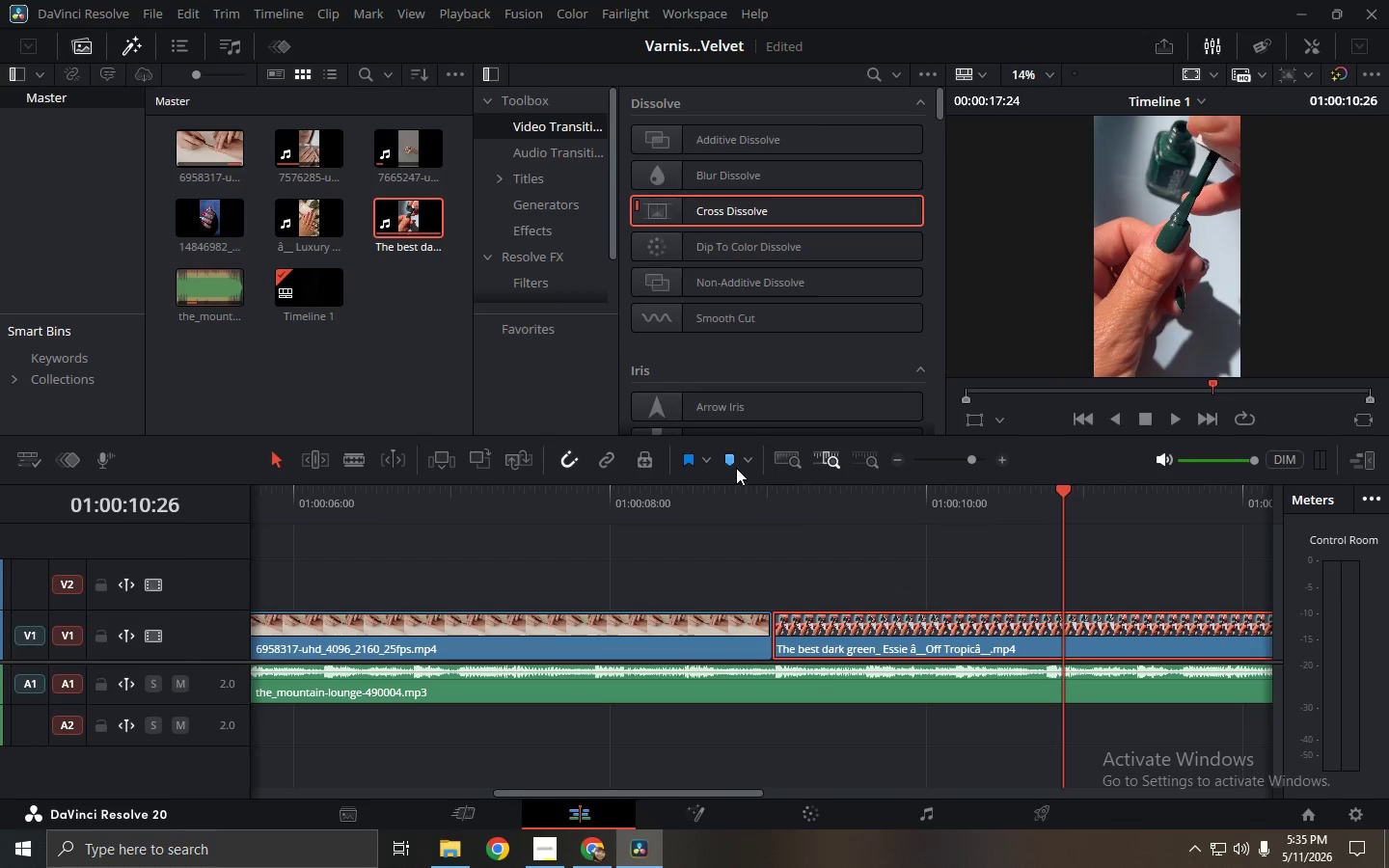 
left_click([732, 490])
 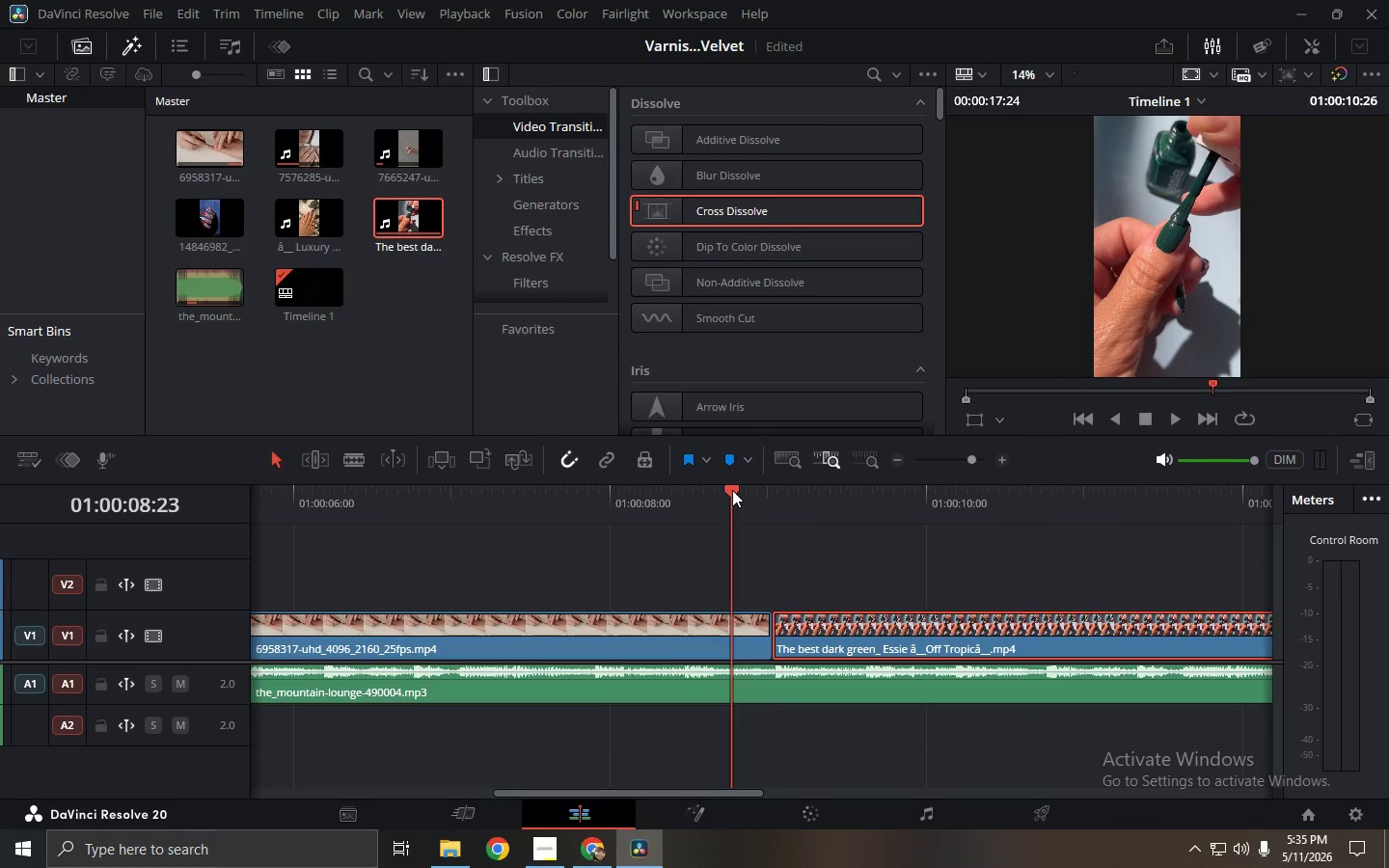 
key(Space)
 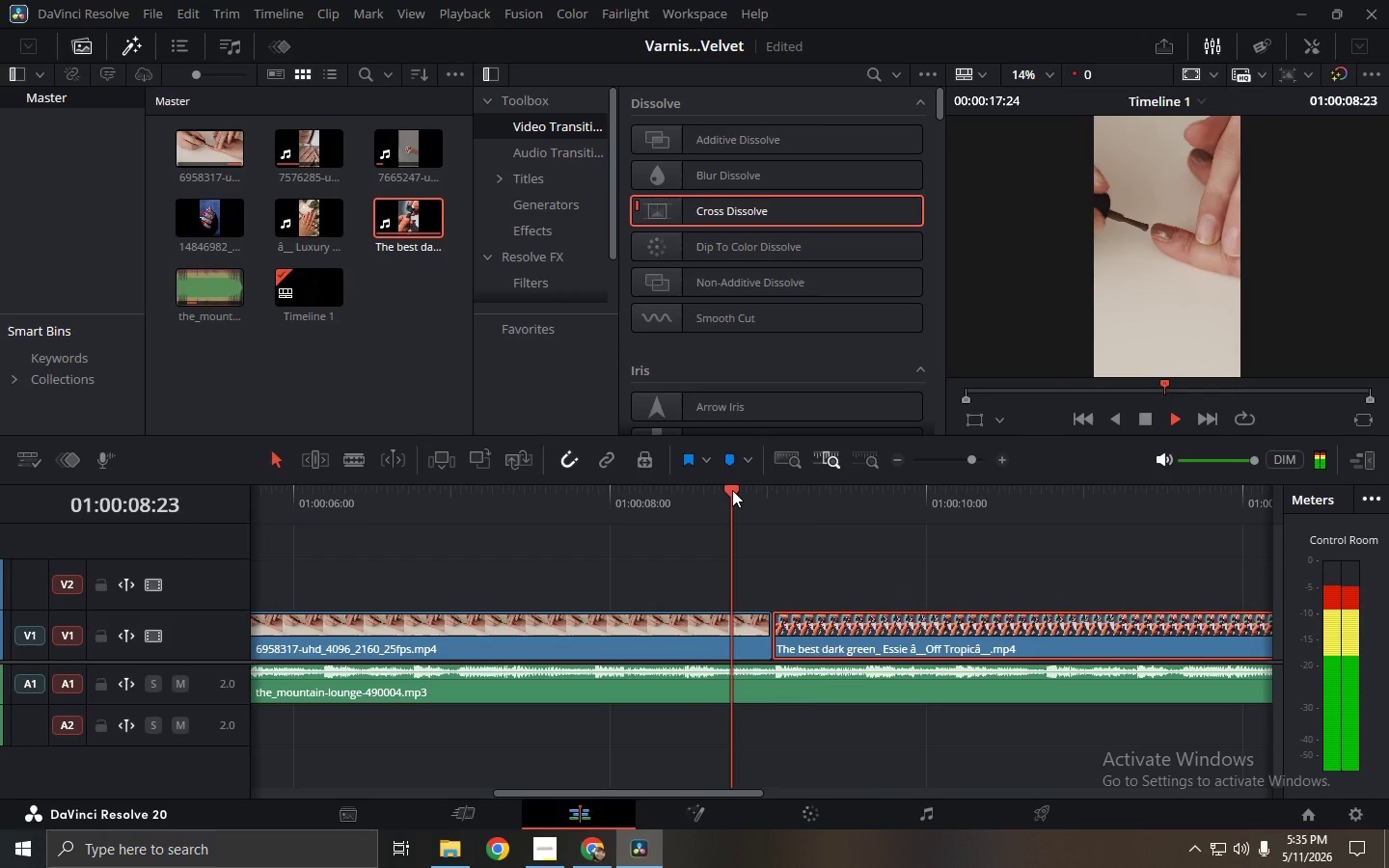 
key(Space)
 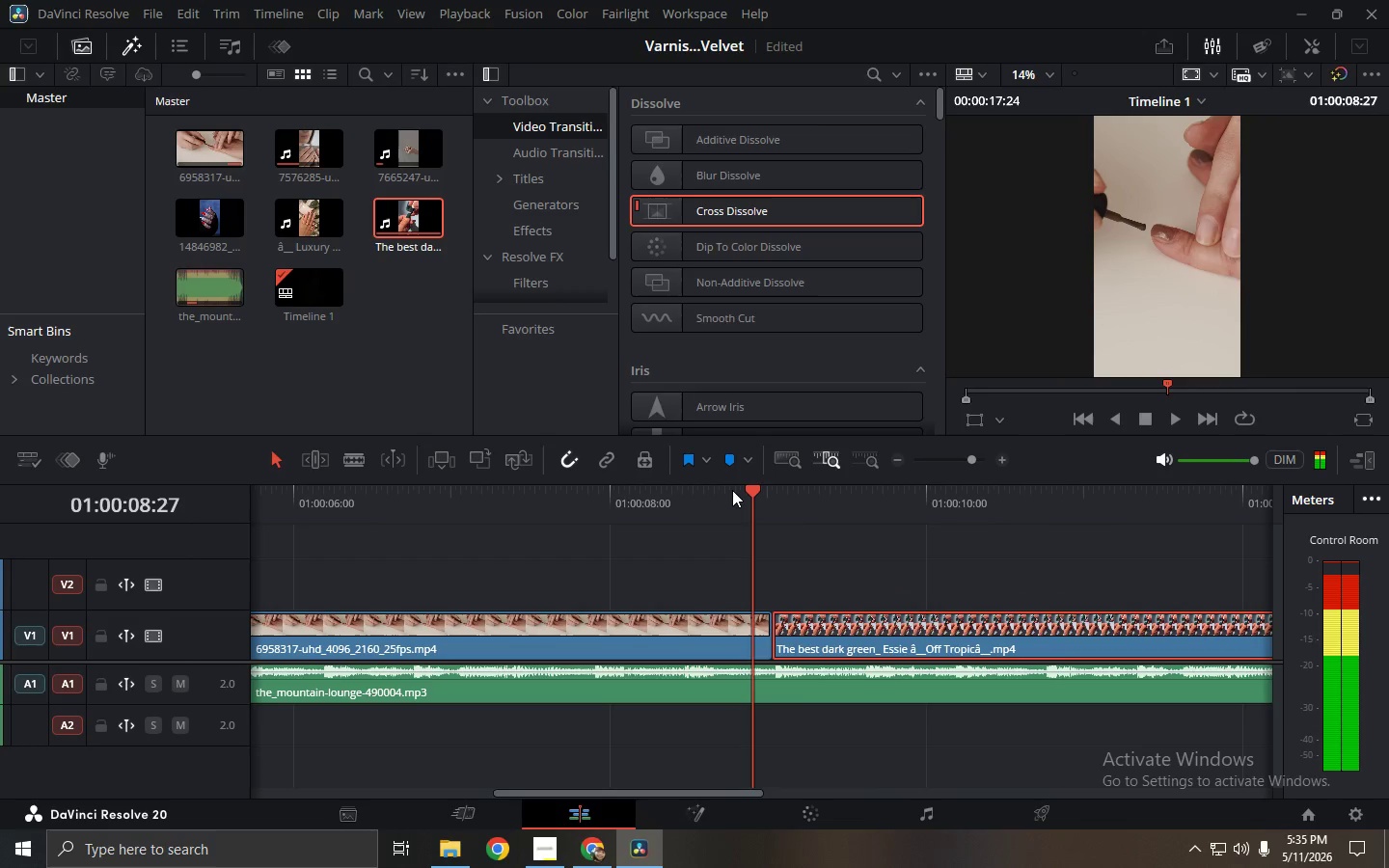 
key(Space)
 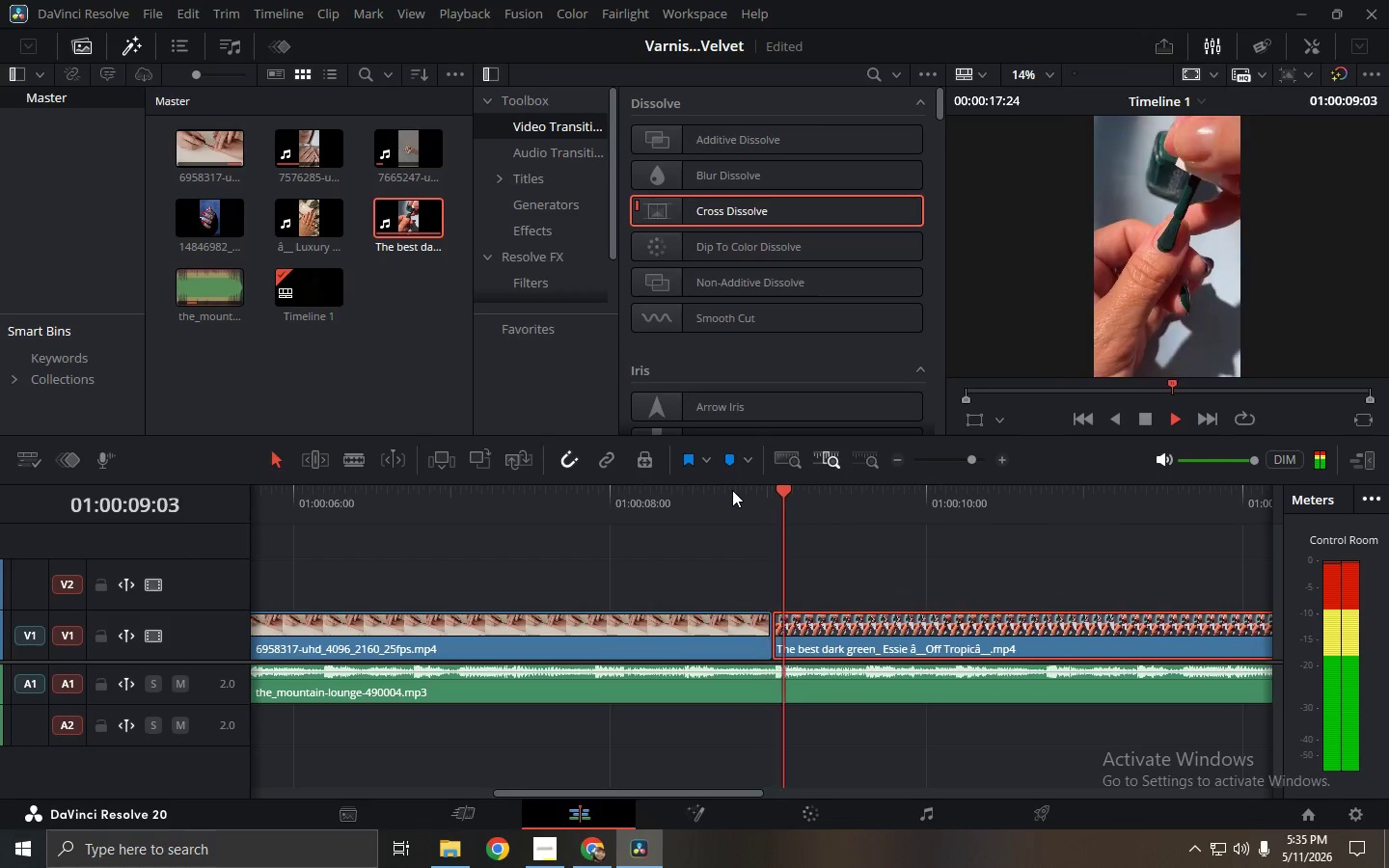 
key(Space)
 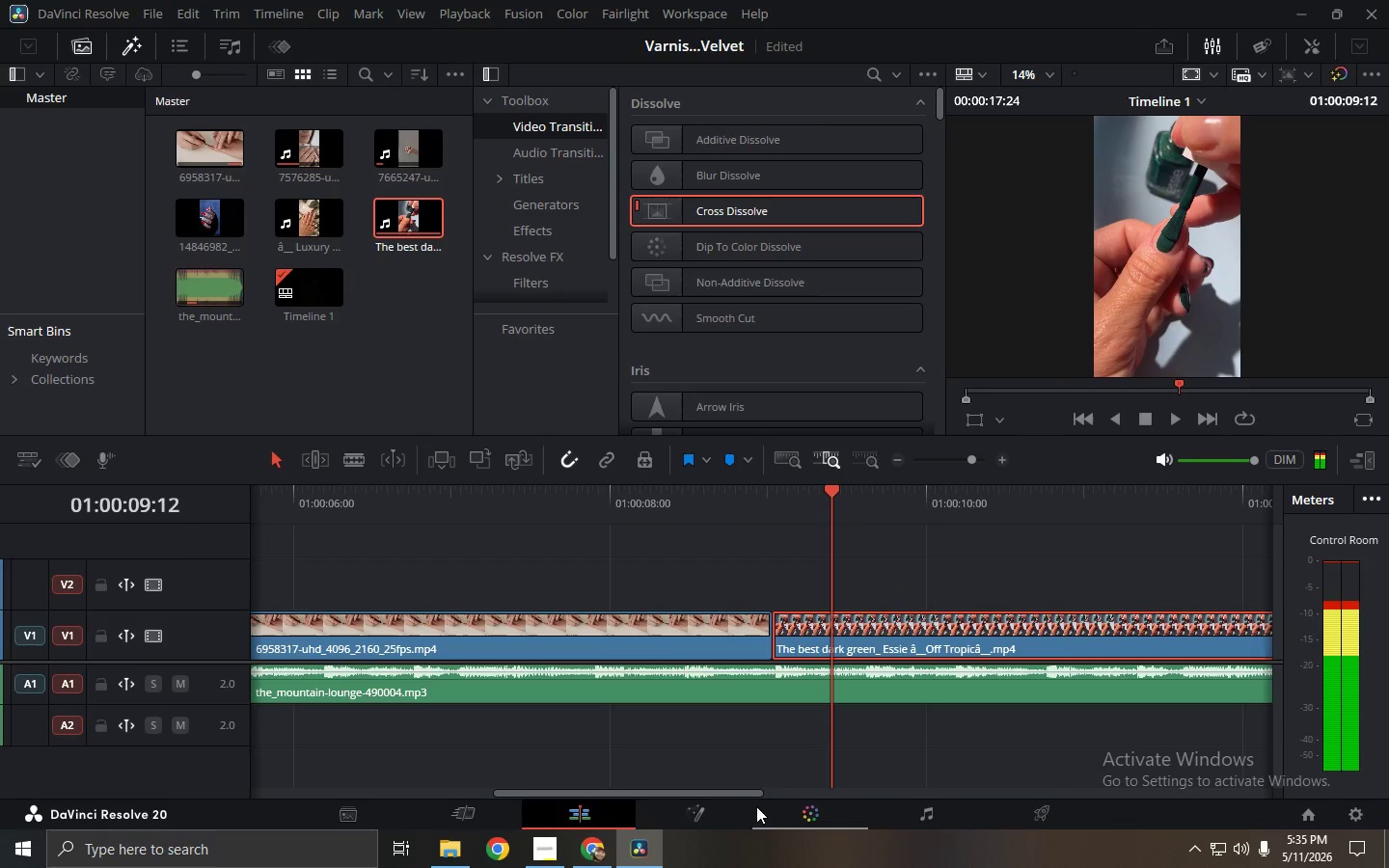 
left_click_drag(start_coordinate=[747, 790], to_coordinate=[819, 796])
 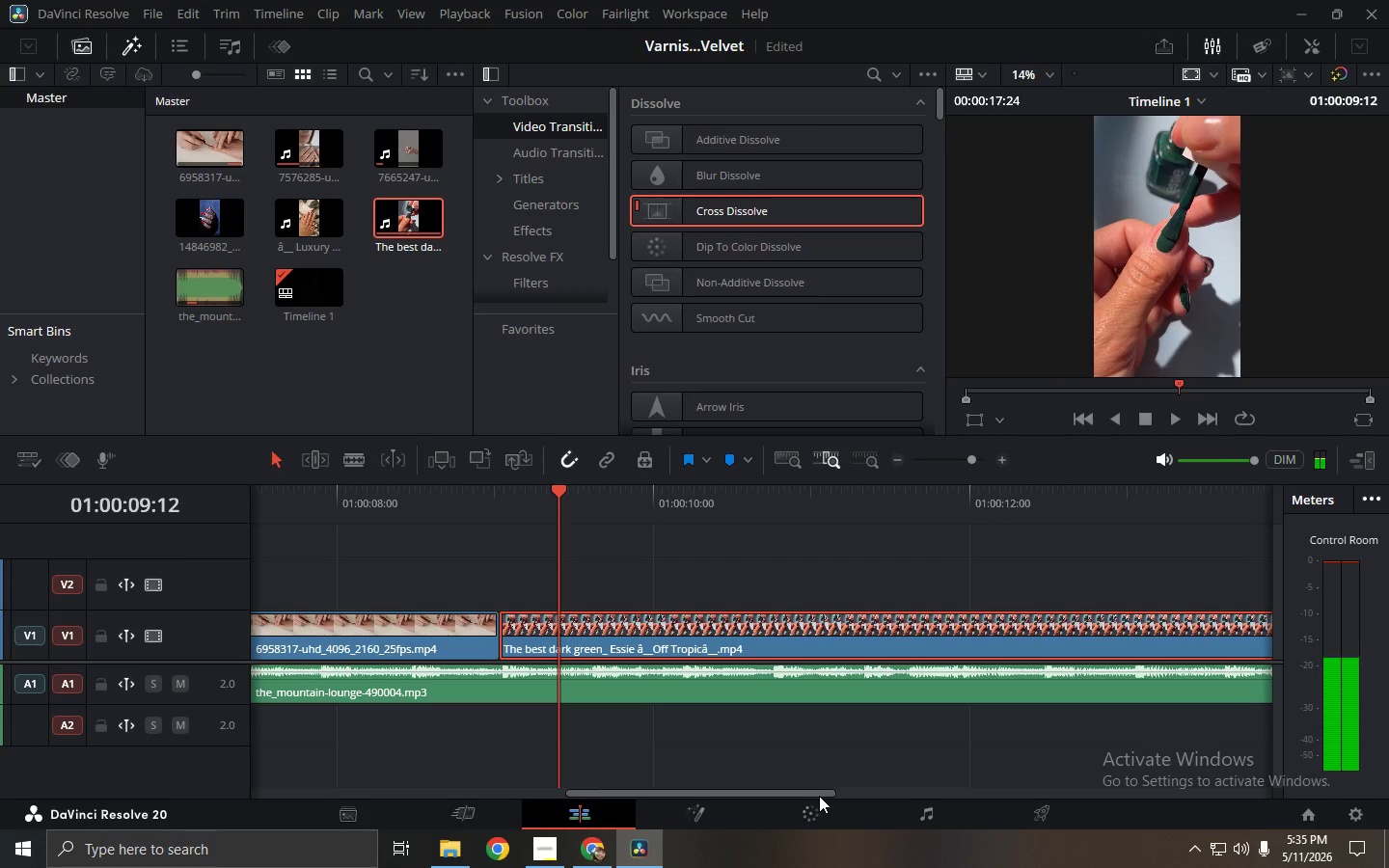 
key(Space)
 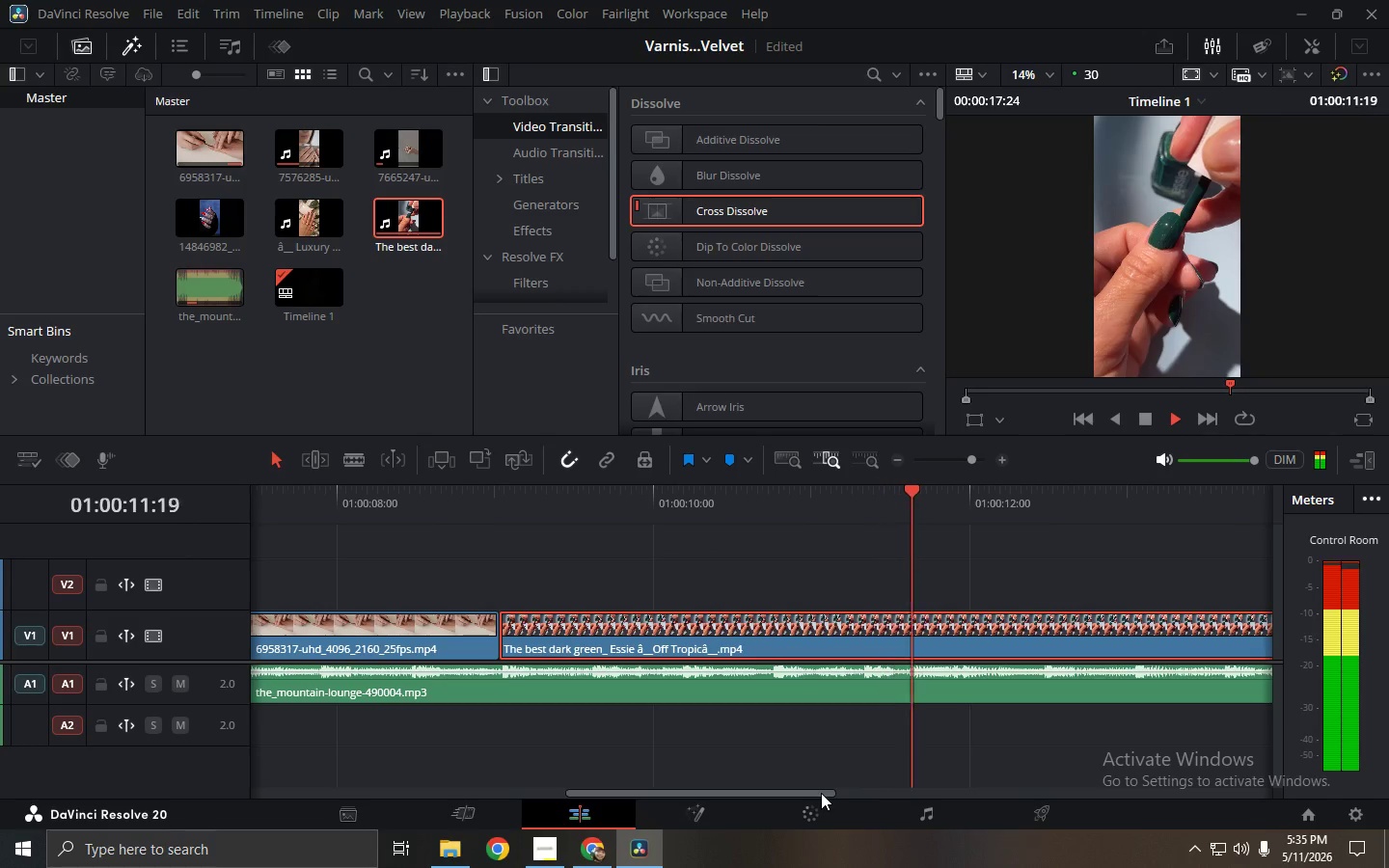 
key(Space)
 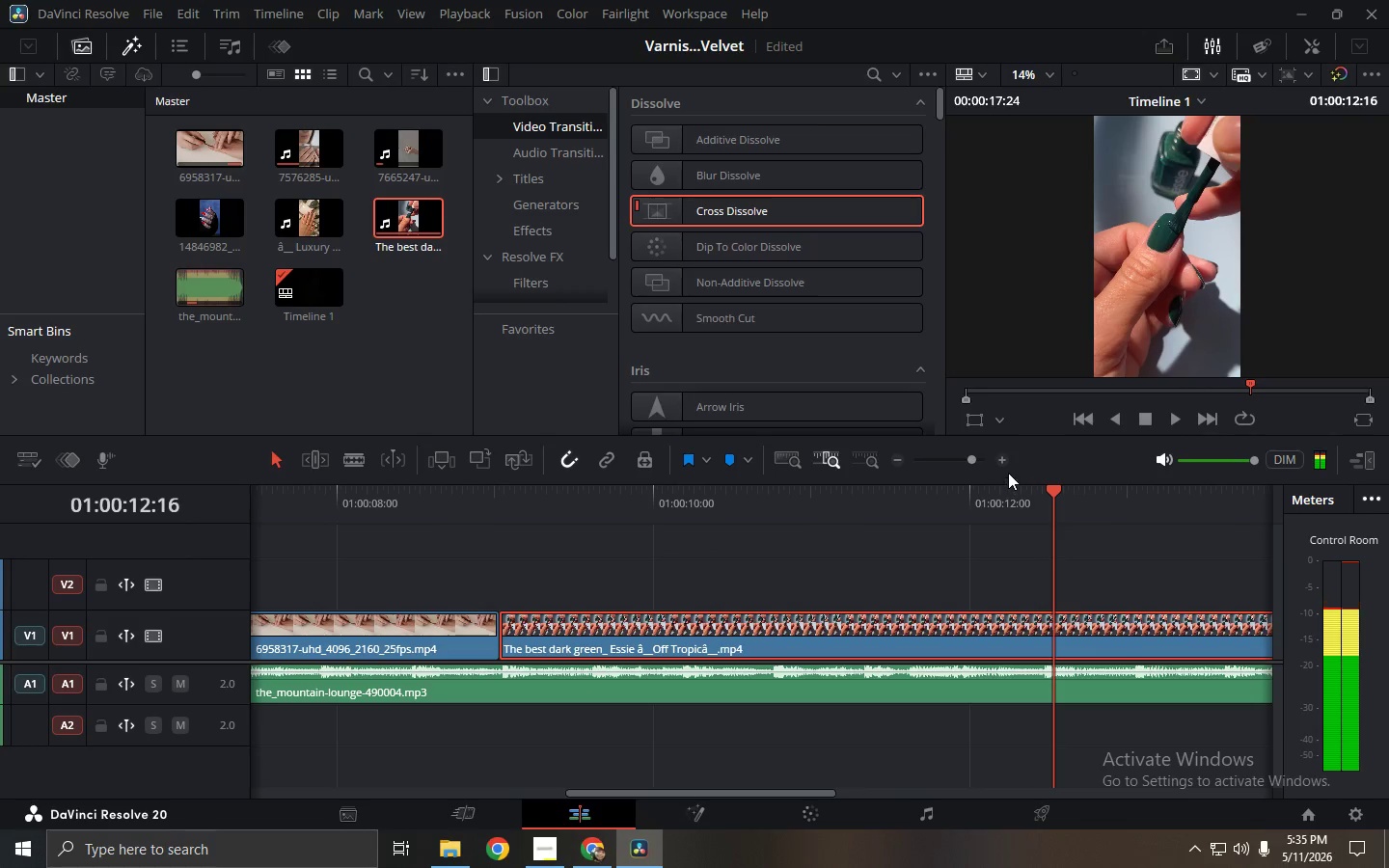 
left_click_drag(start_coordinate=[995, 493], to_coordinate=[515, 496])
 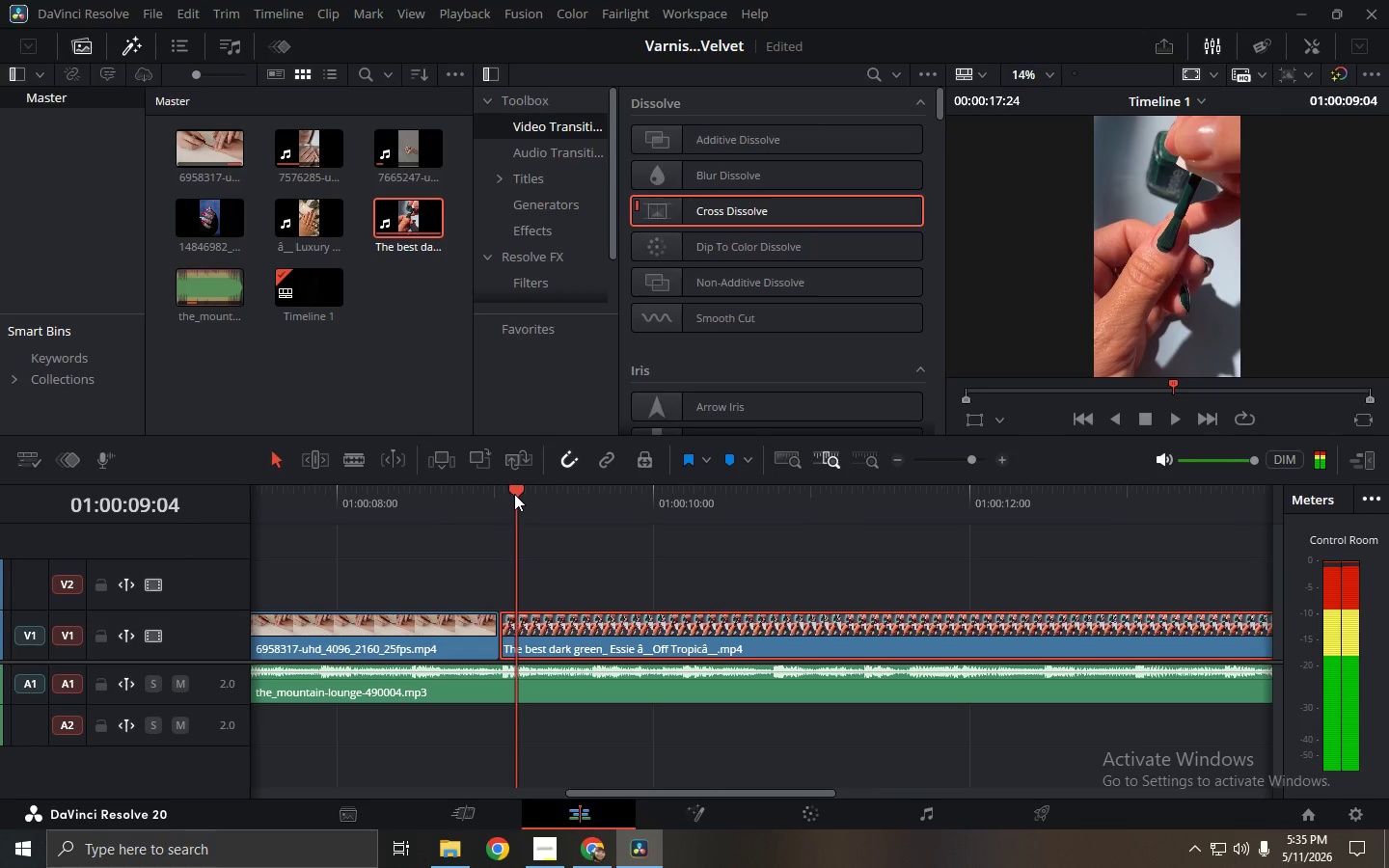 
left_click_drag(start_coordinate=[514, 494], to_coordinate=[495, 494])
 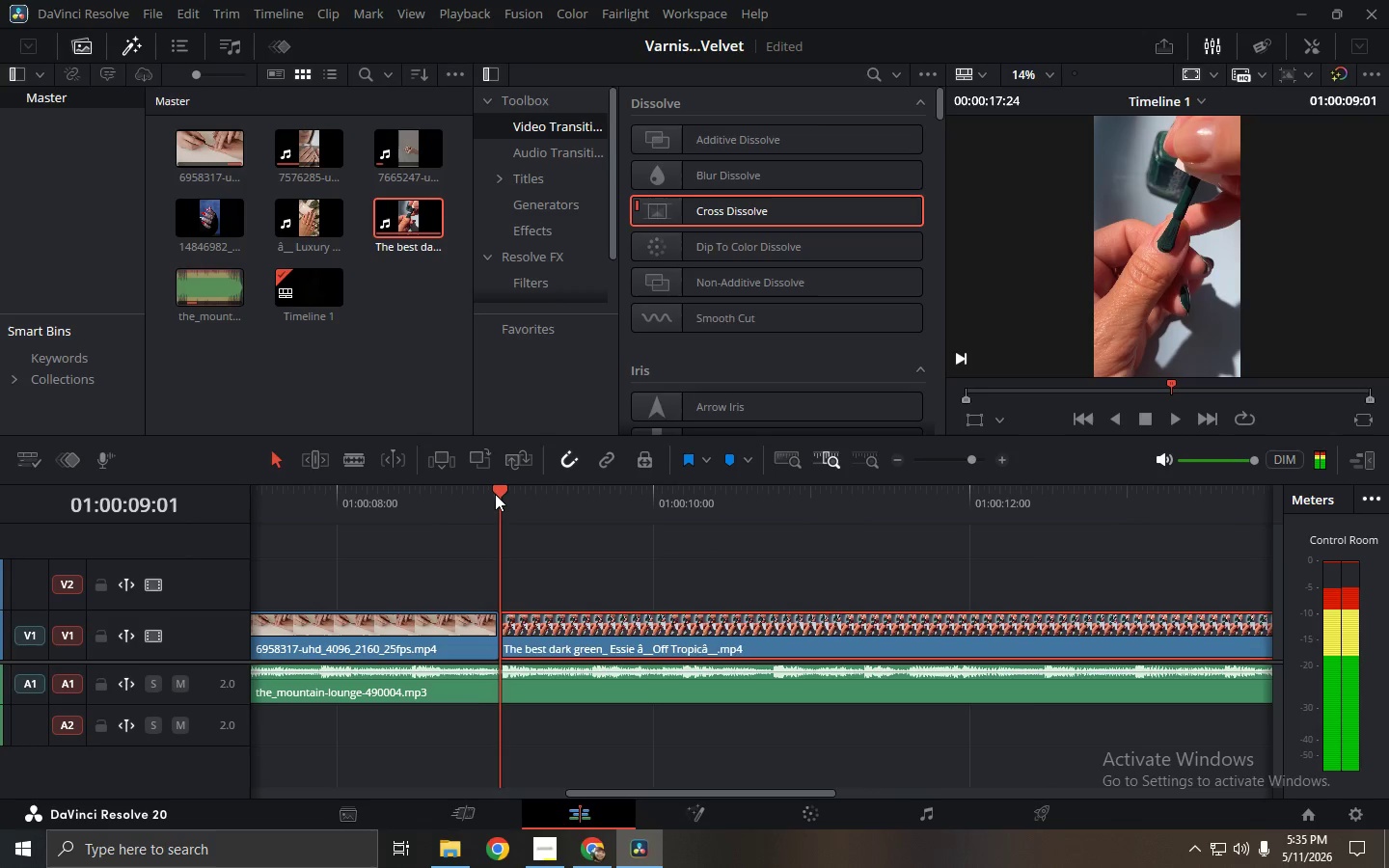 
key(Space)
 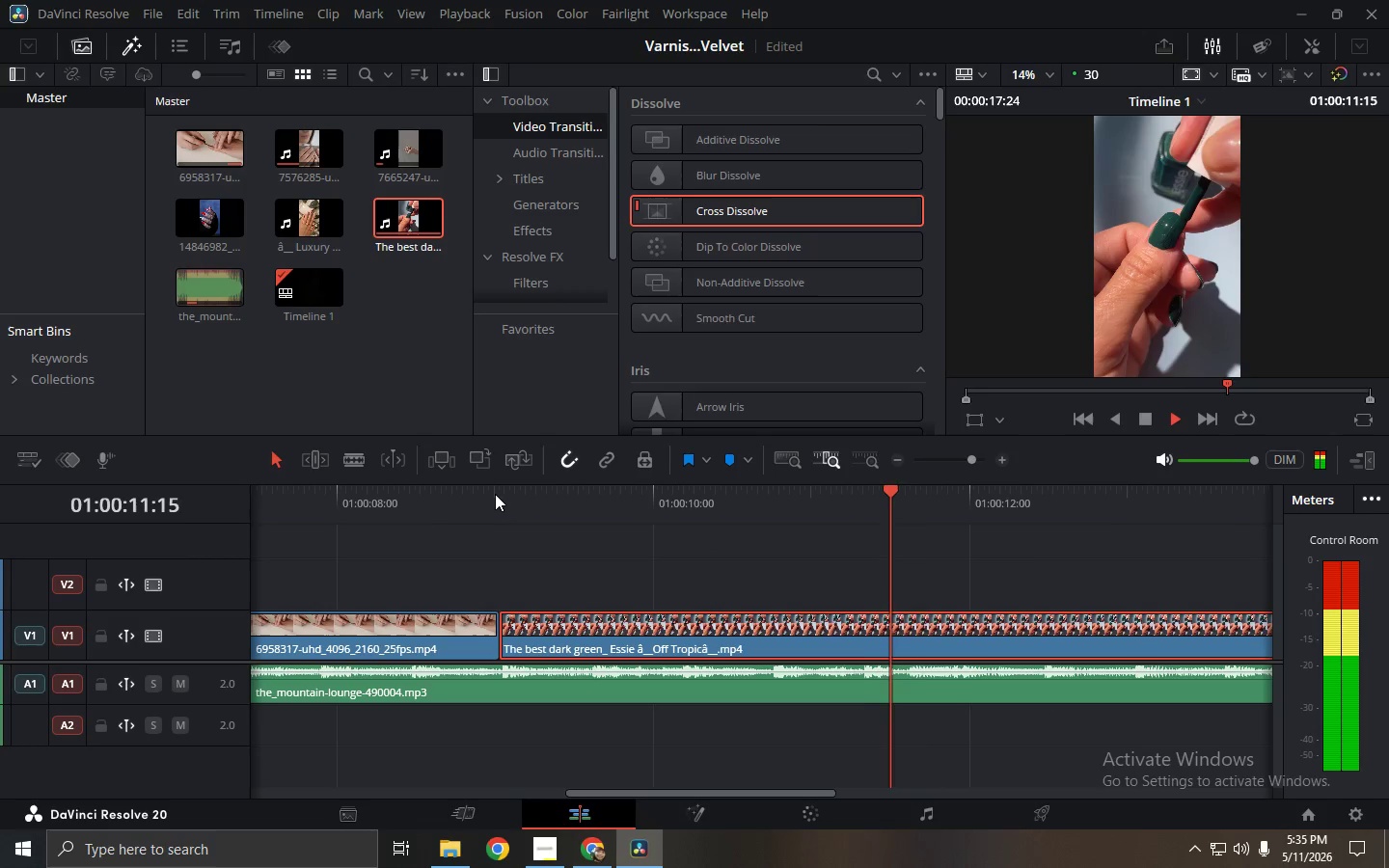 
key(Space)
 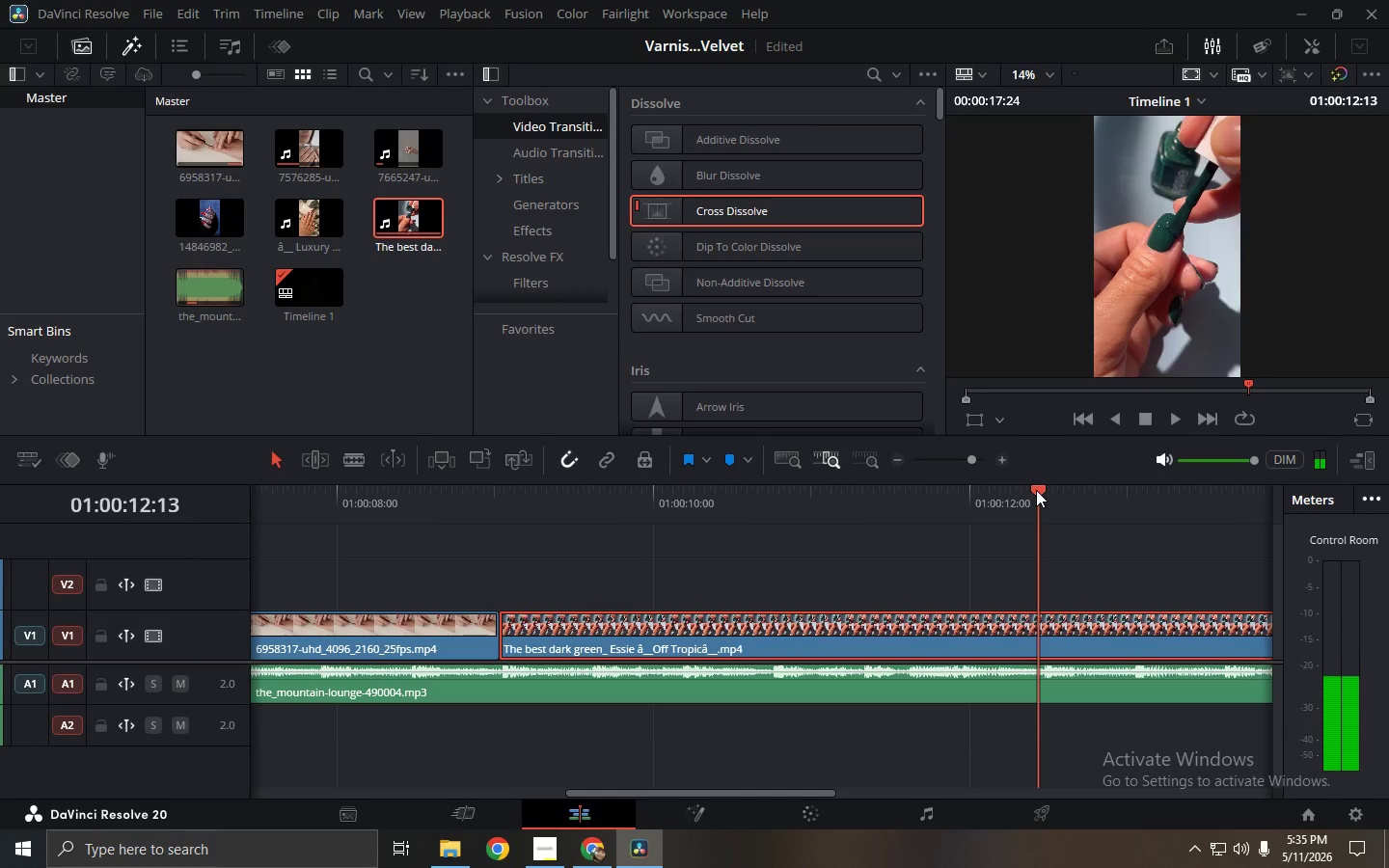 
double_click([1075, 648])
 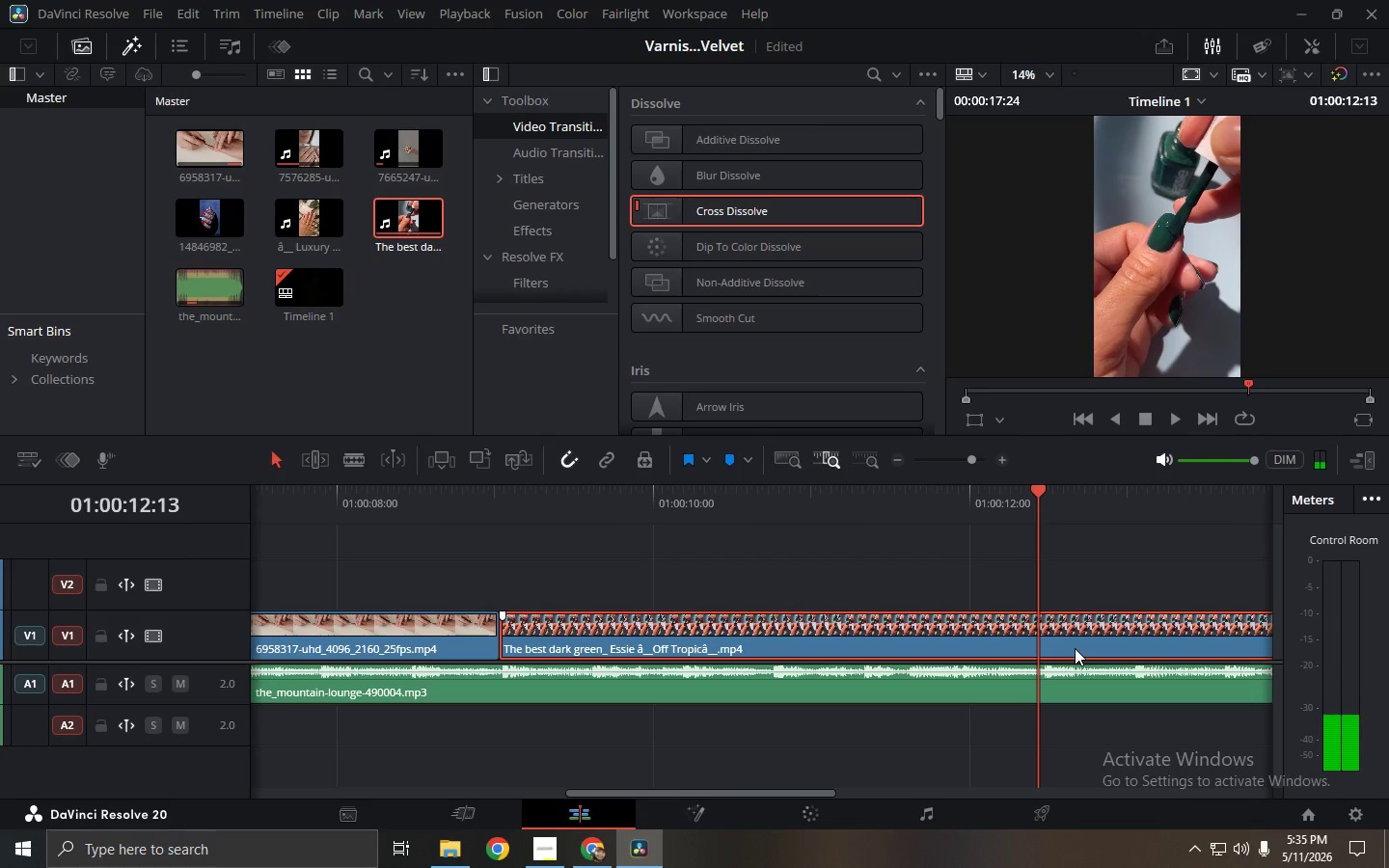 
key(Control+B)
 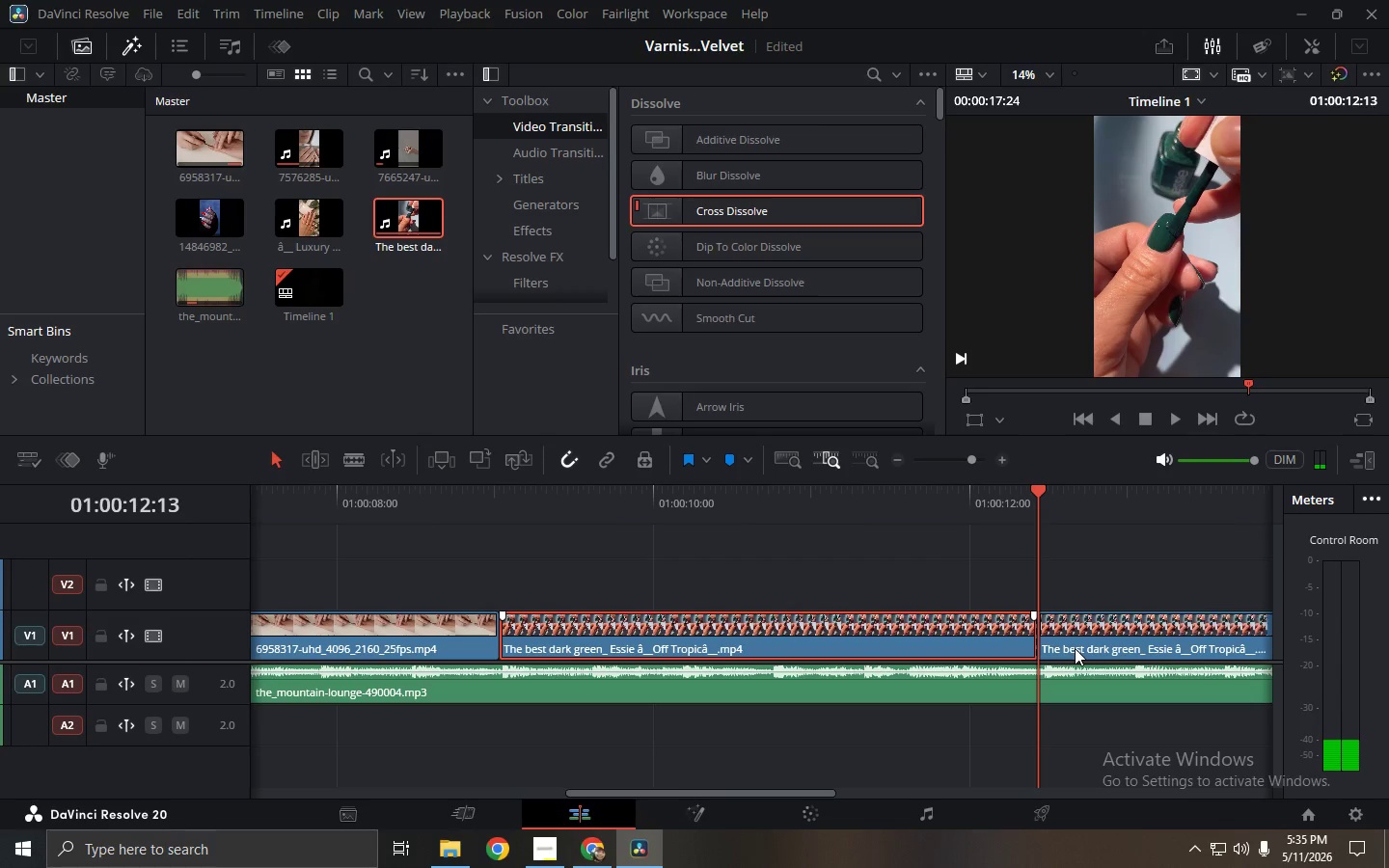 
left_click([1075, 648])
 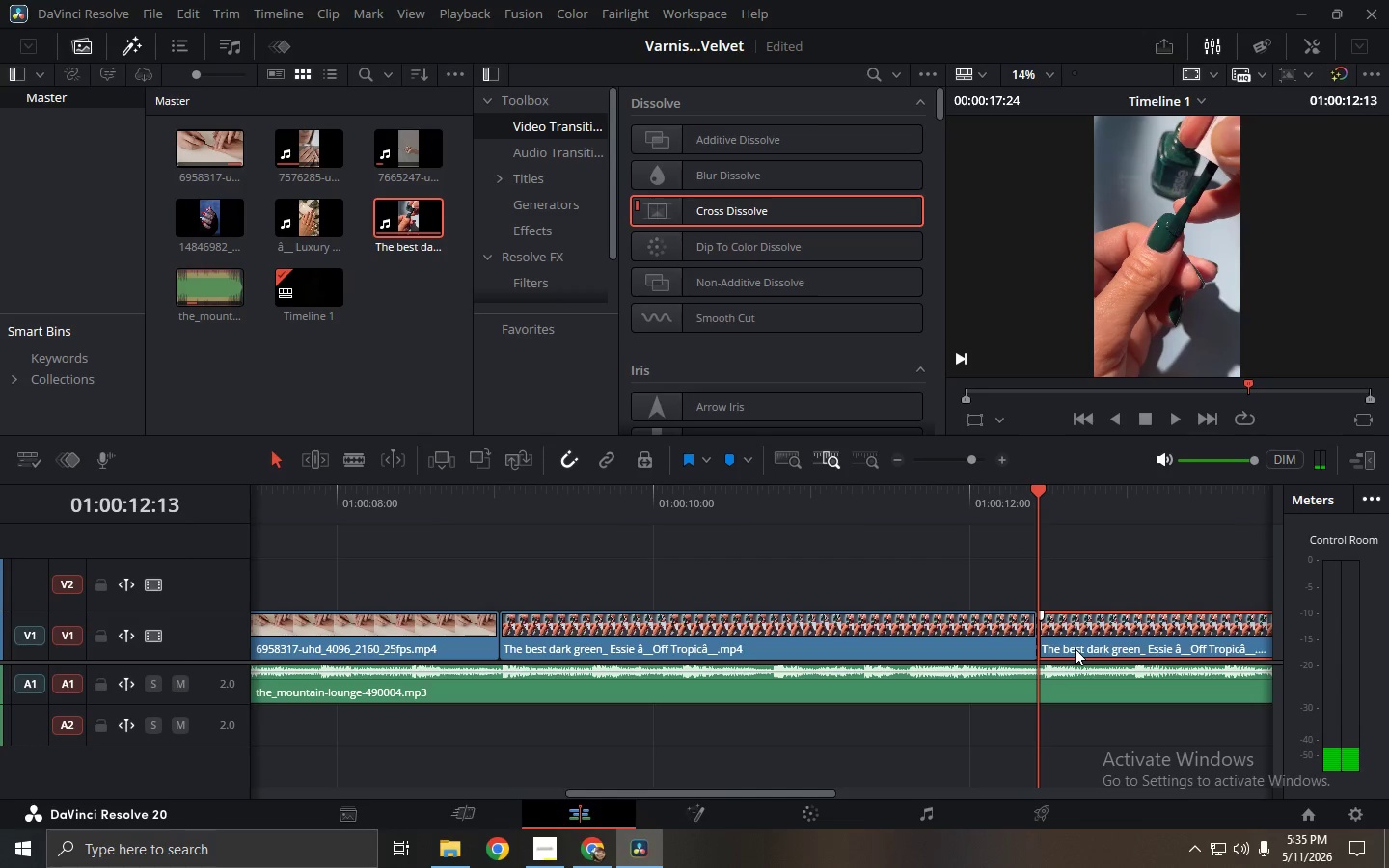 
key(Backspace)
 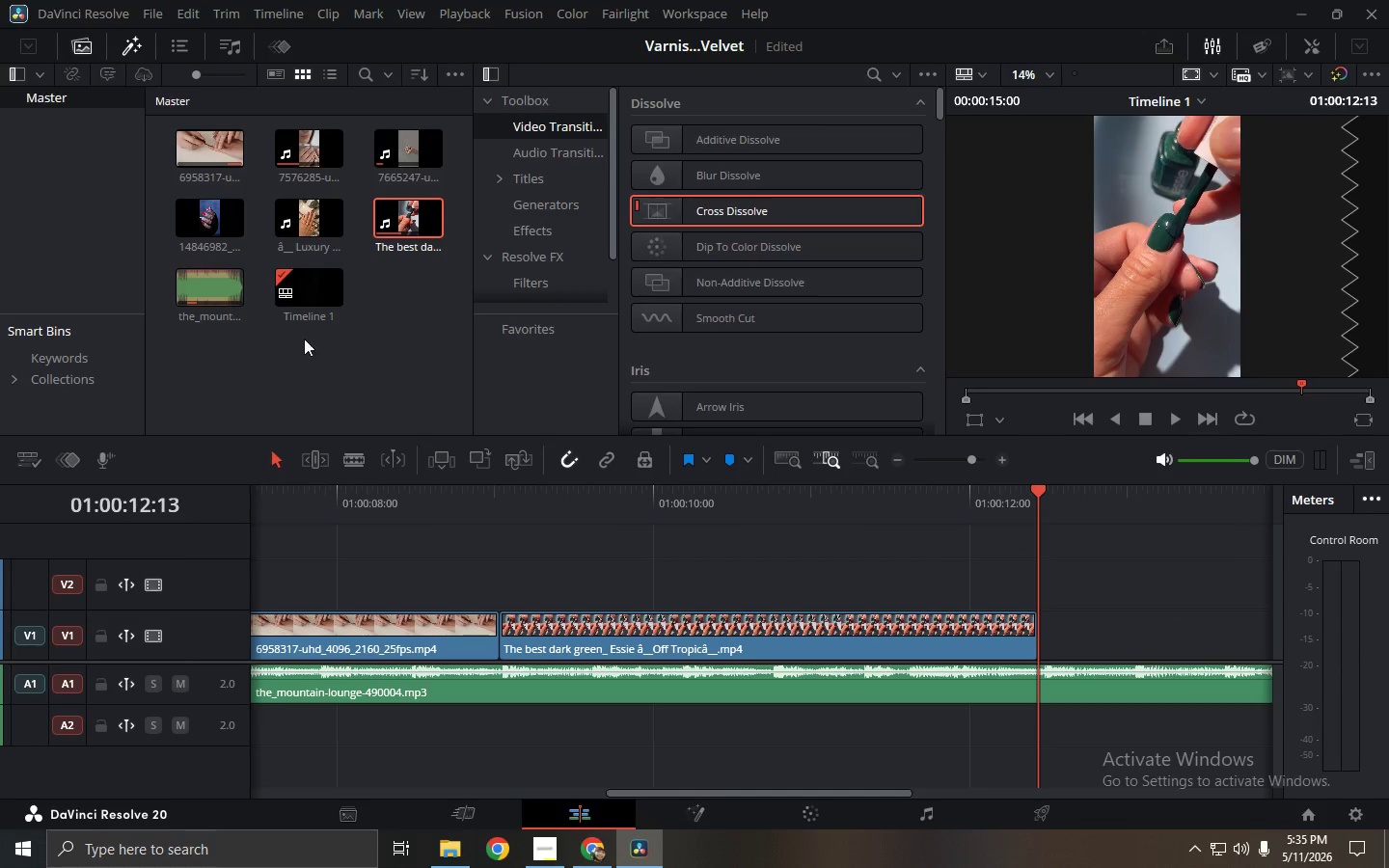 
mouse_move([391, 149])
 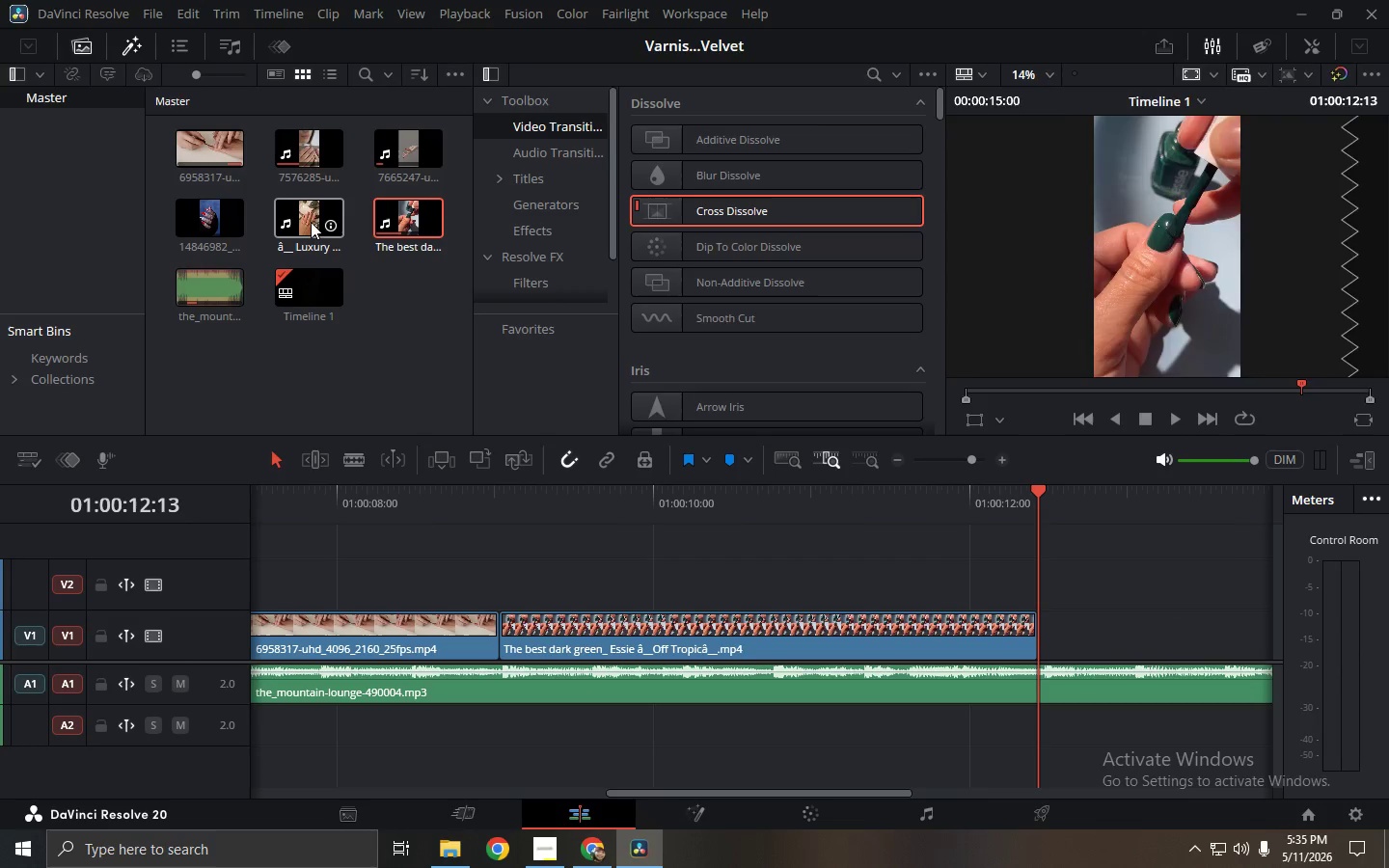 
left_click_drag(start_coordinate=[306, 220], to_coordinate=[1124, 596])
 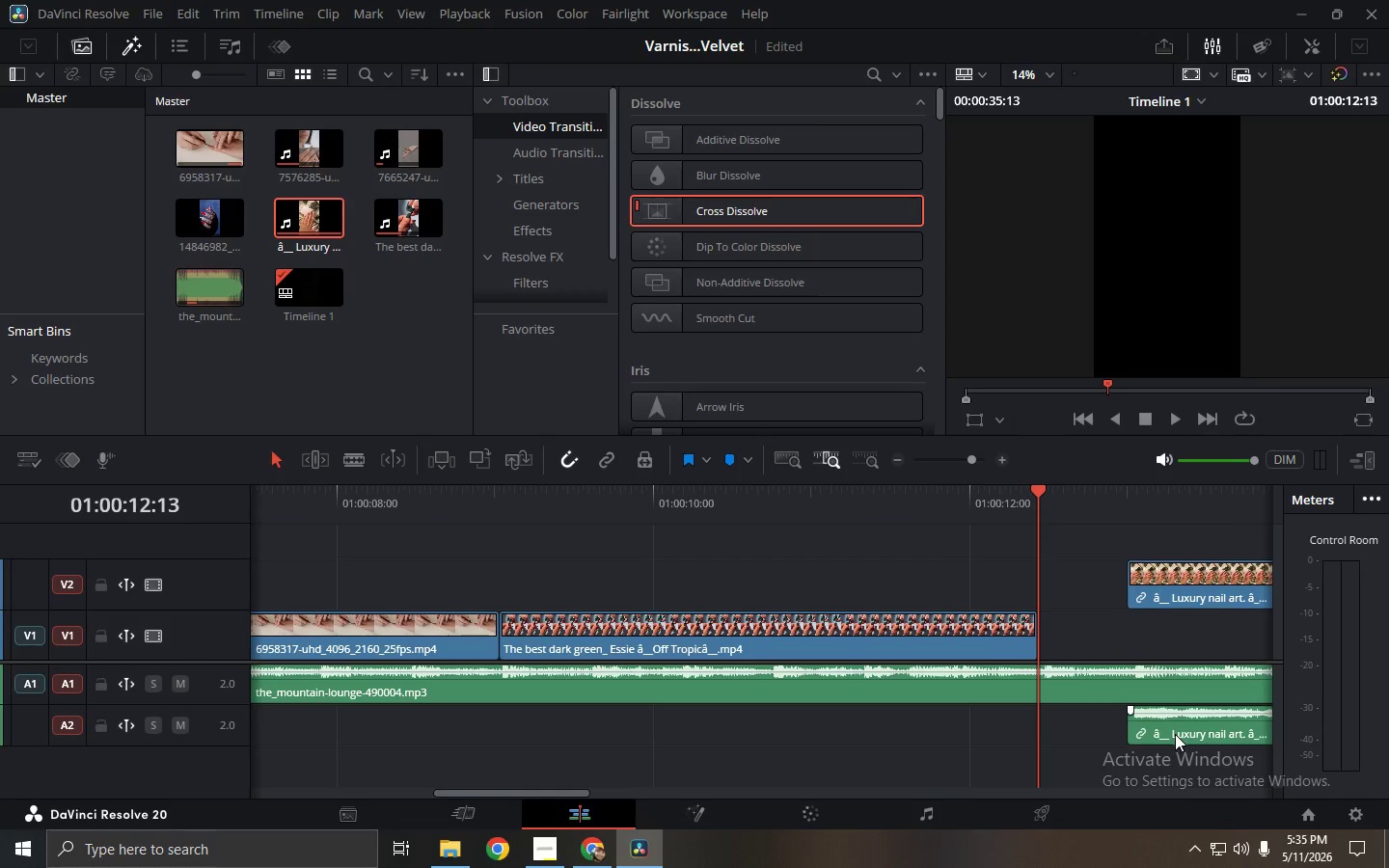 
left_click([1175, 734])
 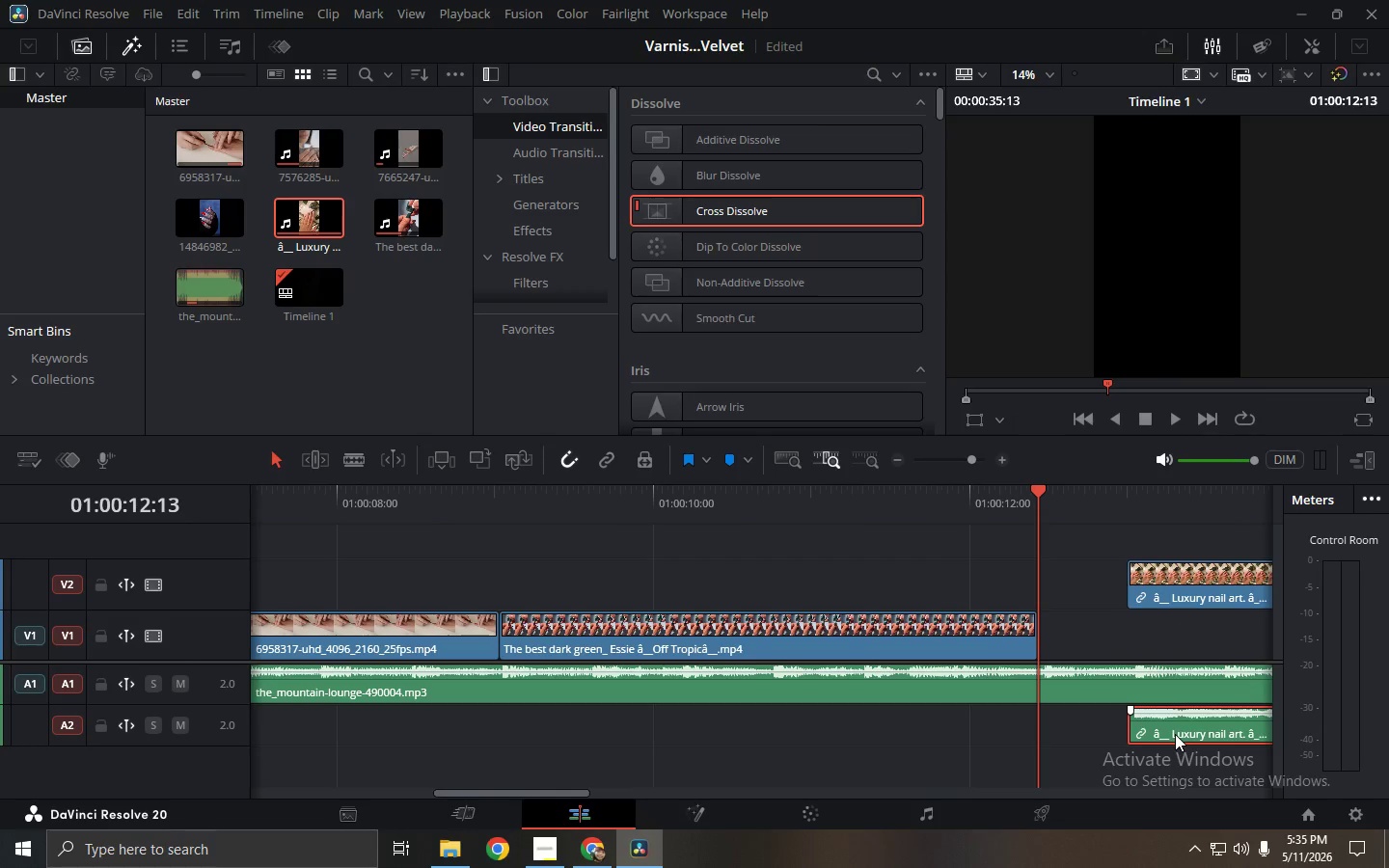 
key(Backspace)
 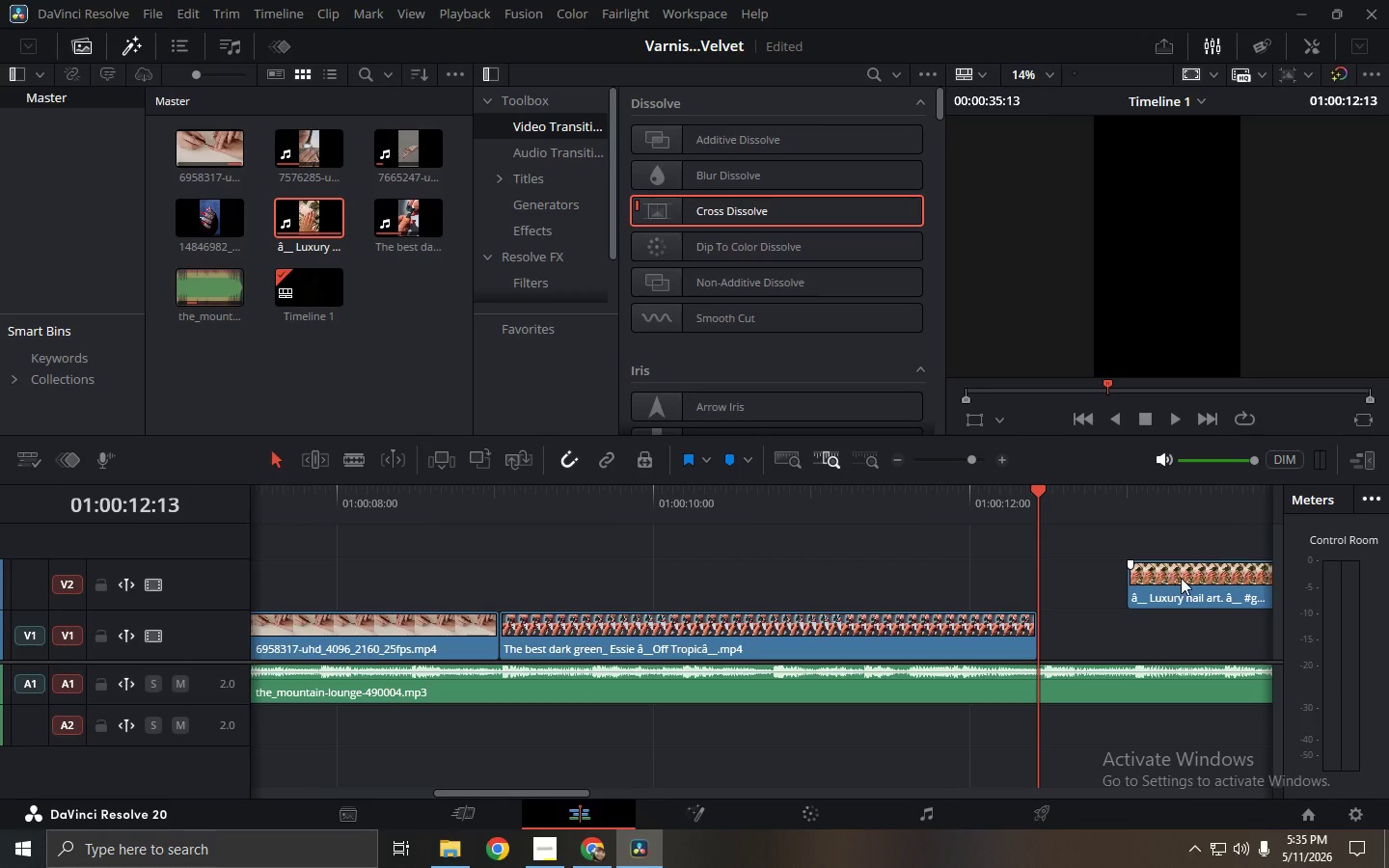 
left_click_drag(start_coordinate=[1182, 579], to_coordinate=[1099, 615])
 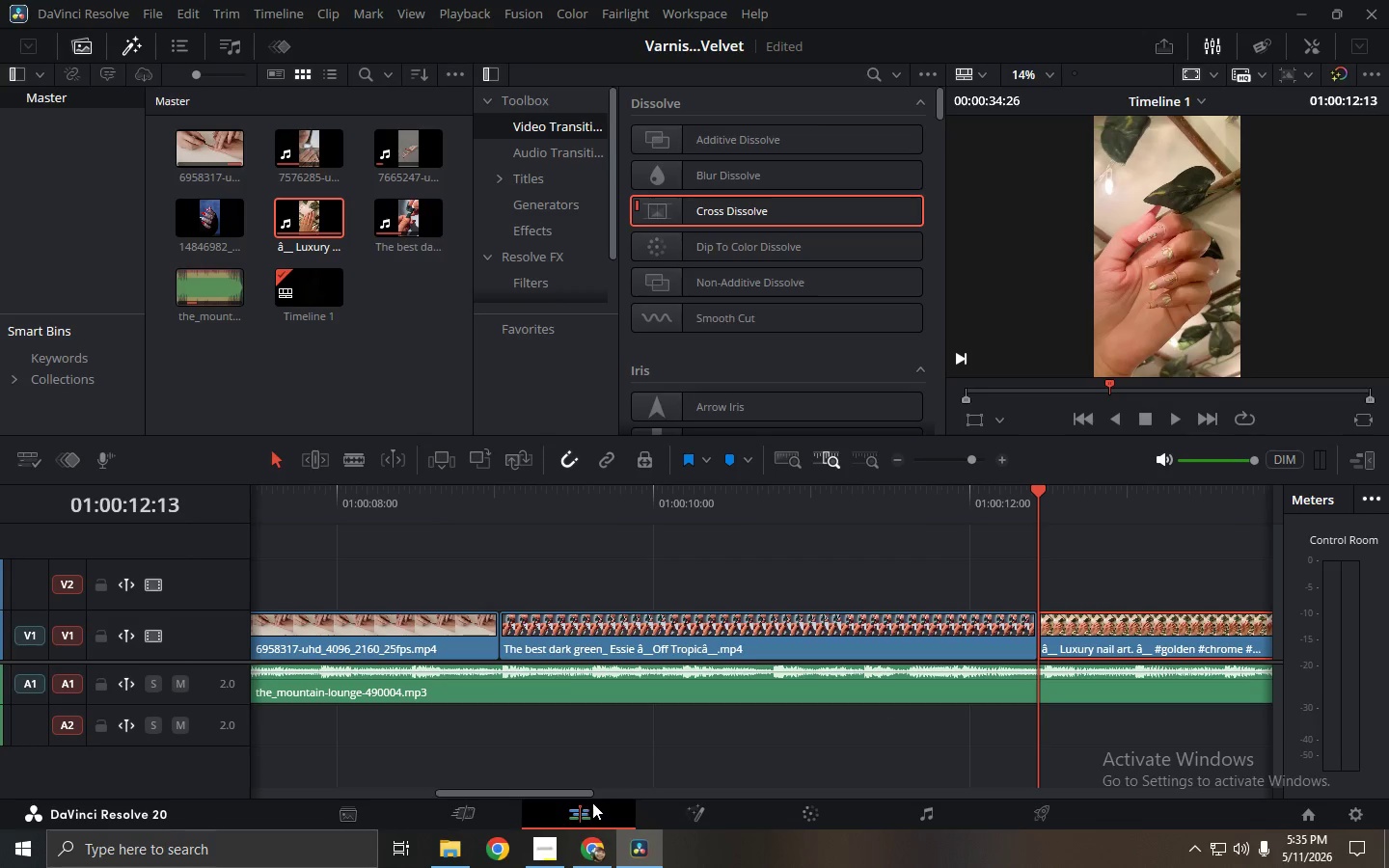 
left_click_drag(start_coordinate=[579, 793], to_coordinate=[637, 803])
 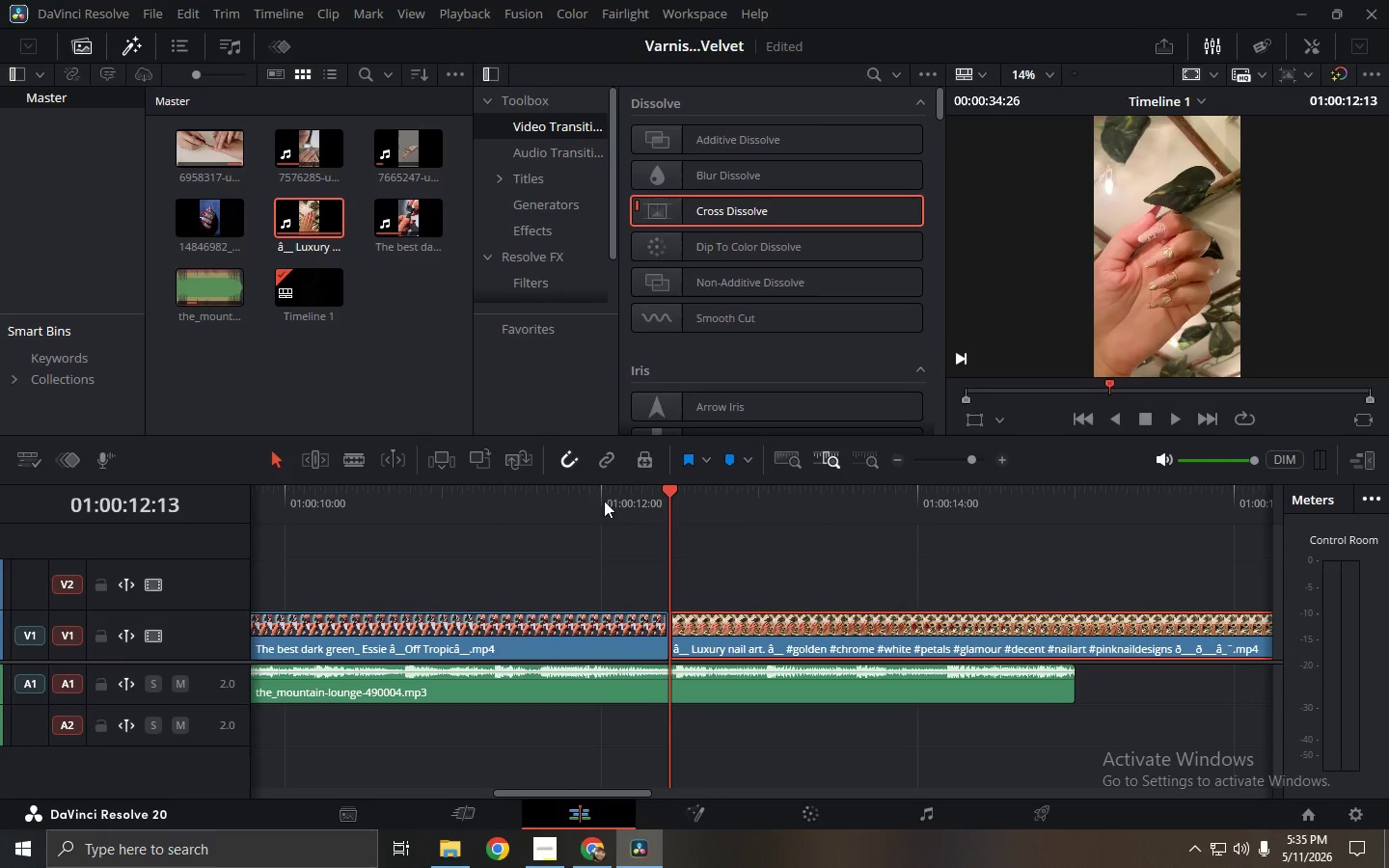 
left_click([597, 493])
 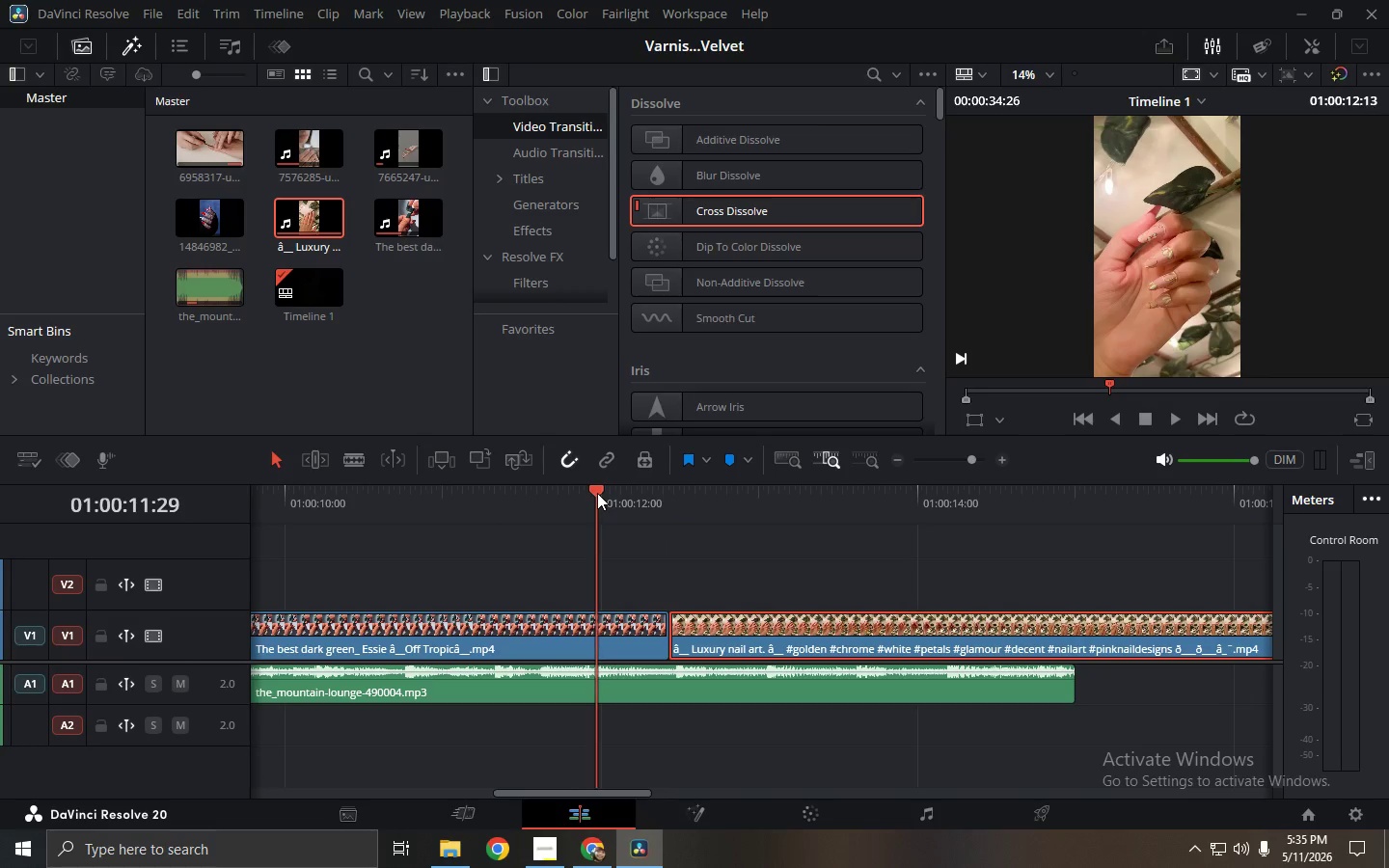 
key(Space)
 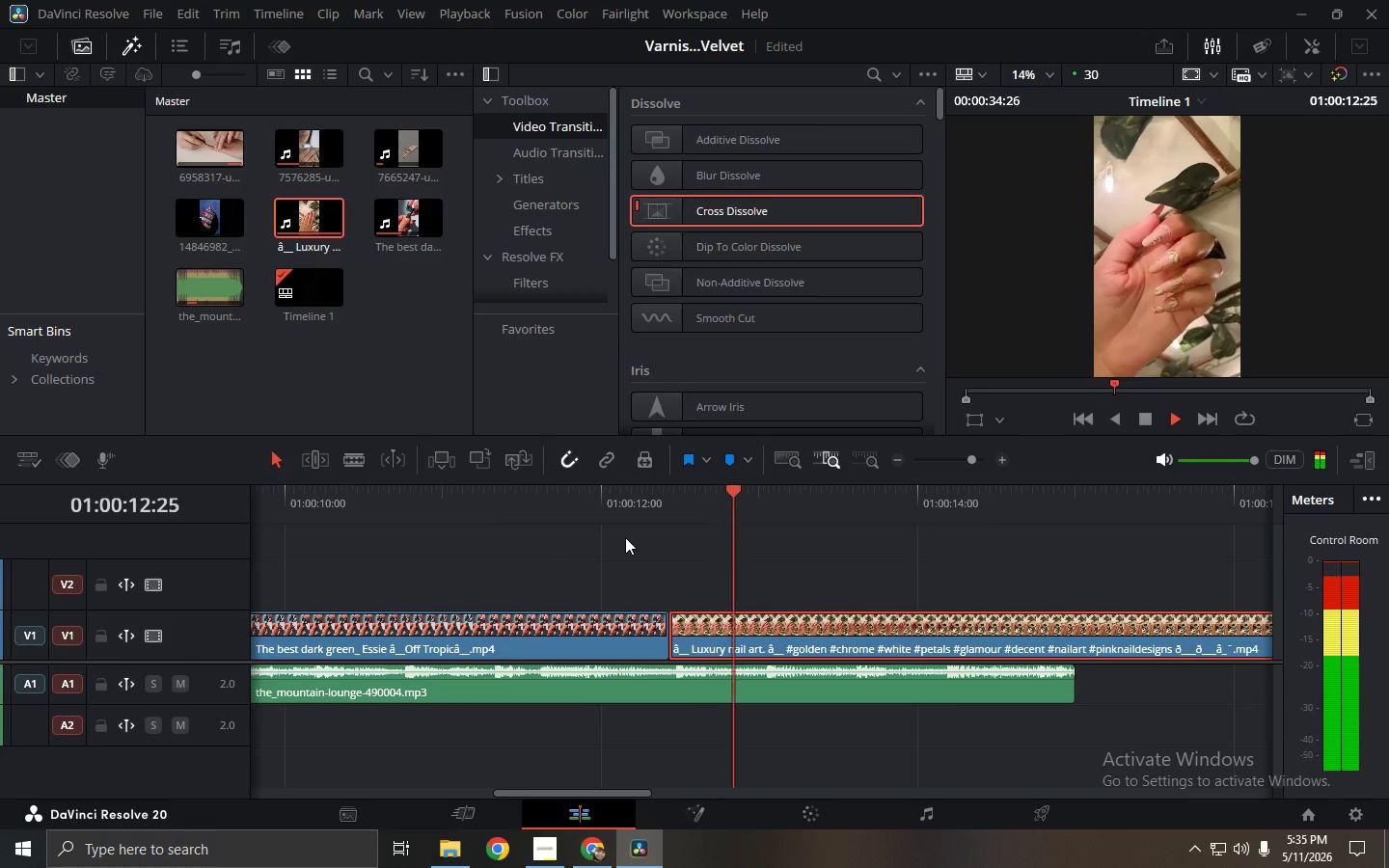 
key(Space)
 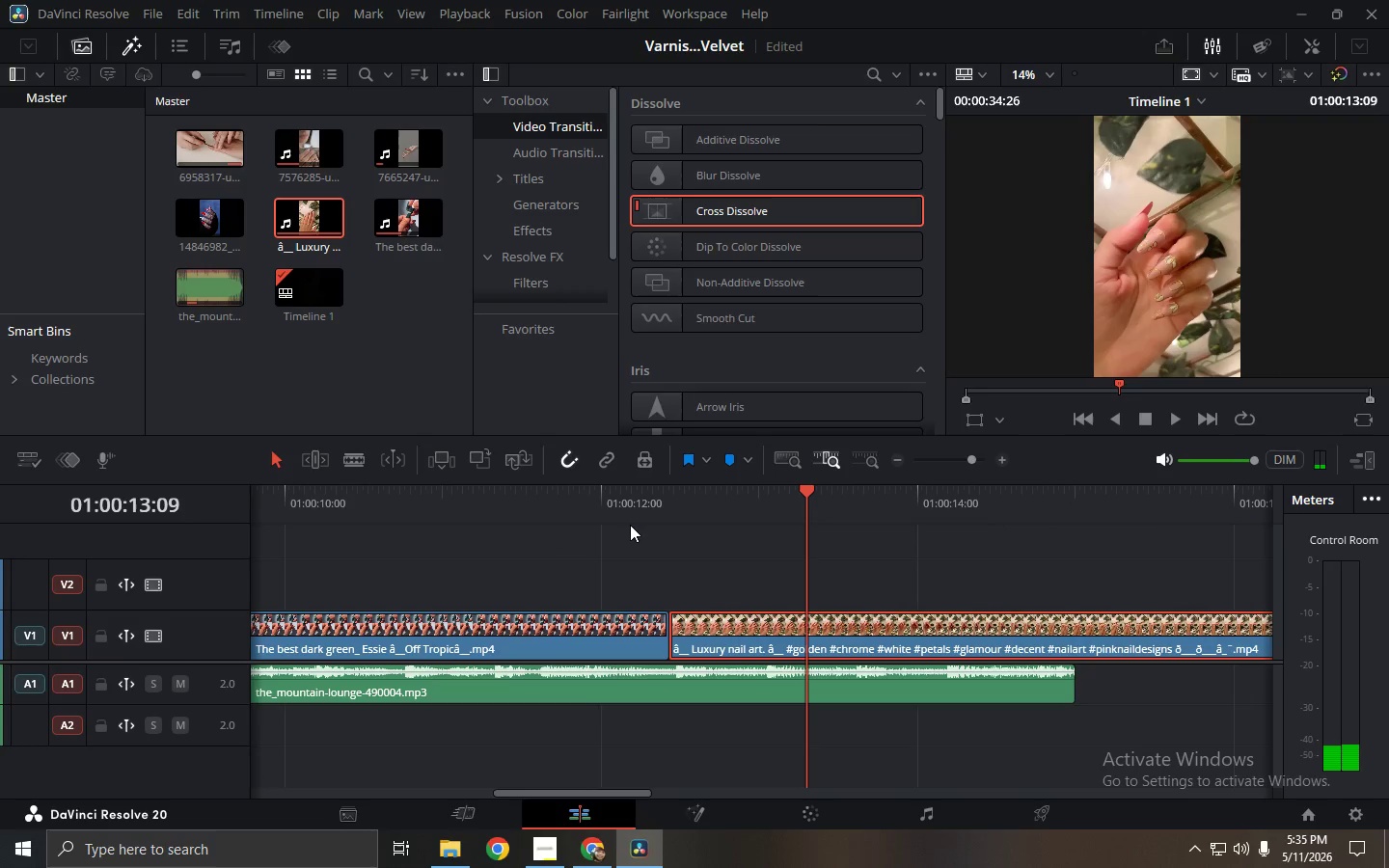 
wait(5.05)
 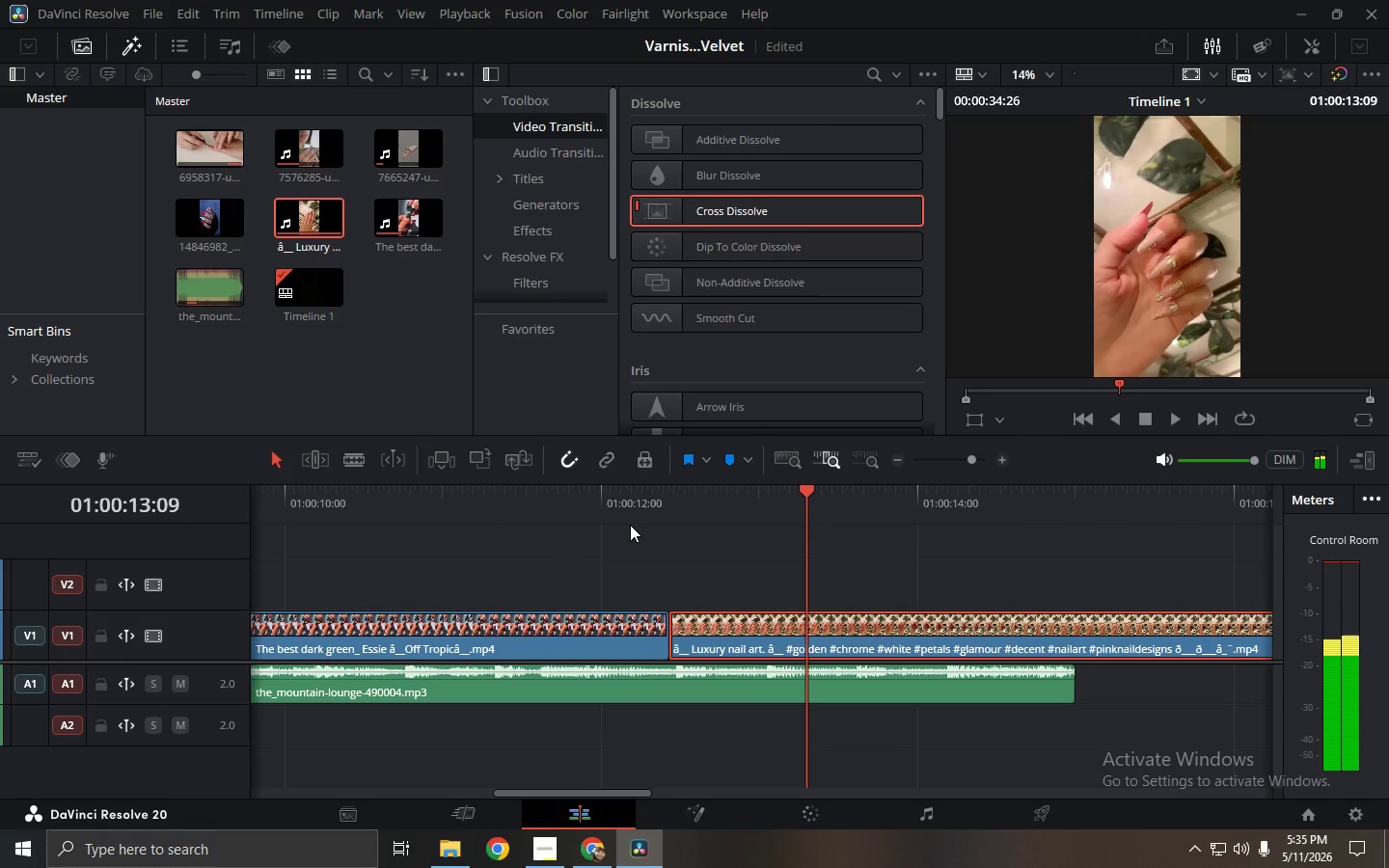 
key(Space)
 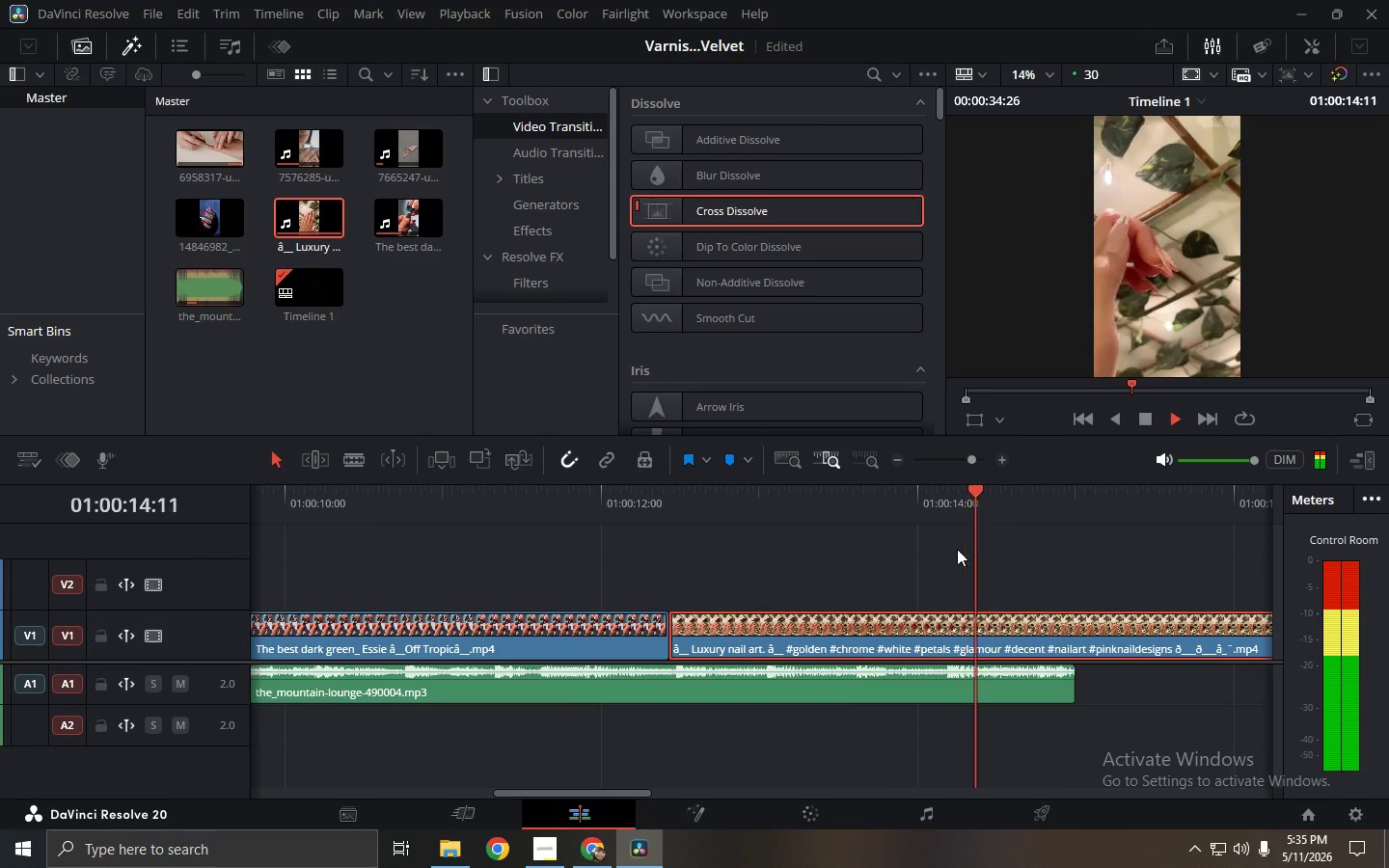 
key(Space)
 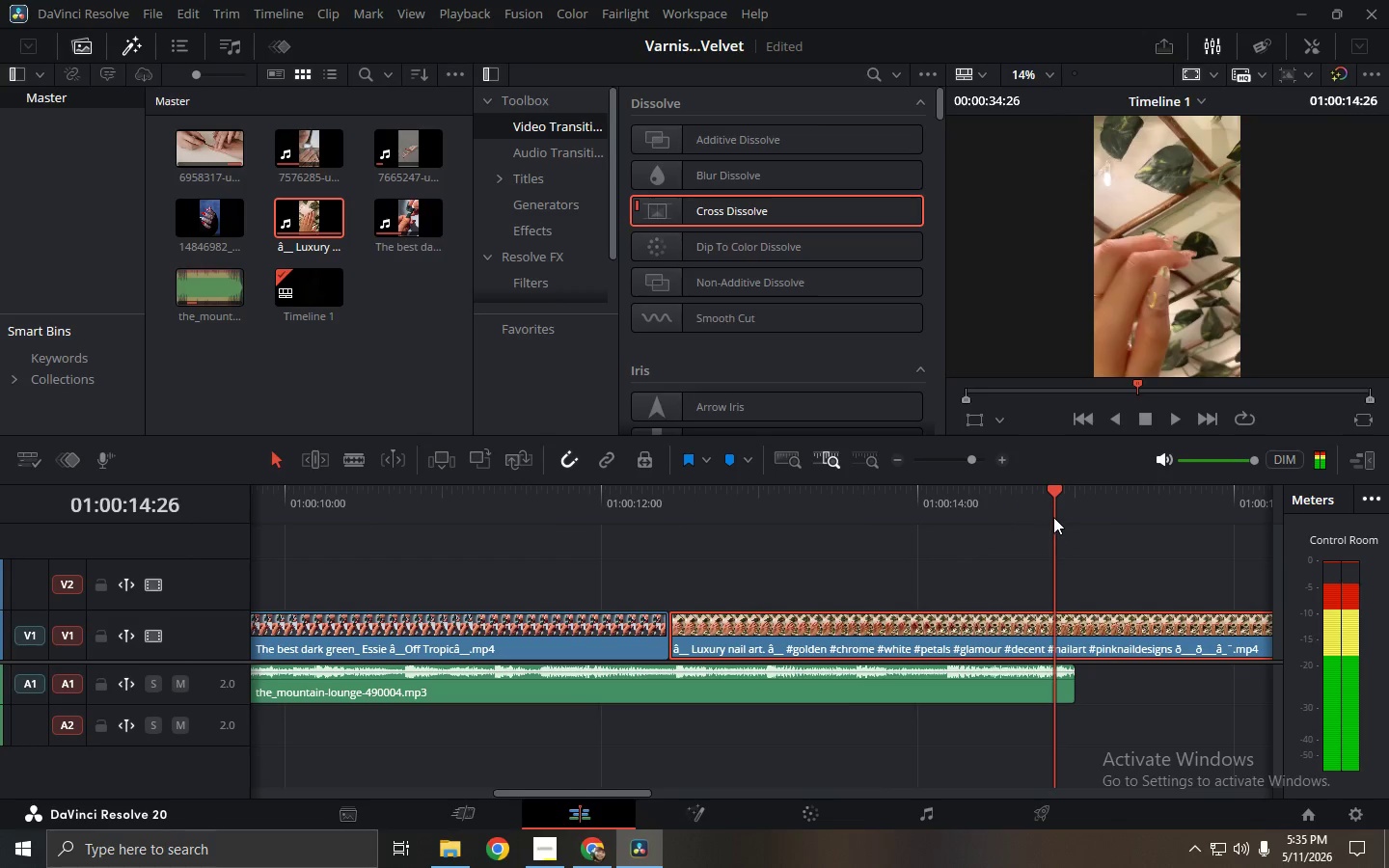 
left_click_drag(start_coordinate=[1063, 497], to_coordinate=[773, 513])
 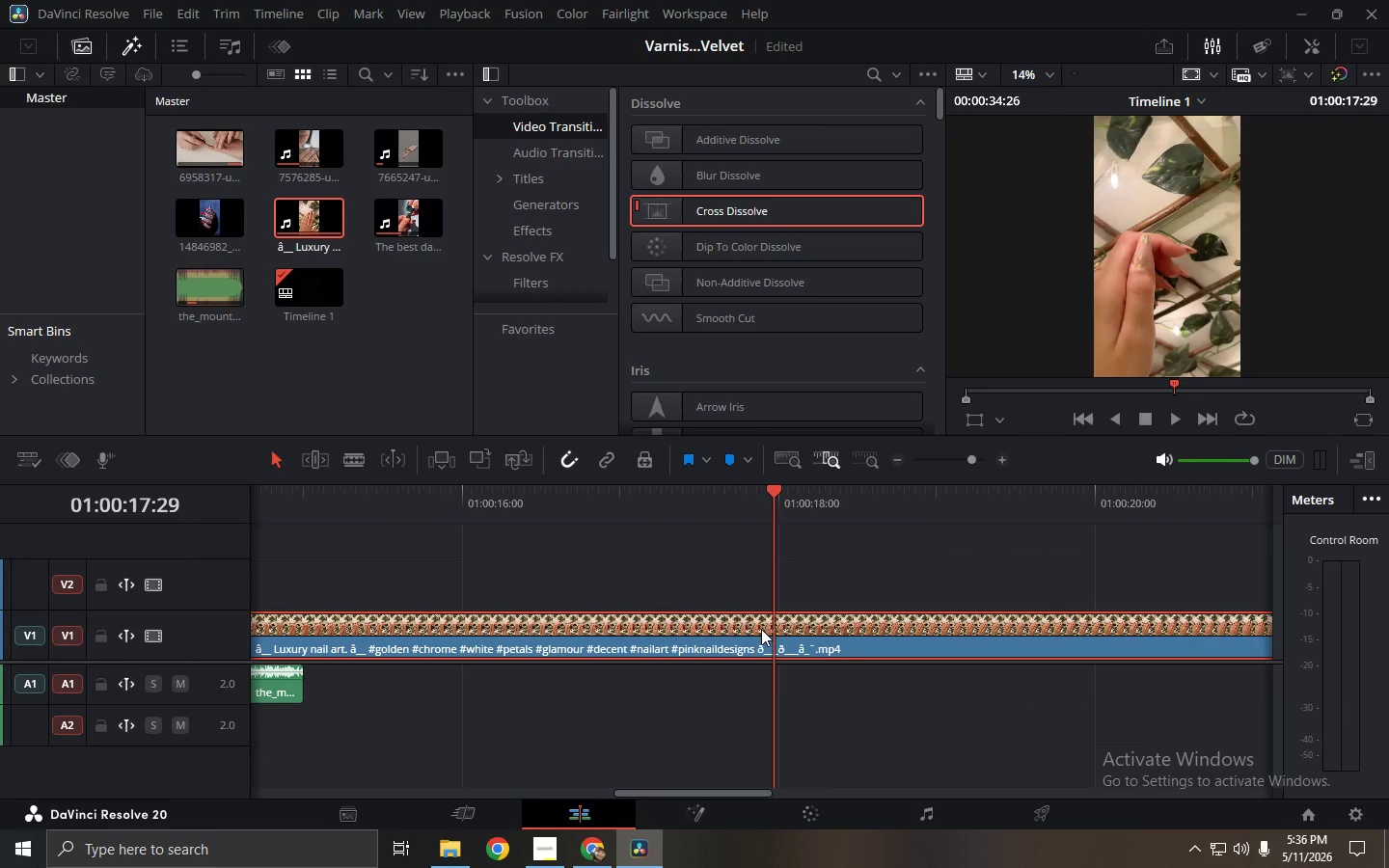 
left_click([749, 643])
 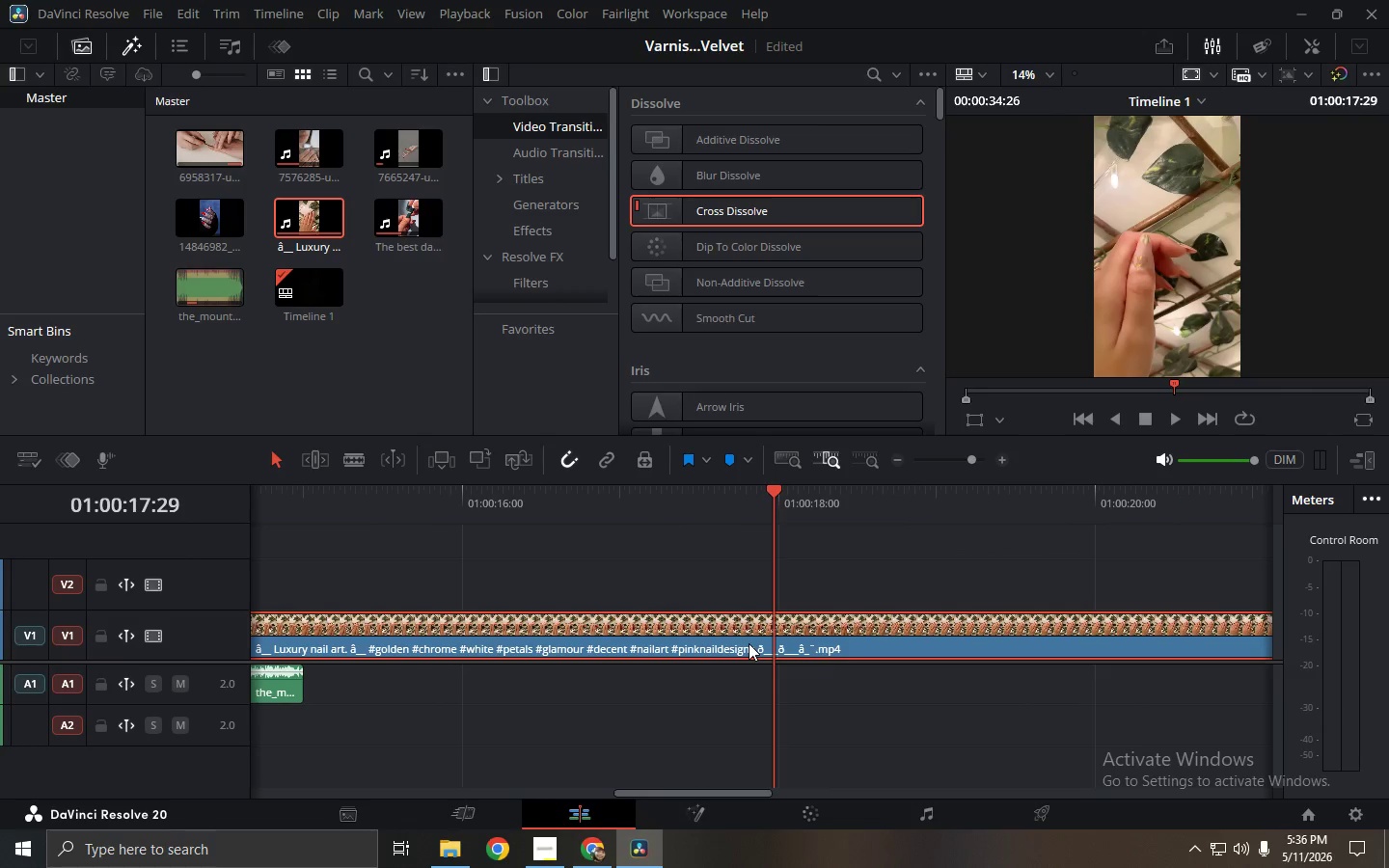 
key(Control+ControlLeft)
 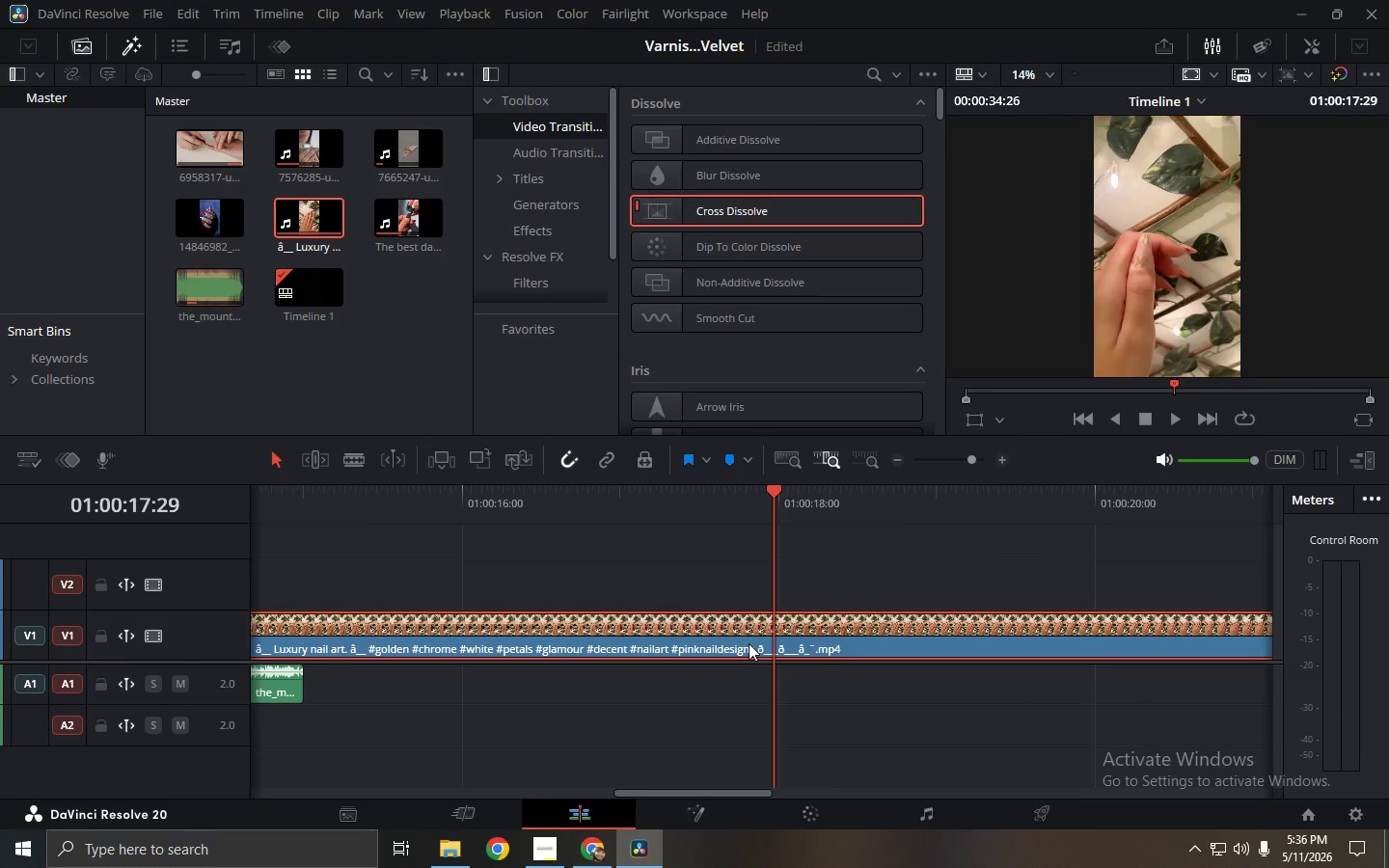 
key(Control+B)
 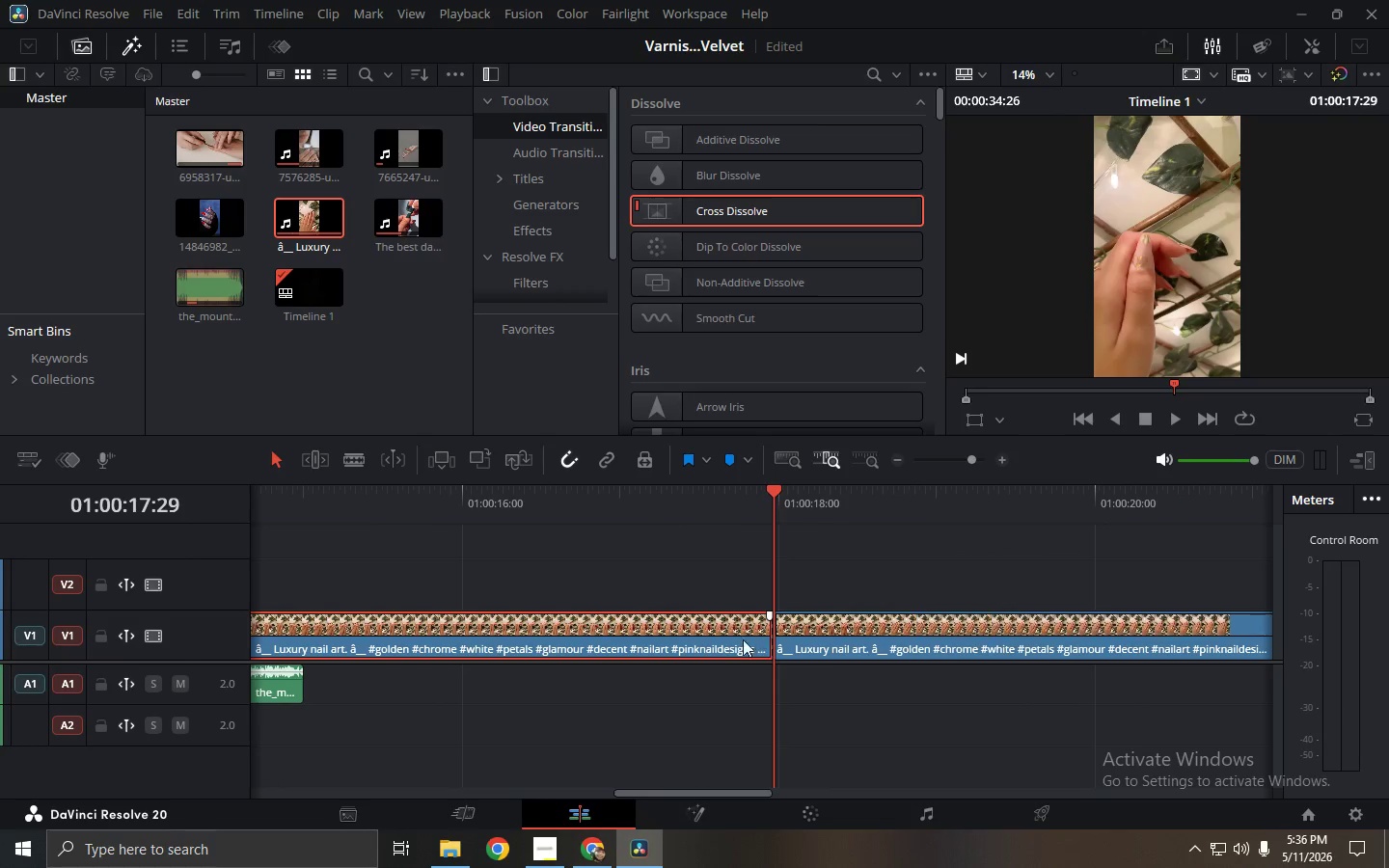 
left_click([735, 637])
 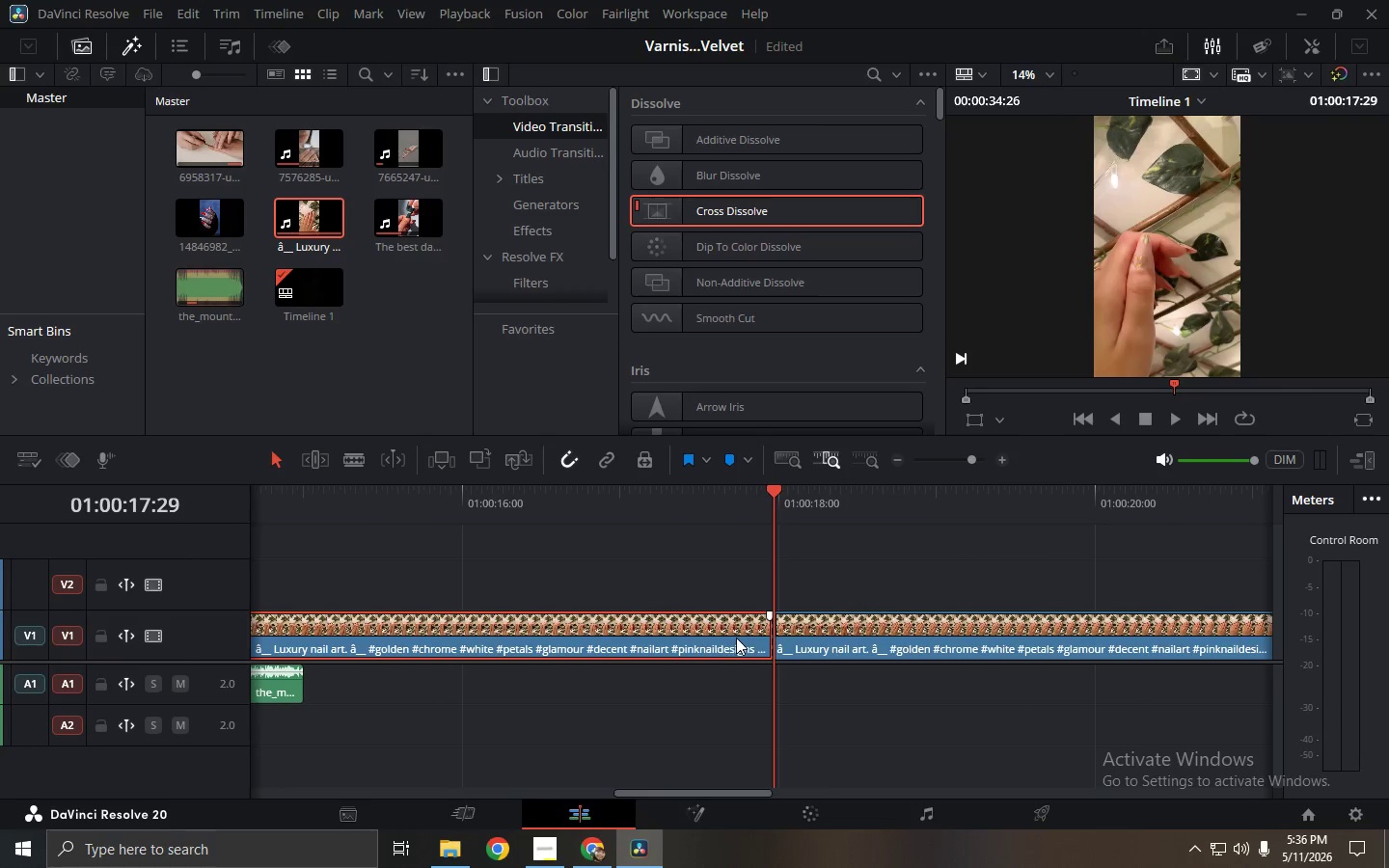 
key(Backspace)
 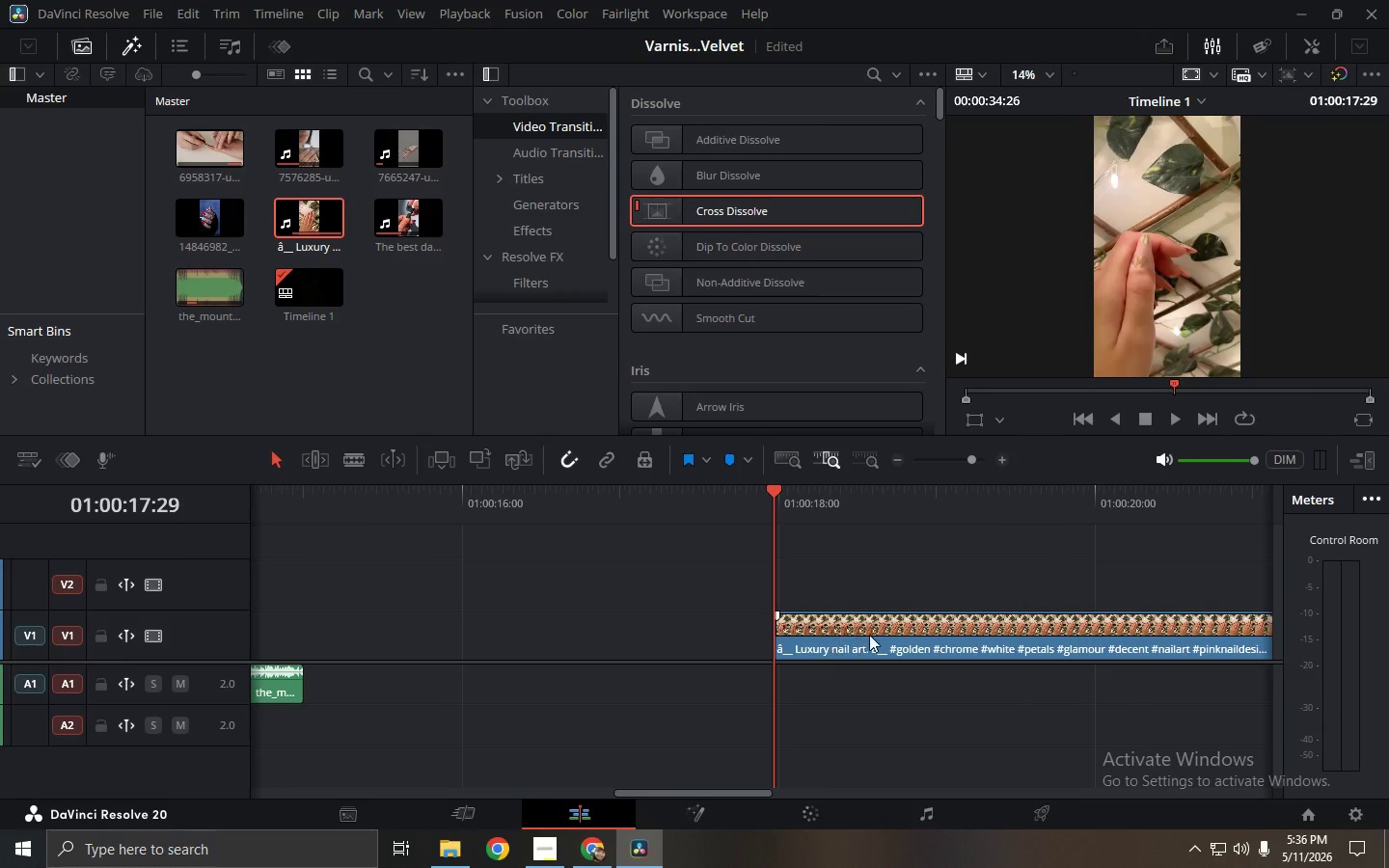 
left_click_drag(start_coordinate=[870, 634], to_coordinate=[811, 629])
 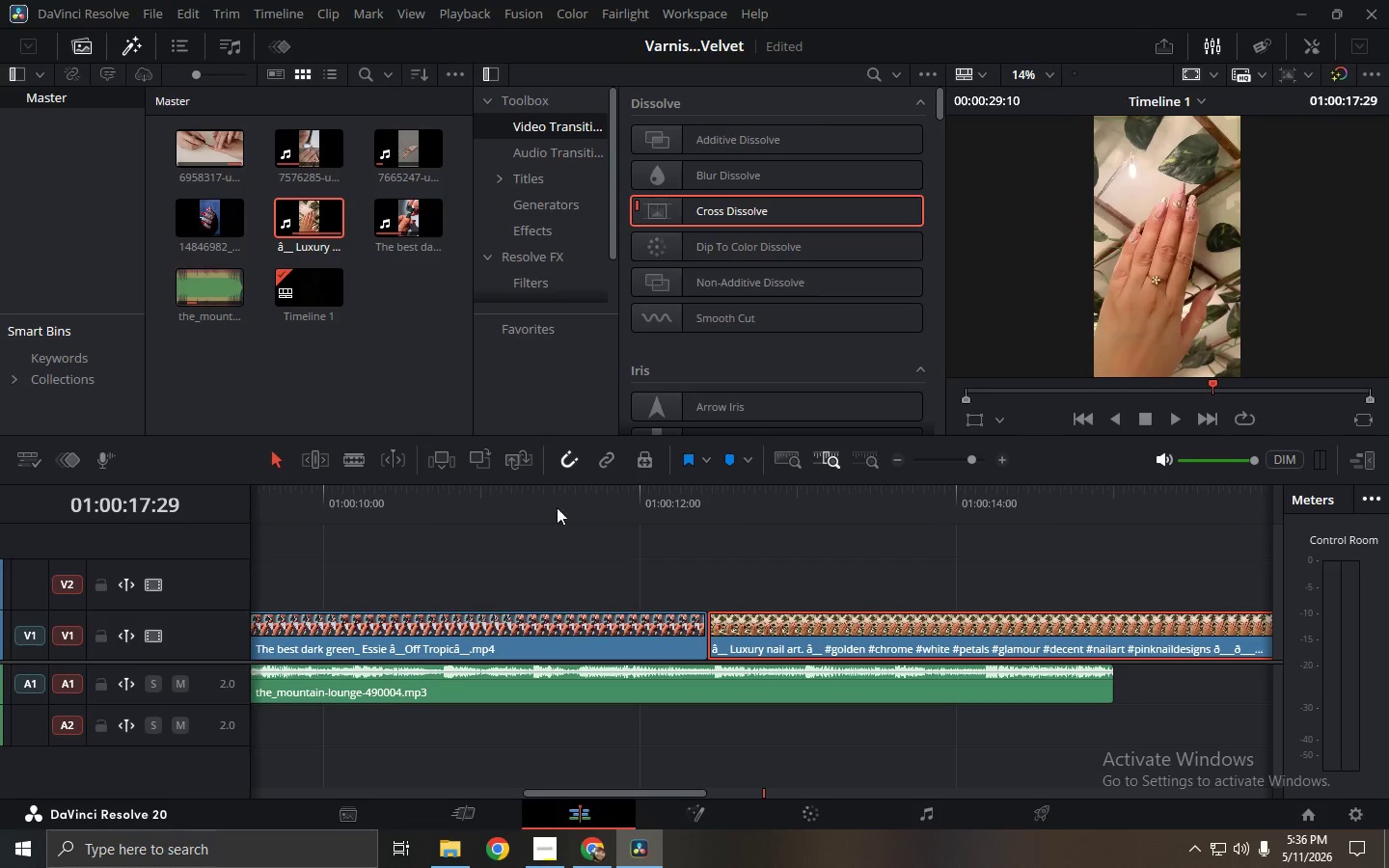 
left_click([544, 501])
 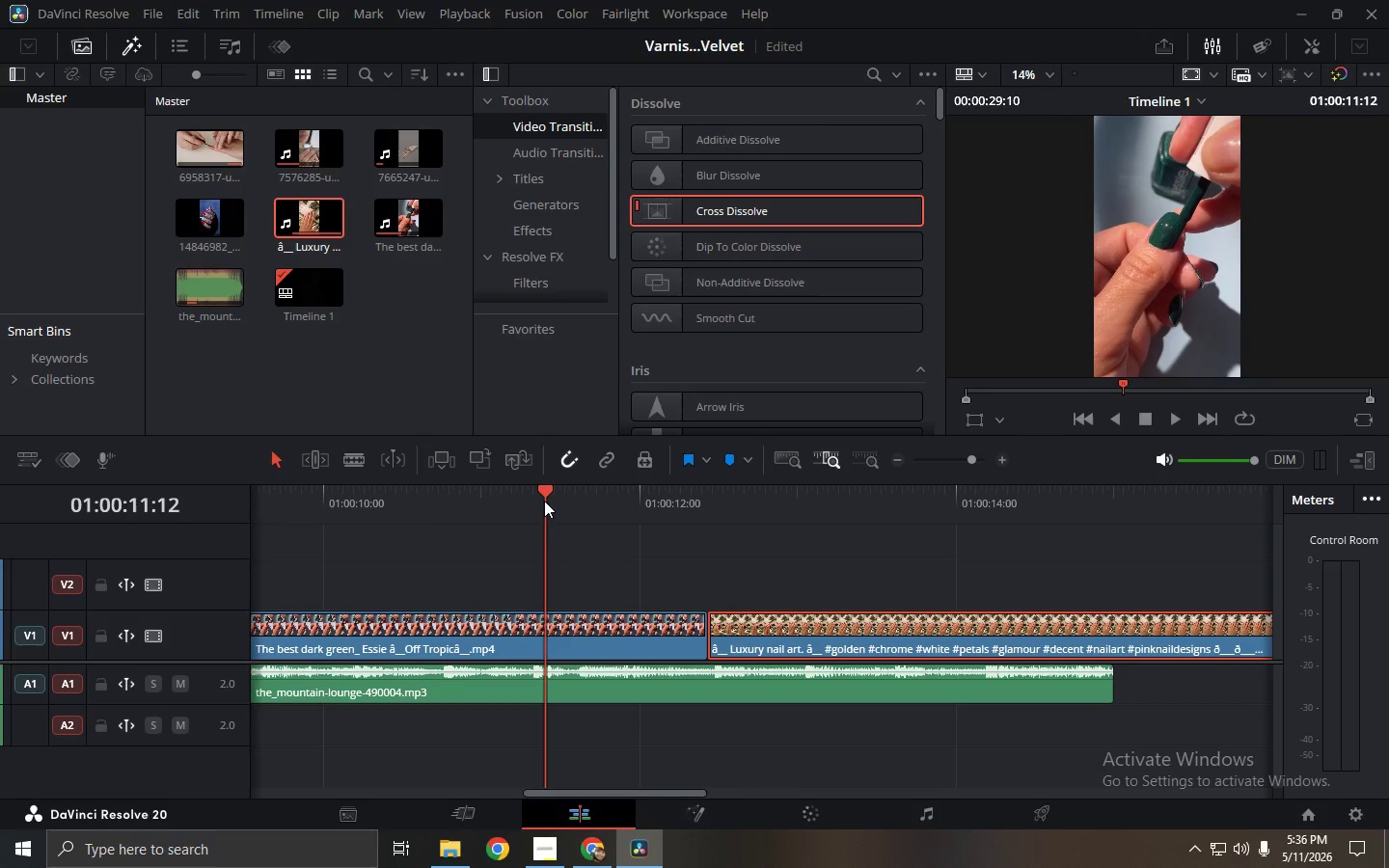 
key(Space)
 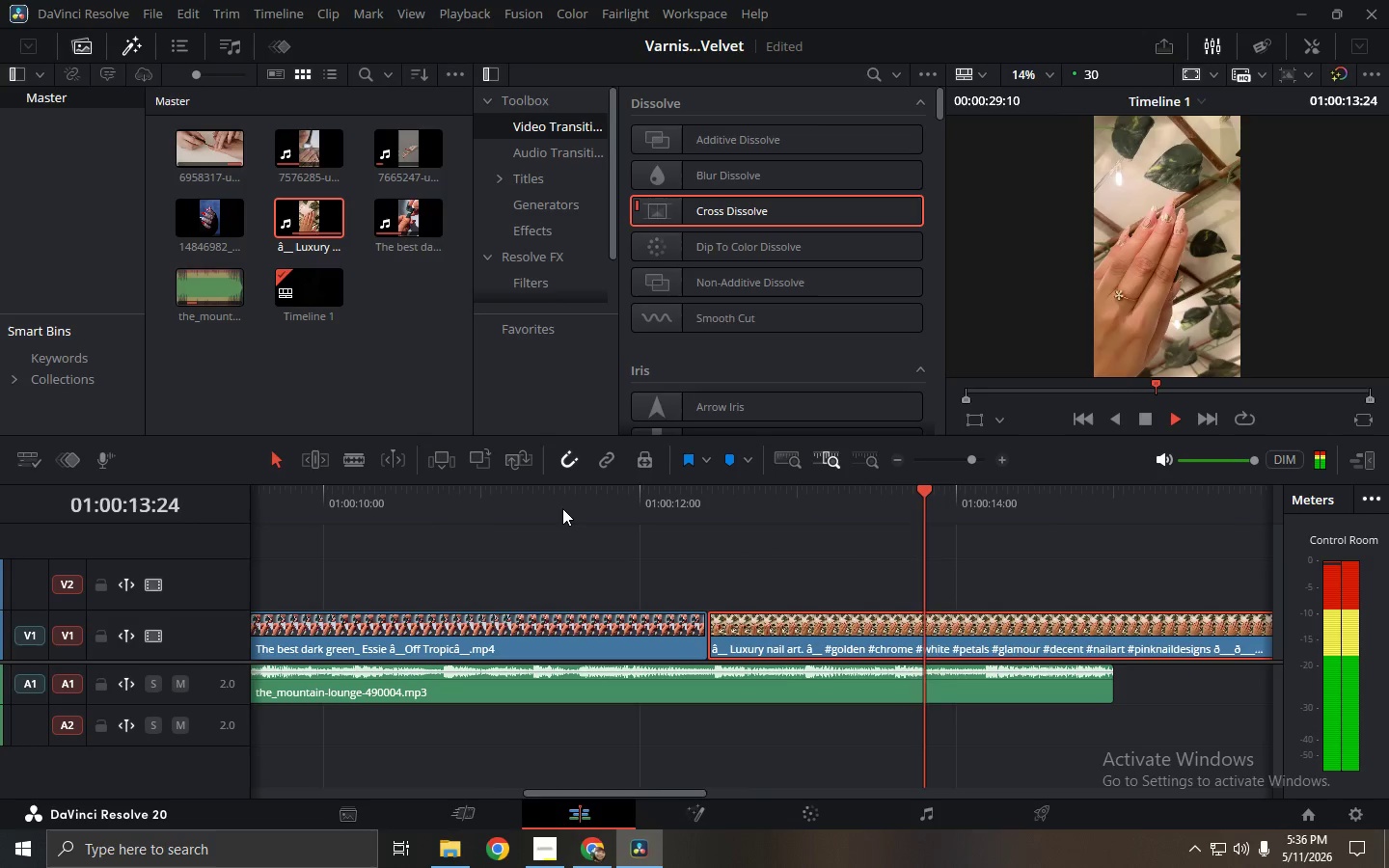 
key(Space)
 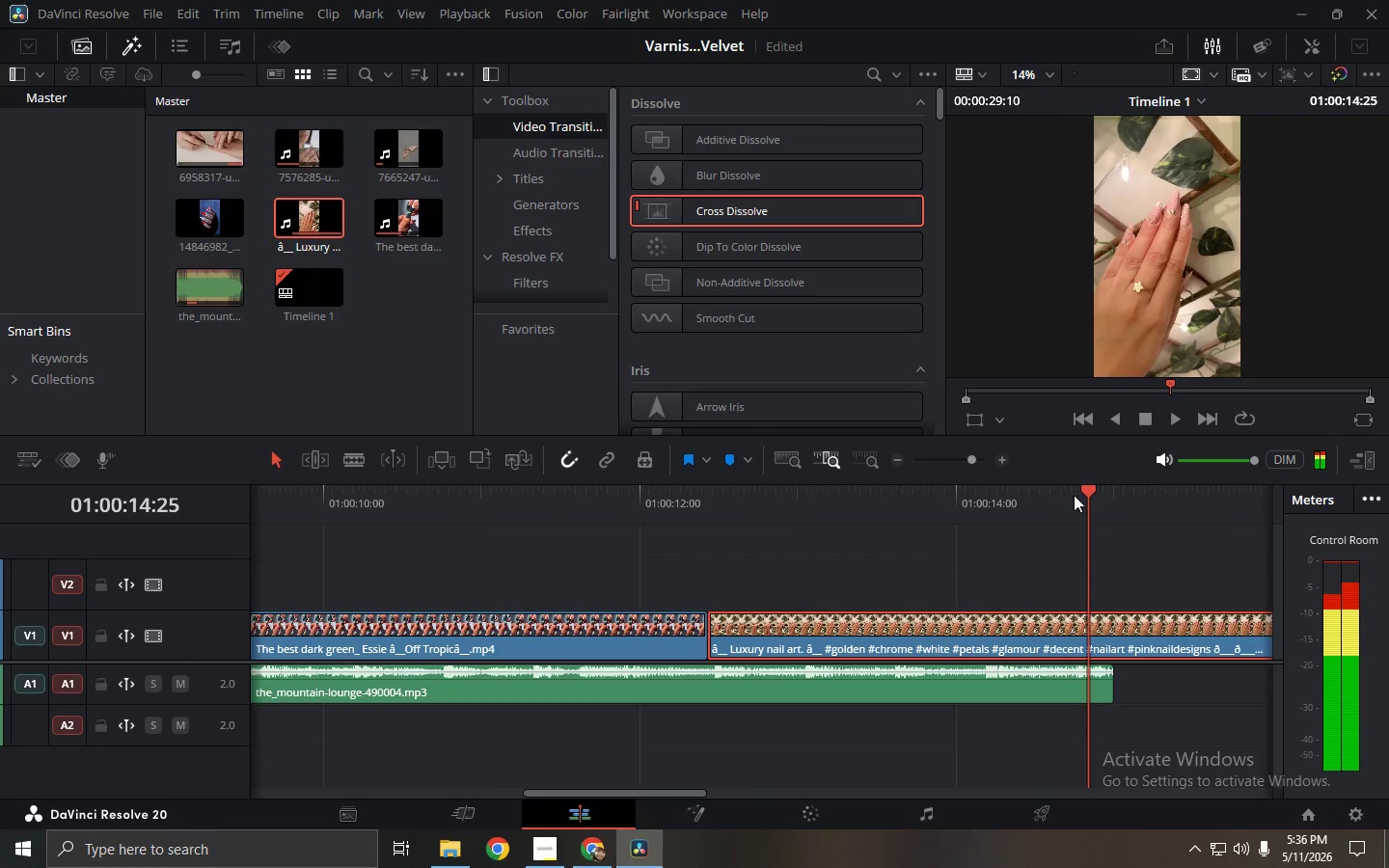 
left_click_drag(start_coordinate=[1088, 498], to_coordinate=[1106, 505])
 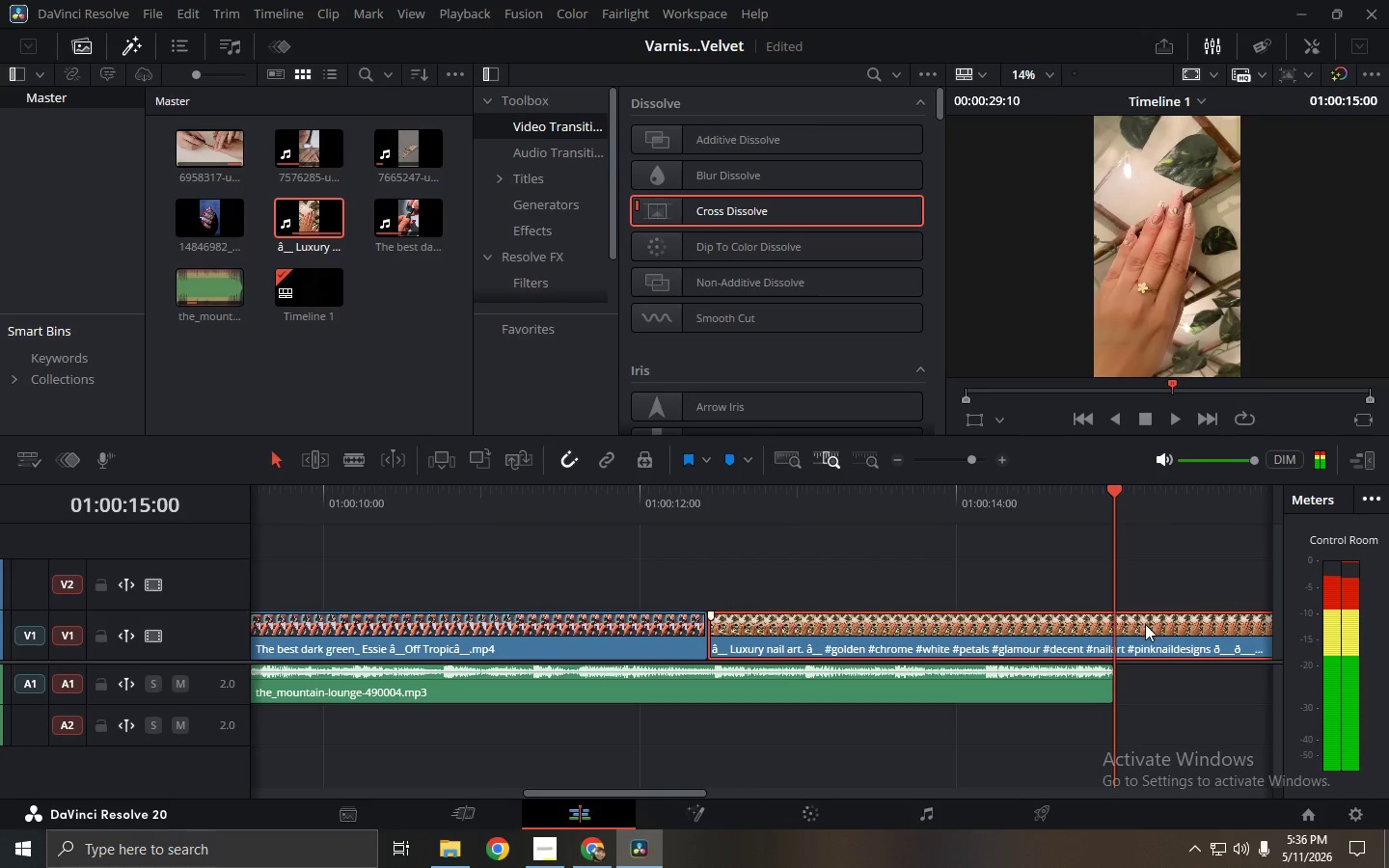 
left_click([1145, 626])
 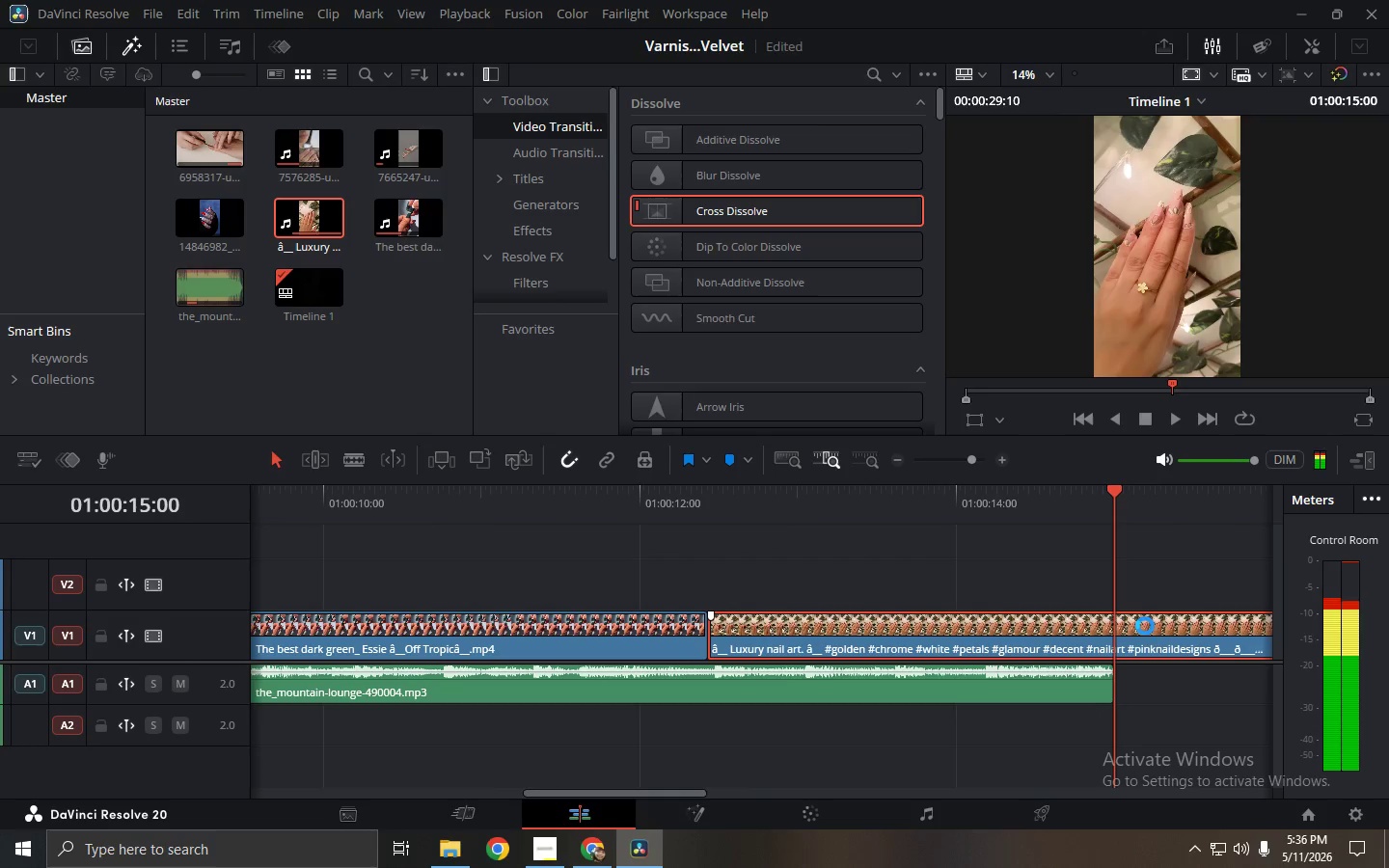 
key(Control+ControlLeft)
 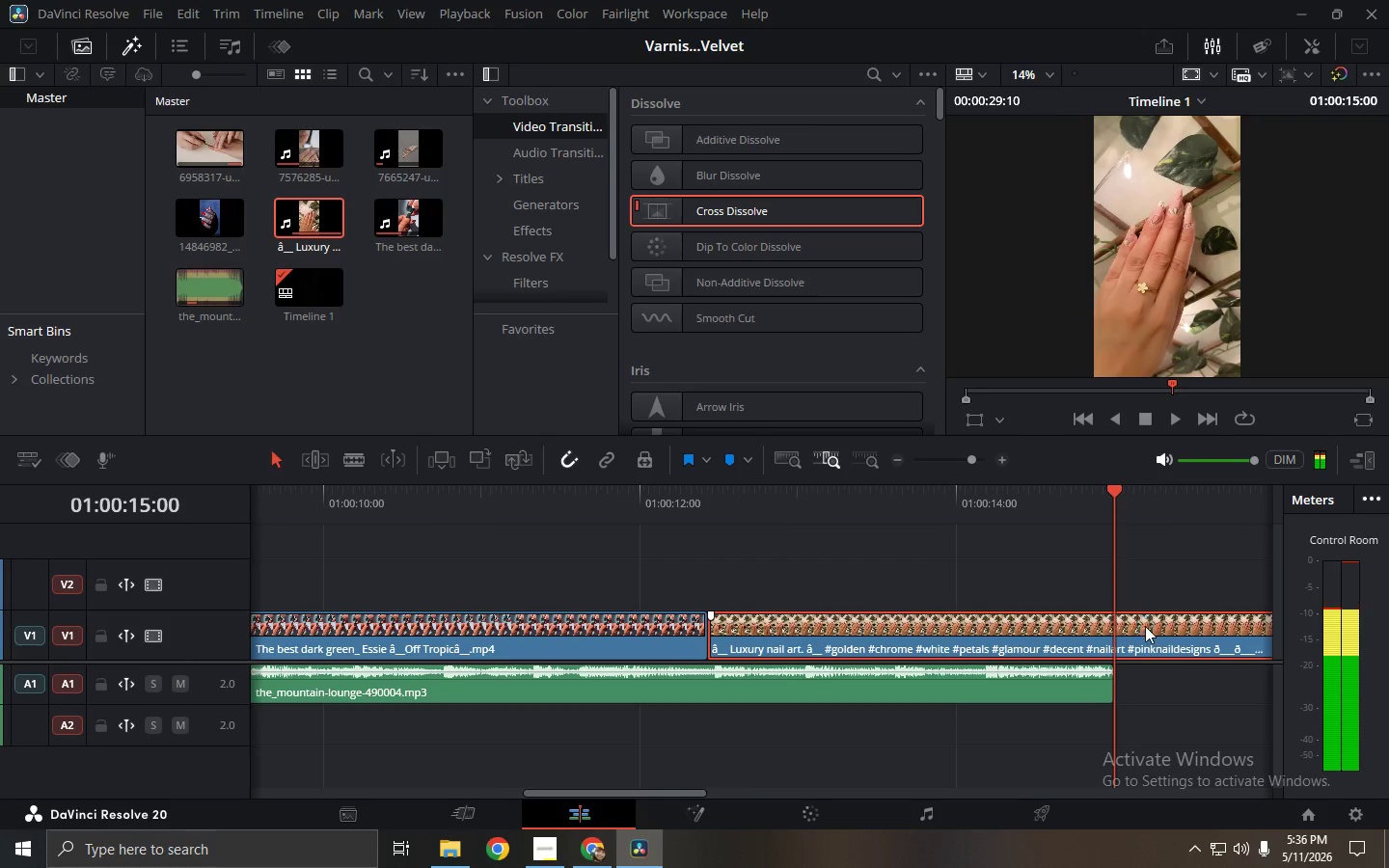 
key(Control+B)
 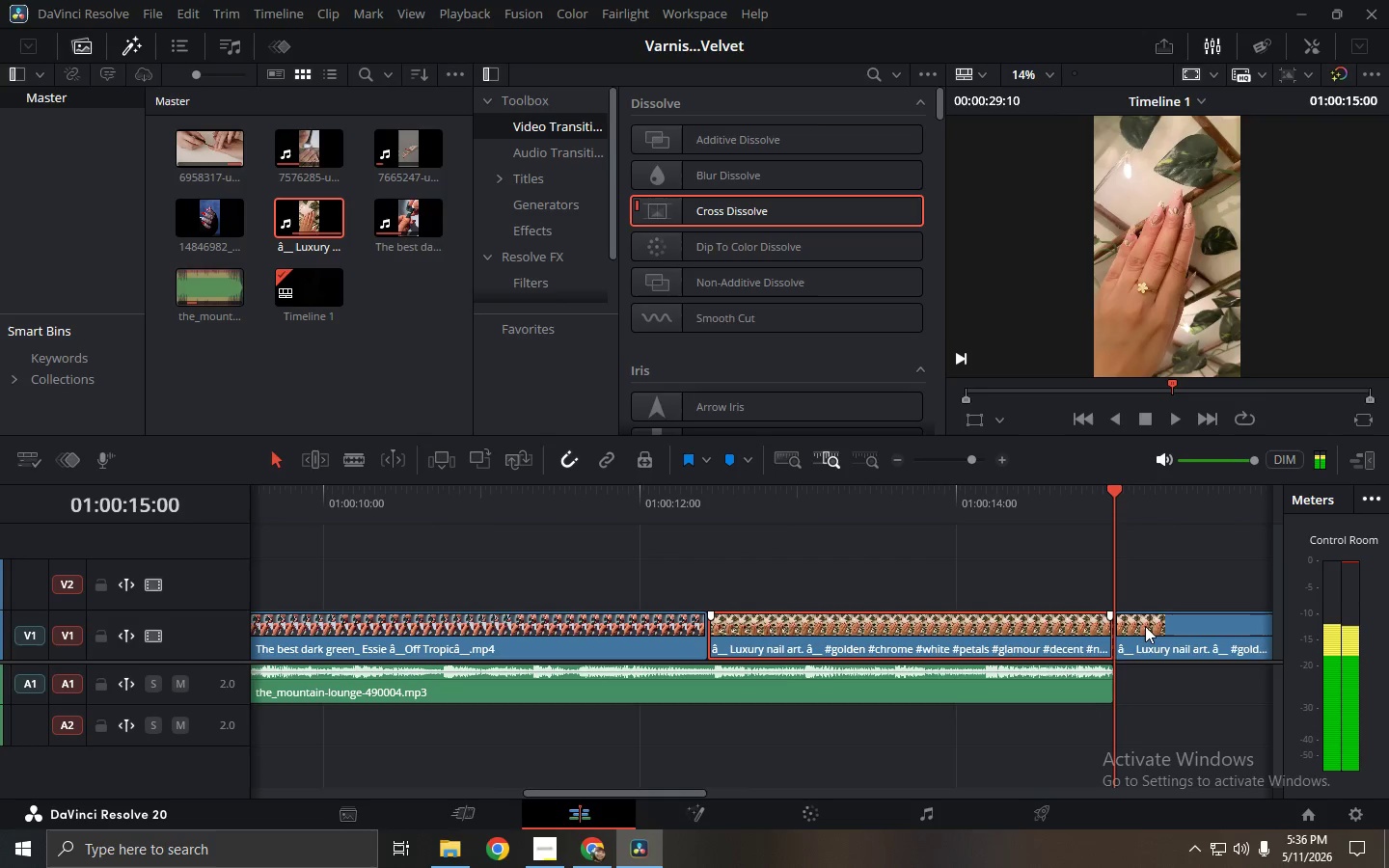 
left_click([1145, 626])
 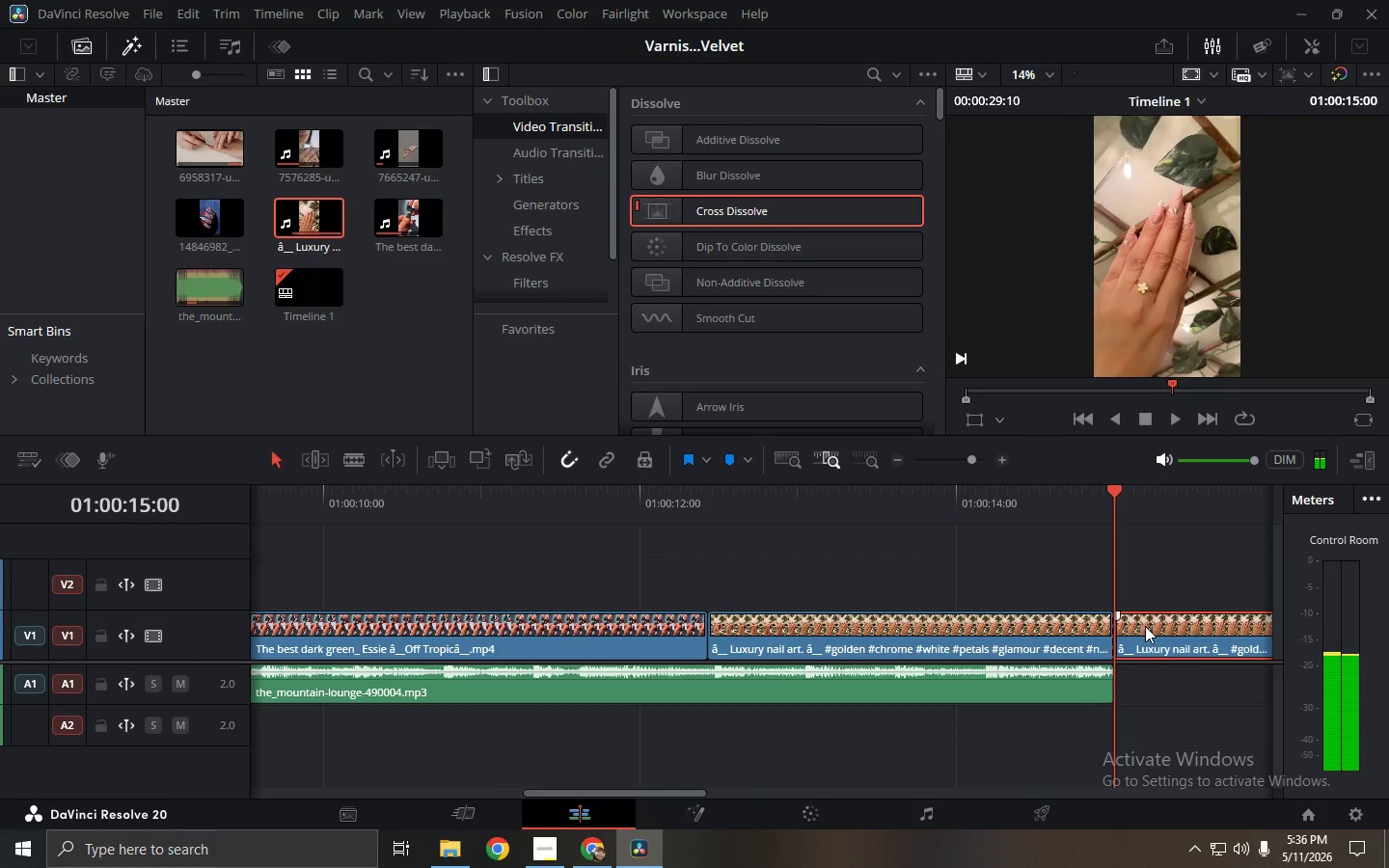 
key(Backspace)
 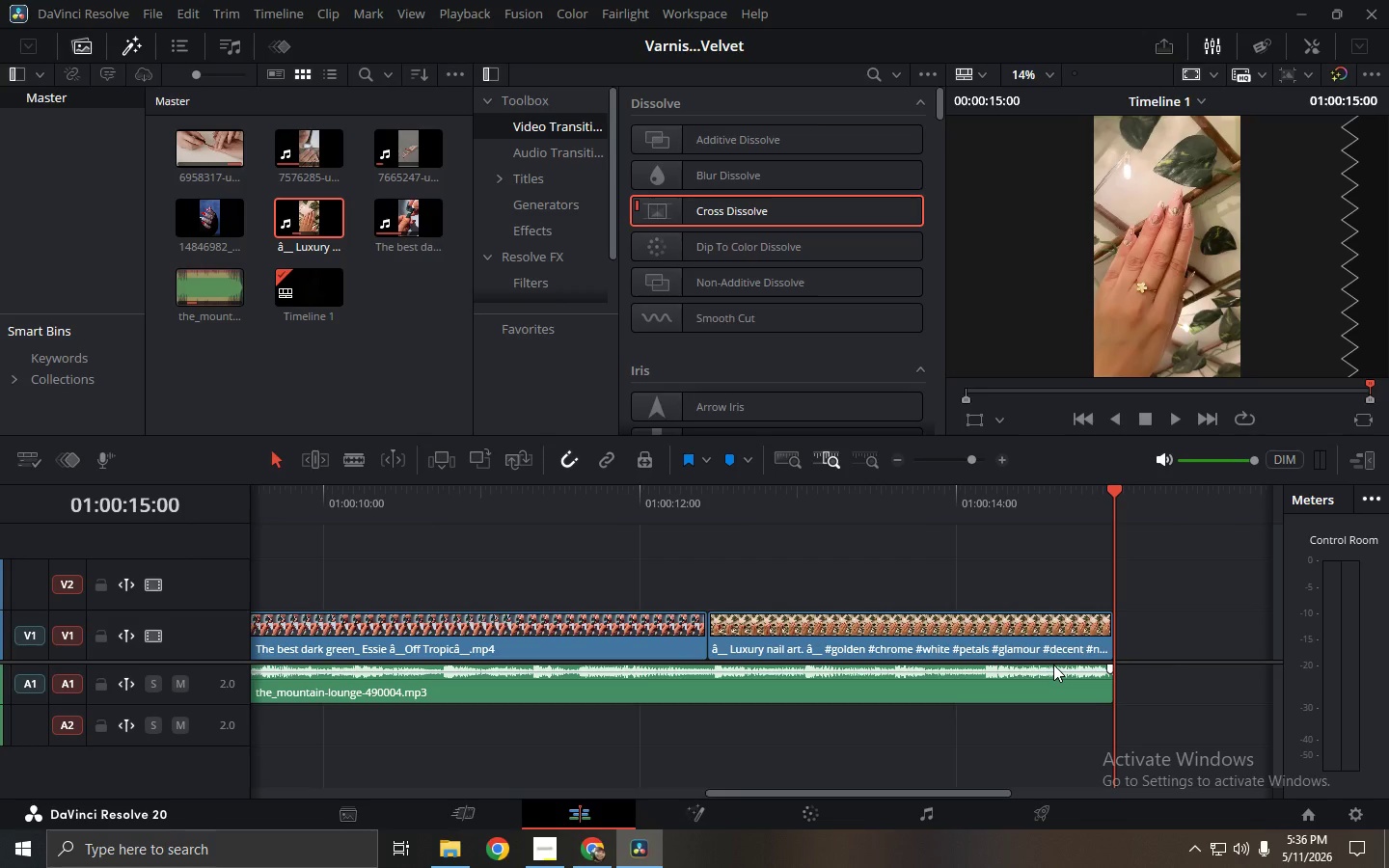 
wait(27.83)
 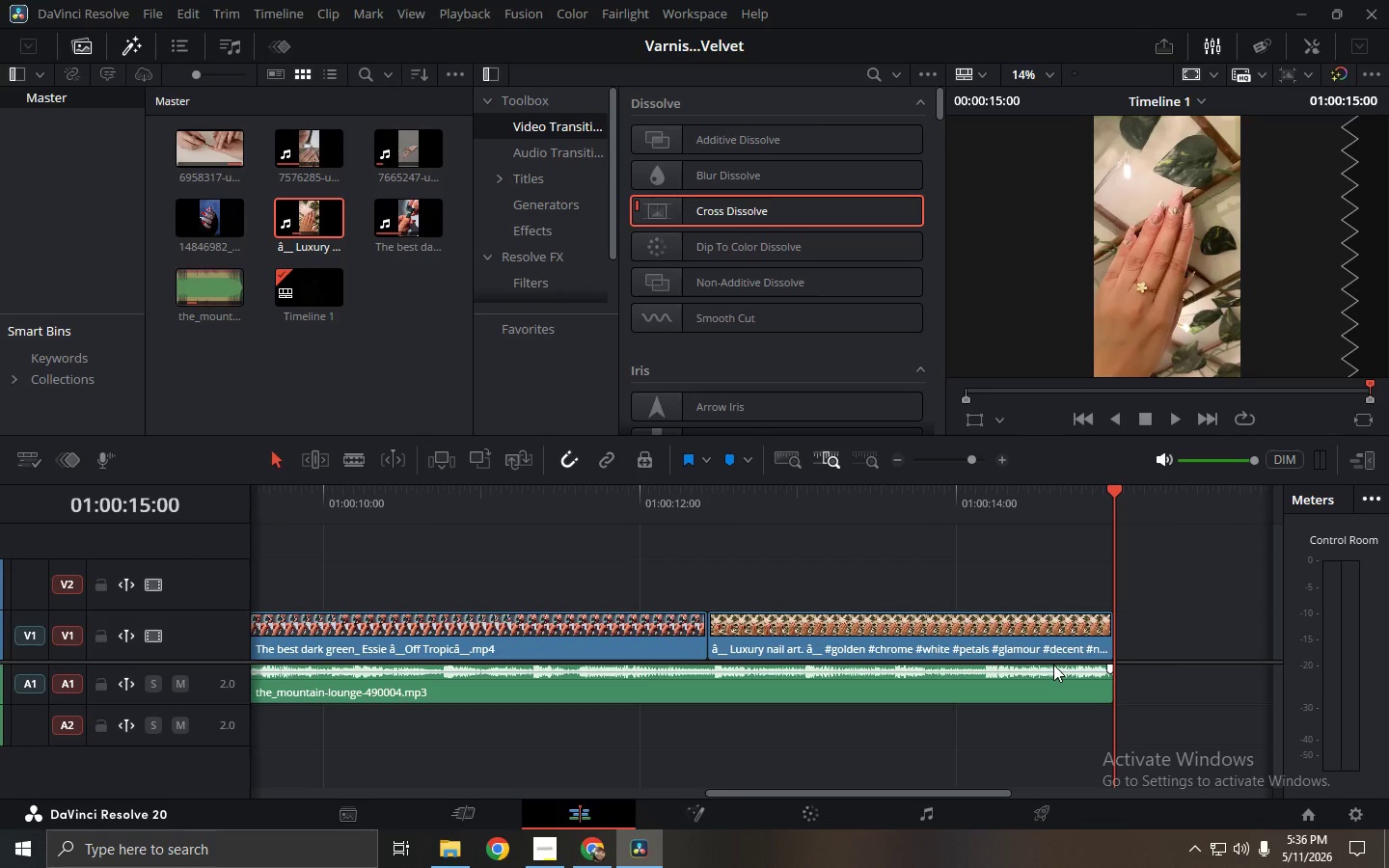 
left_click([1053, 665])
 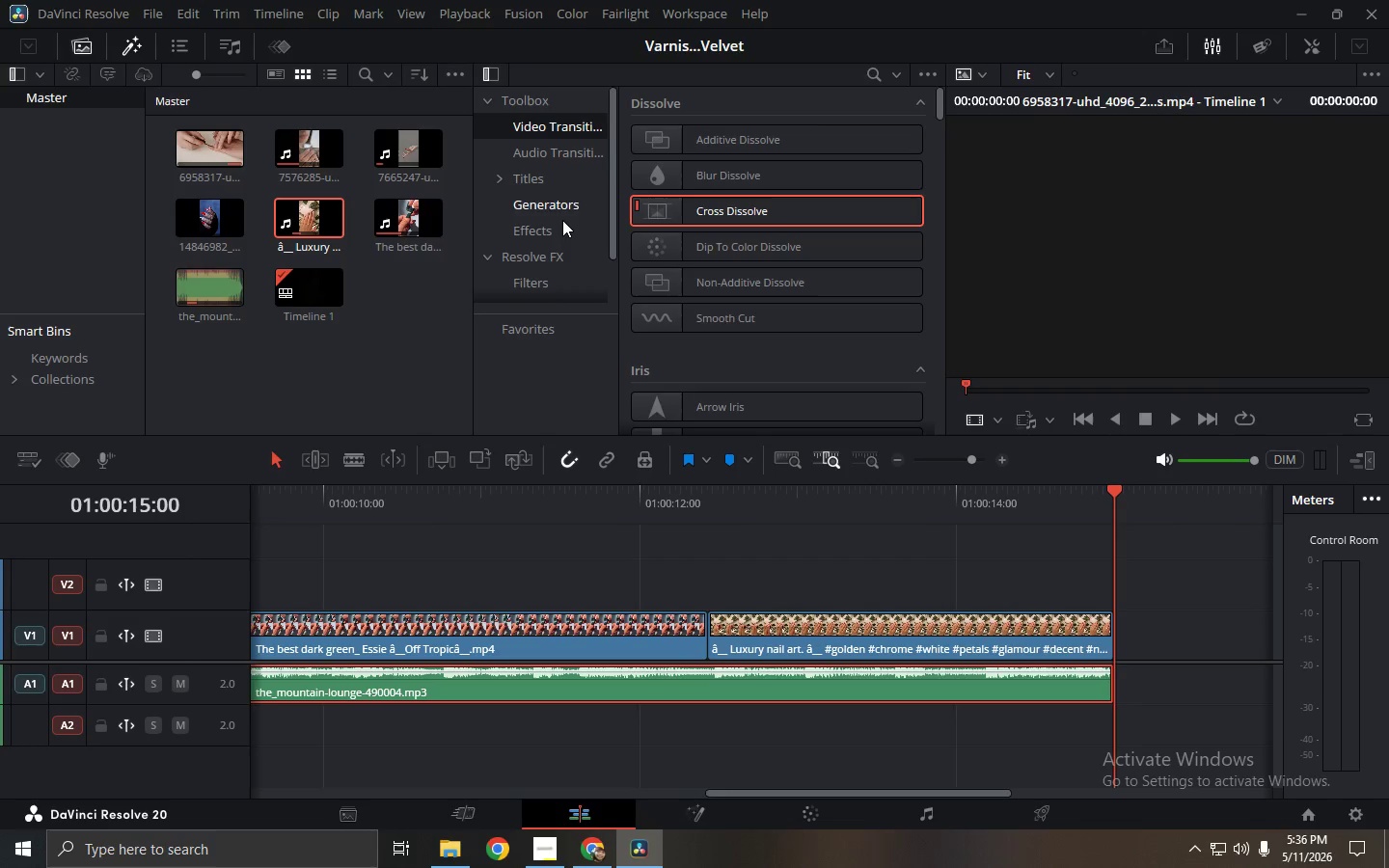 
left_click([562, 157])
 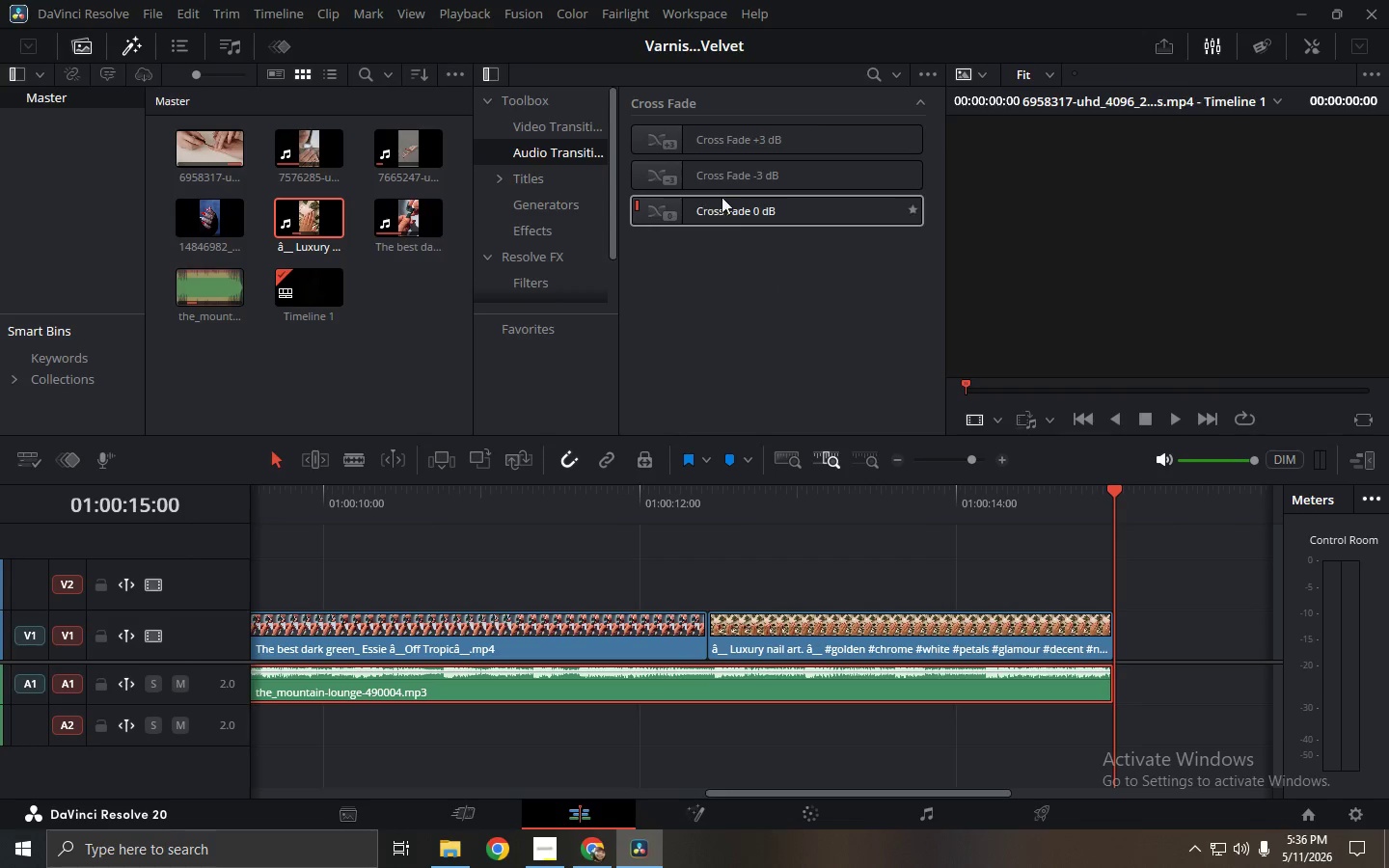 
left_click_drag(start_coordinate=[733, 177], to_coordinate=[1087, 683])
 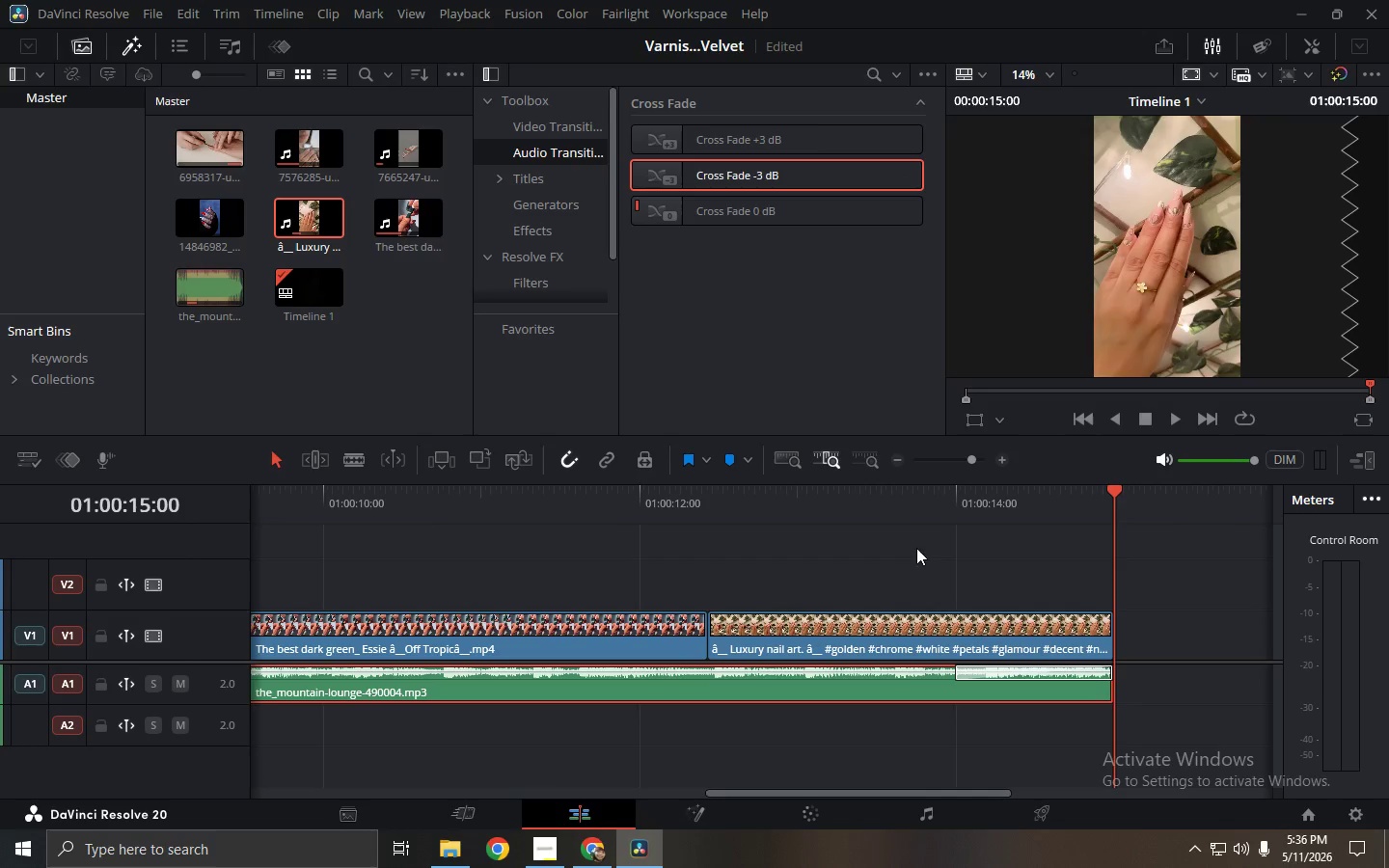 
left_click([905, 507])
 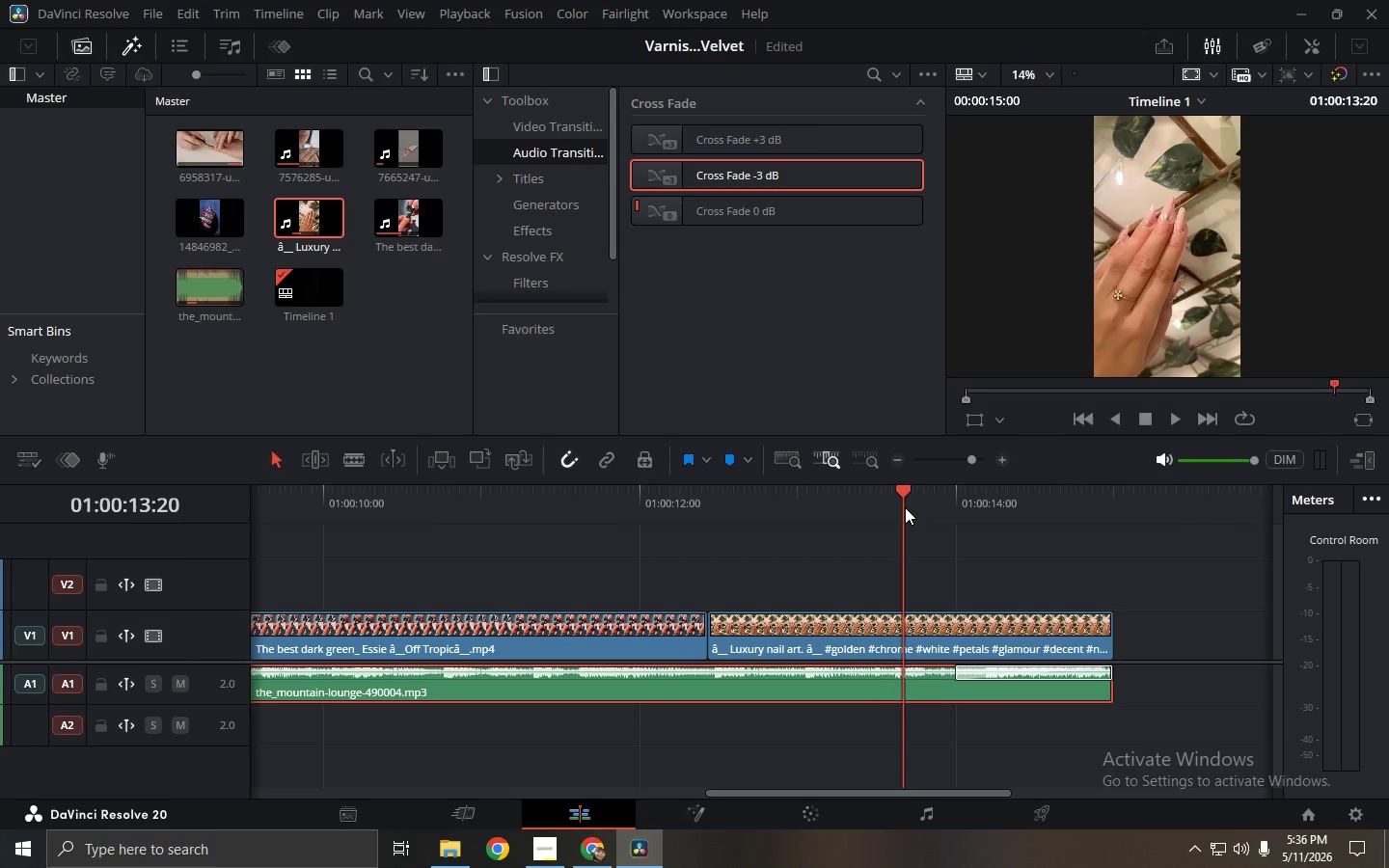 
key(Space)
 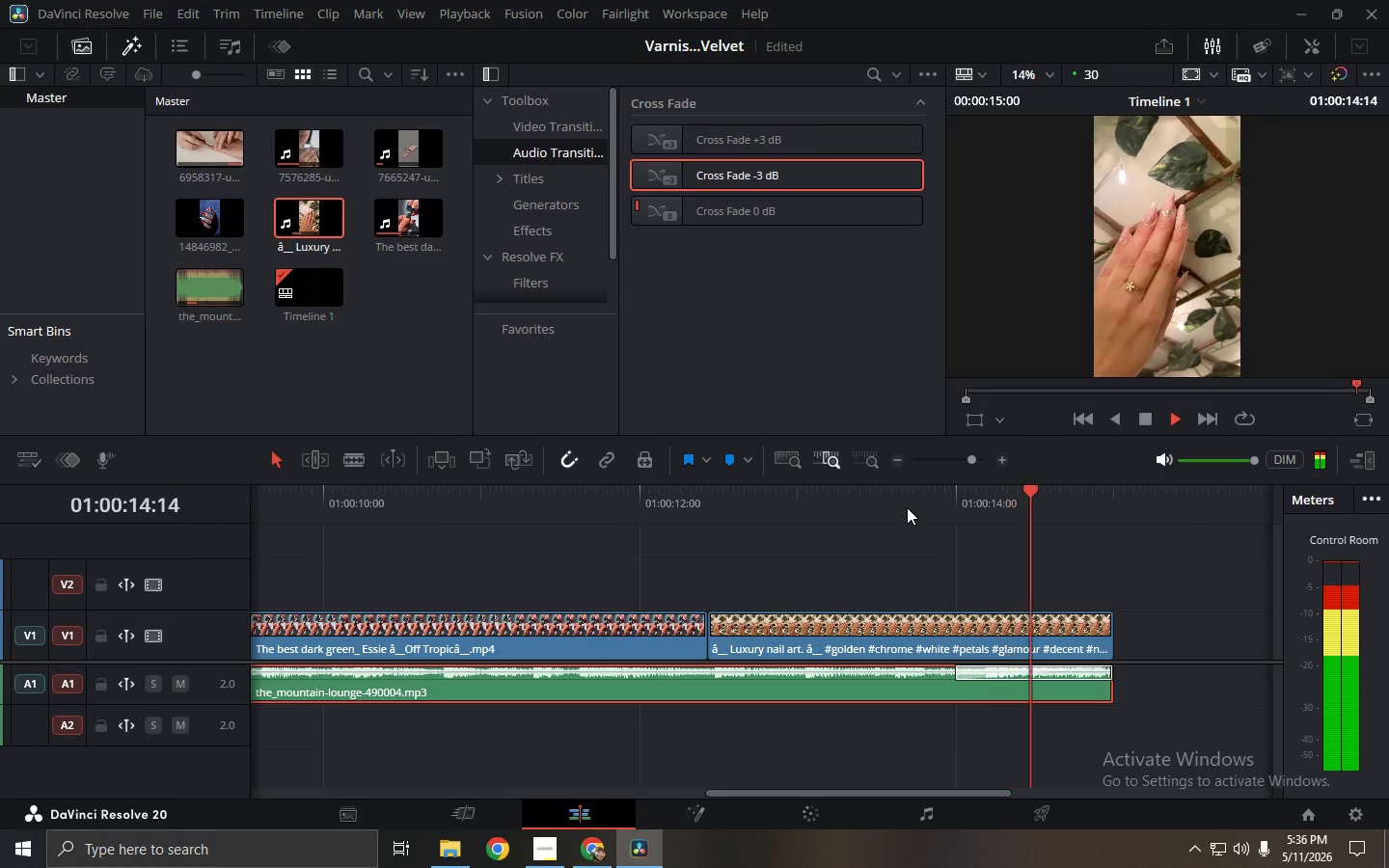 
key(Space)
 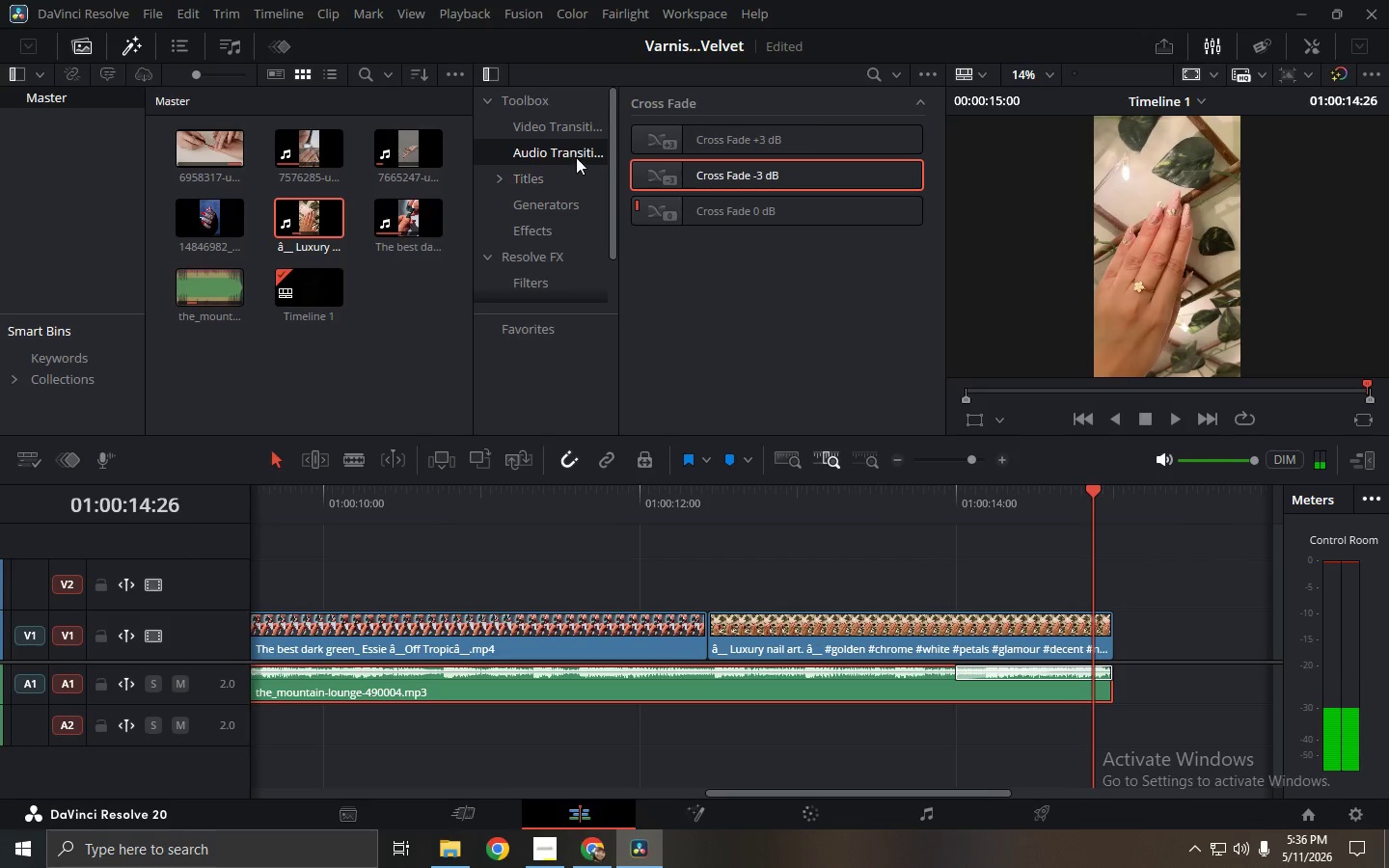 
left_click([564, 127])
 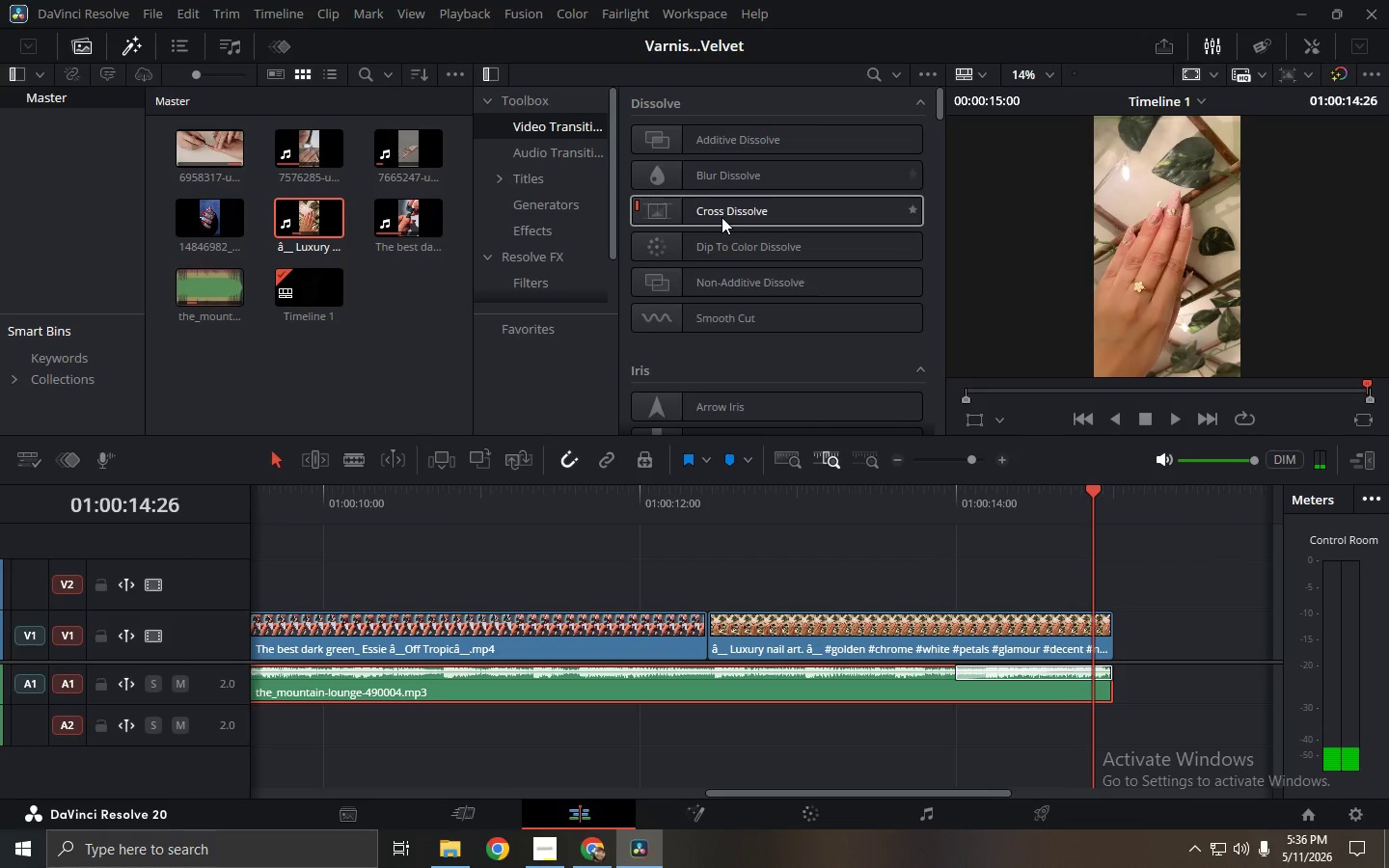 
left_click_drag(start_coordinate=[718, 211], to_coordinate=[1085, 628])
 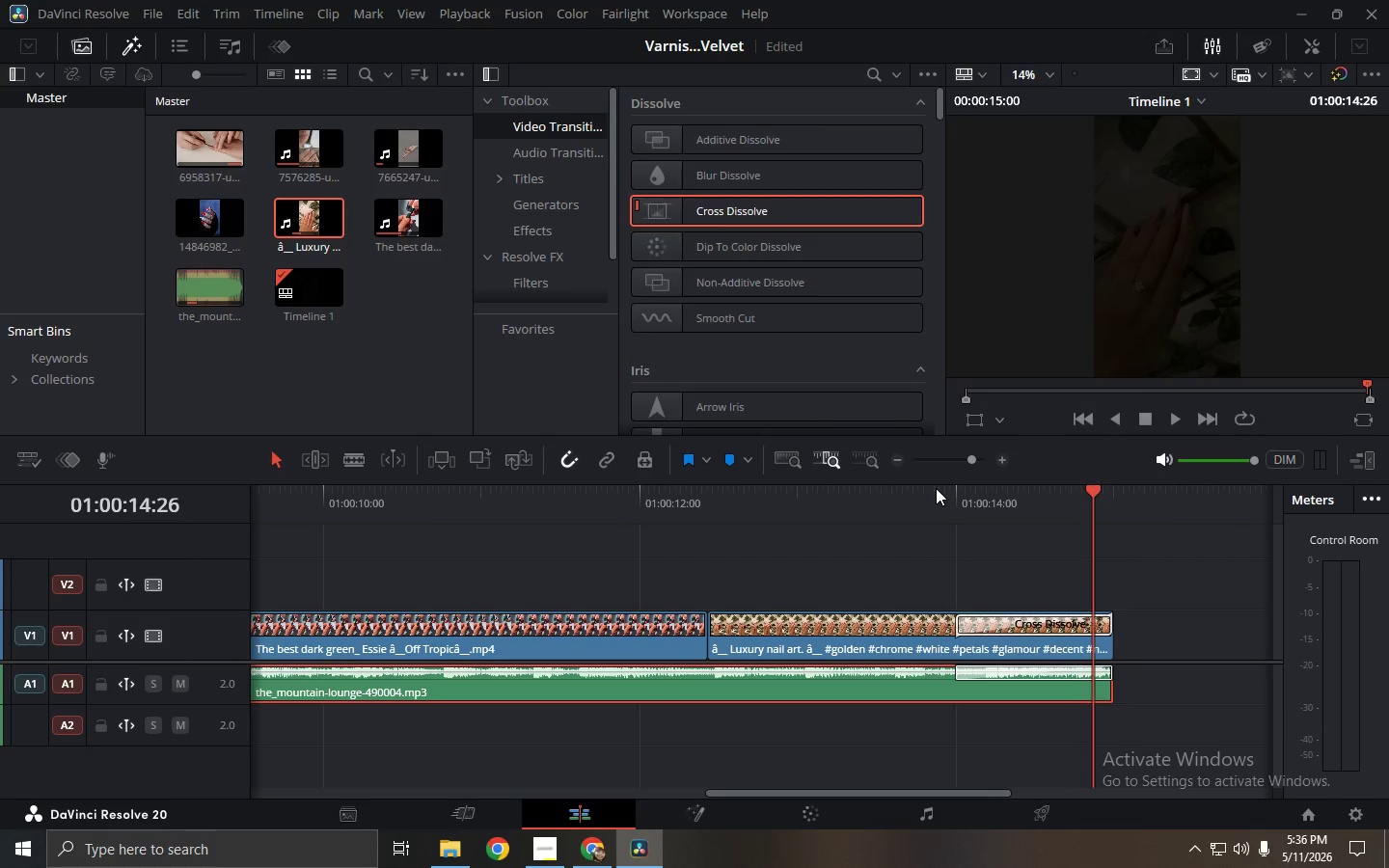 
key(Space)
 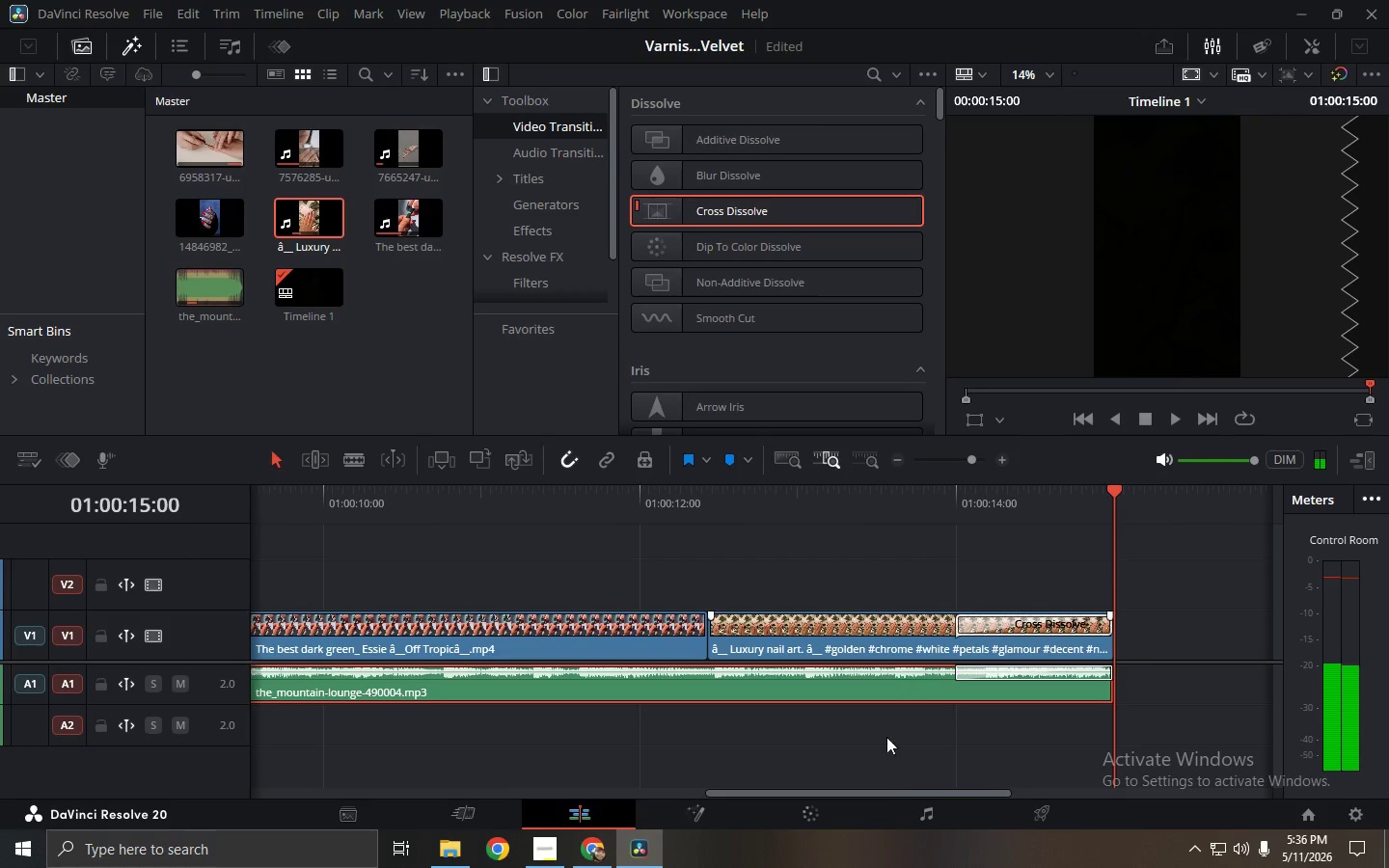 
left_click_drag(start_coordinate=[882, 795], to_coordinate=[359, 788])
 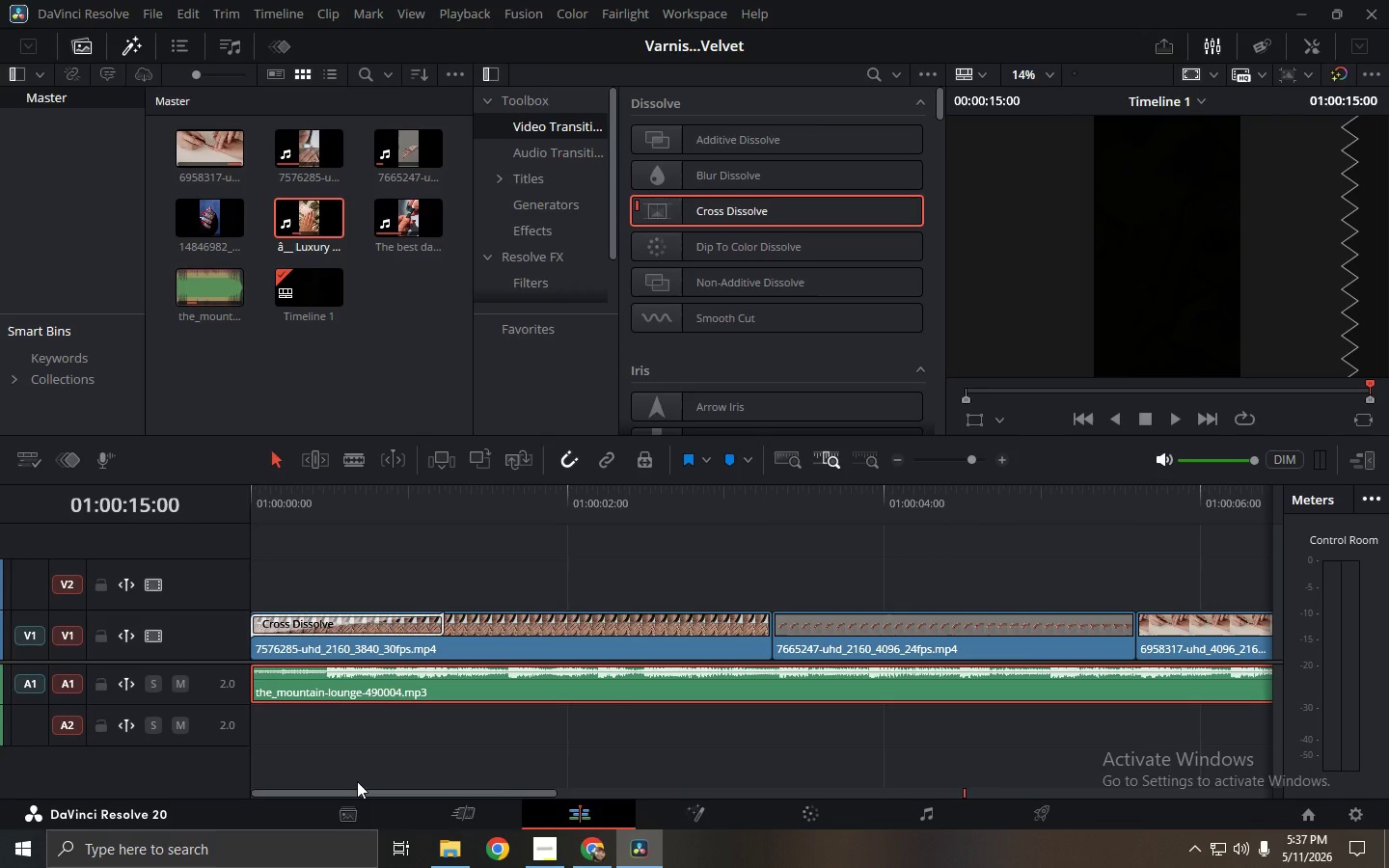 
wait(11.12)
 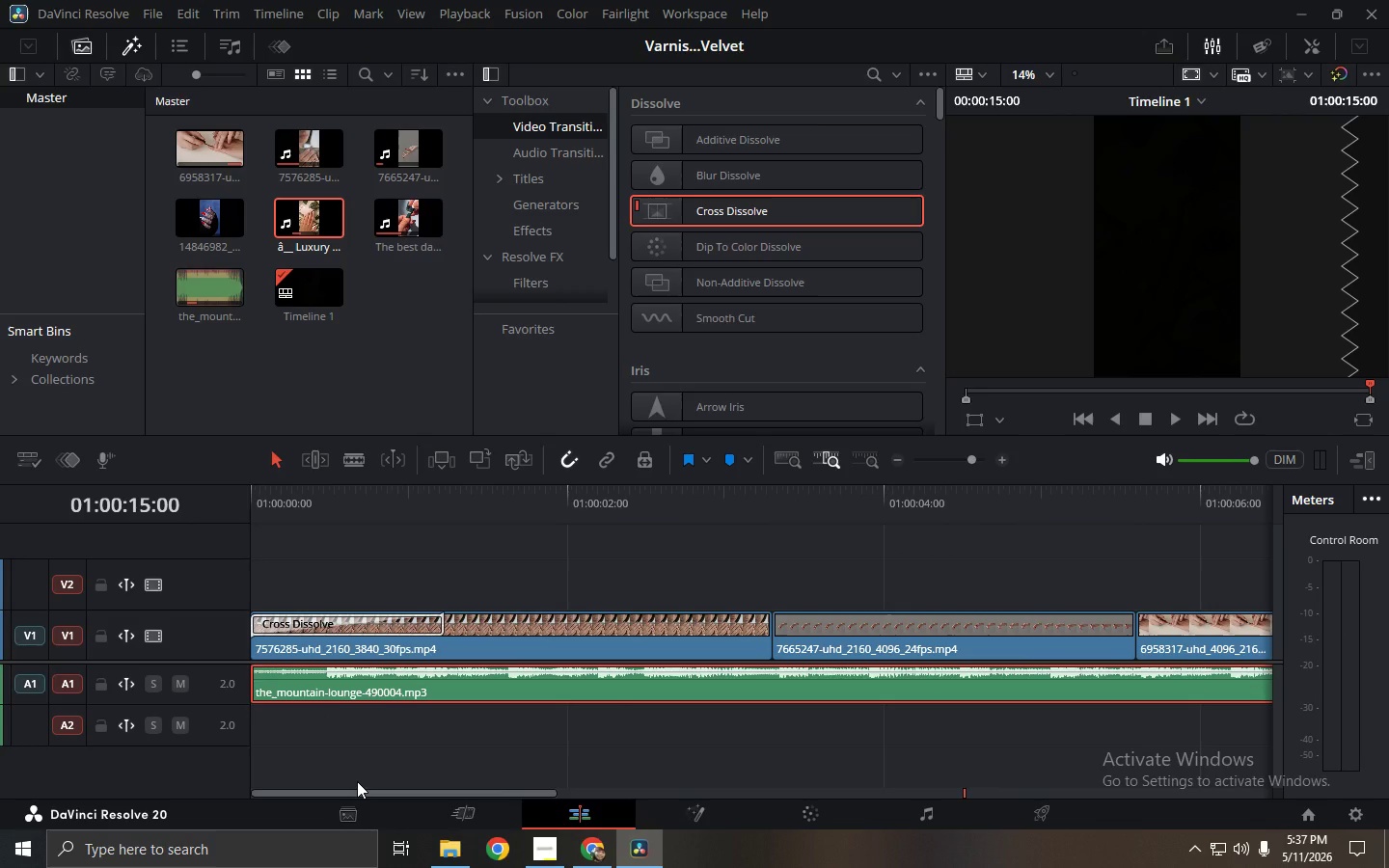 
left_click_drag(start_coordinate=[454, 491], to_coordinate=[0, 532])
 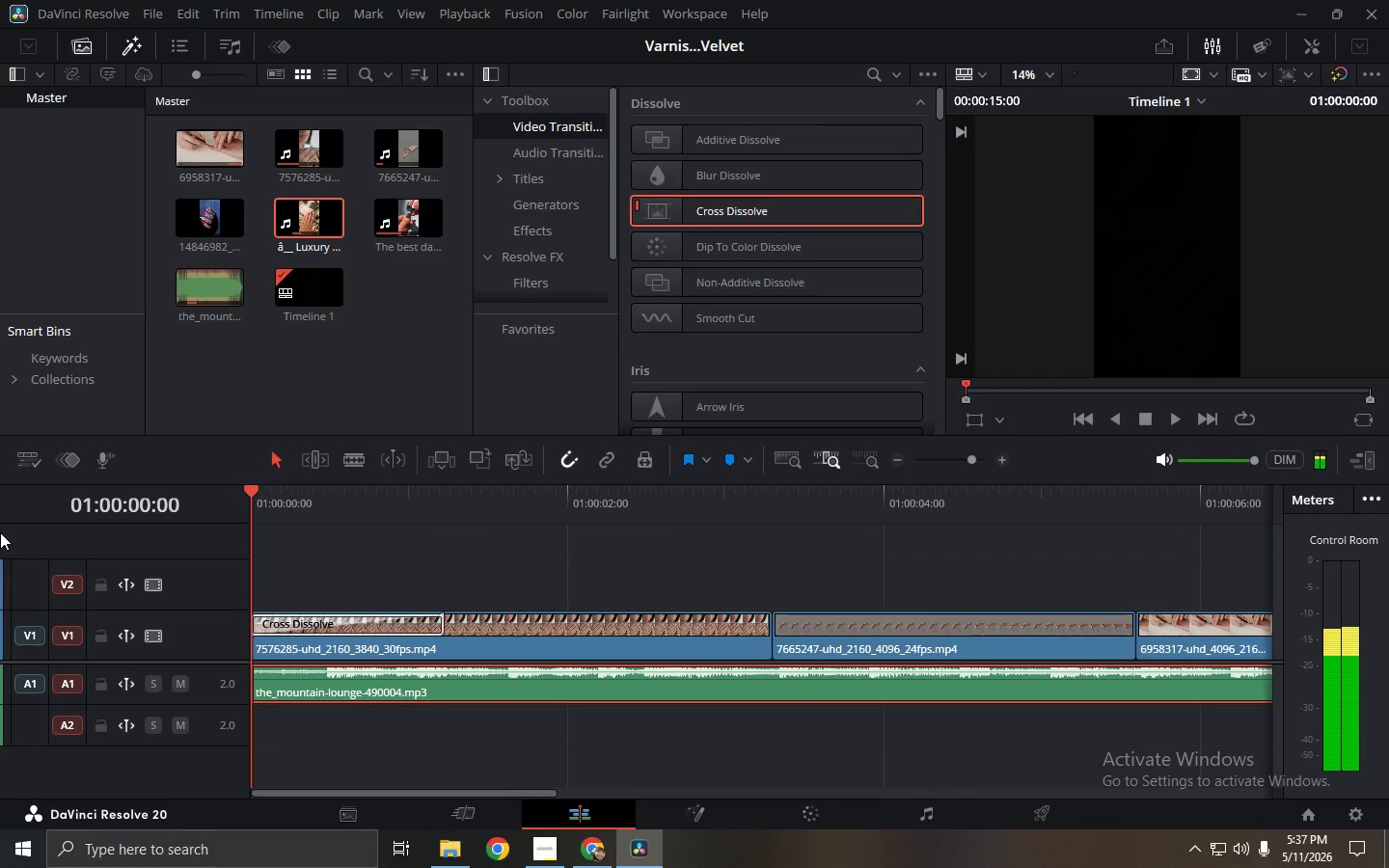 
key(Space)
 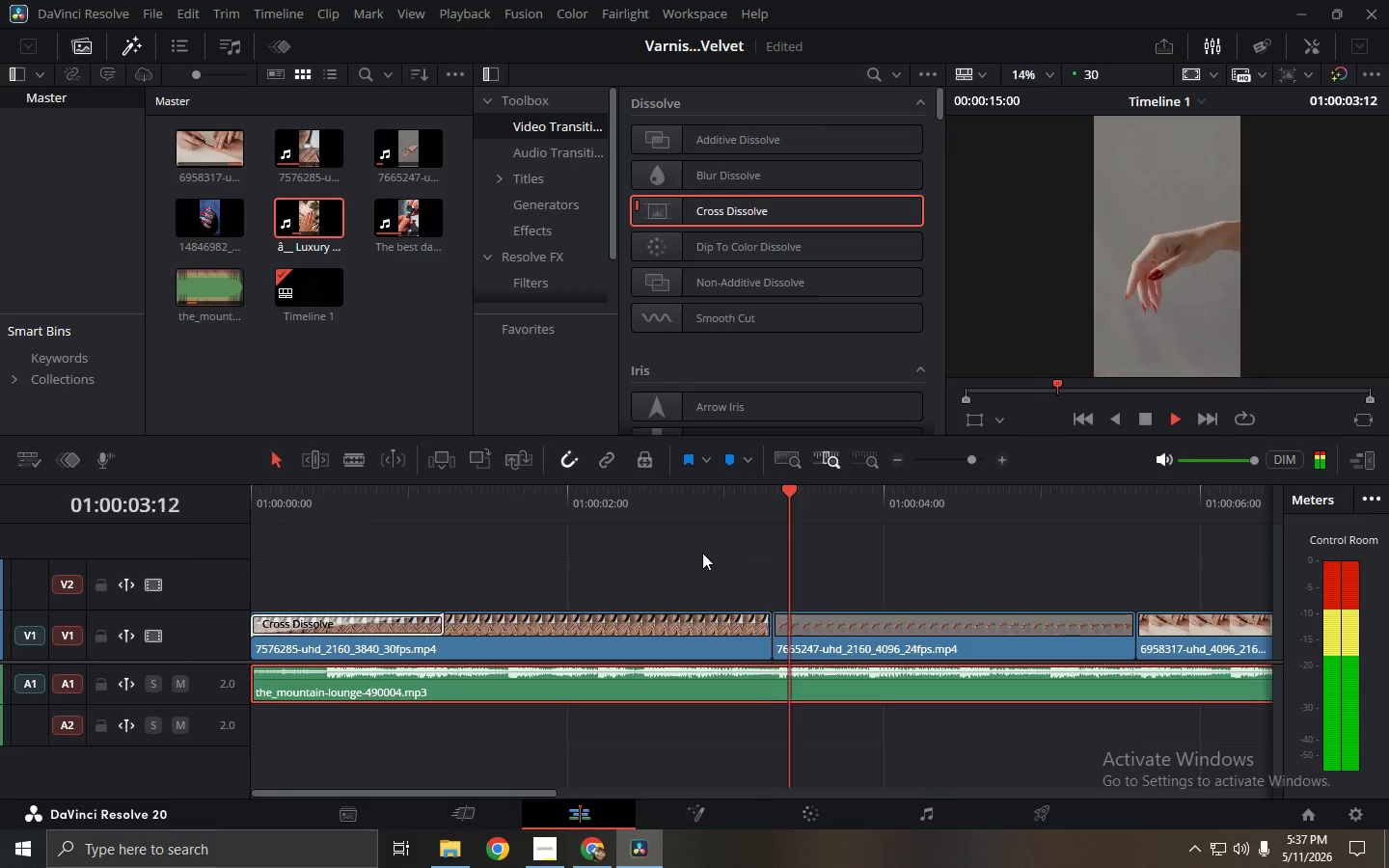 
left_click_drag(start_coordinate=[539, 797], to_coordinate=[694, 796])
 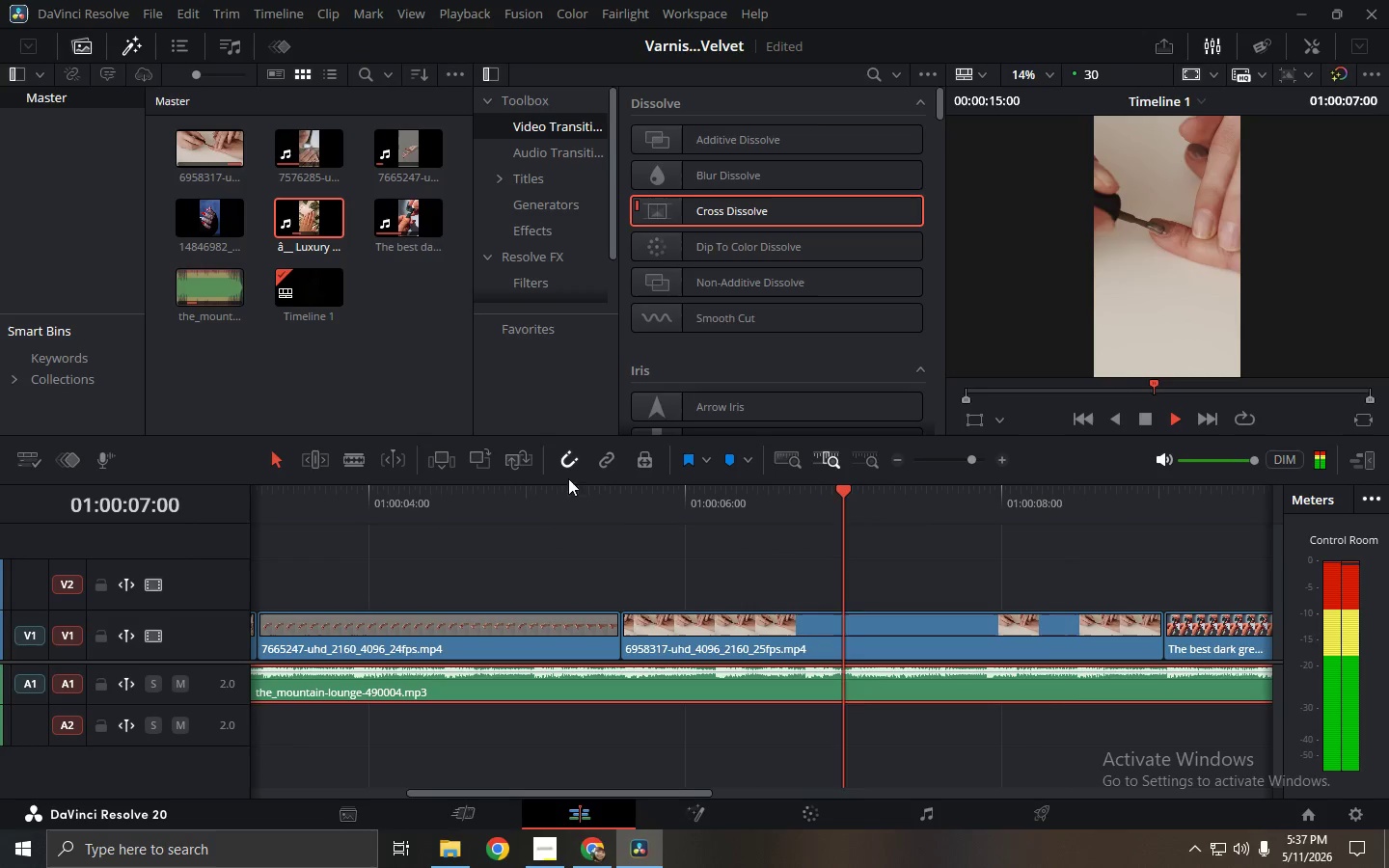 
left_click_drag(start_coordinate=[561, 478], to_coordinate=[541, 488])
 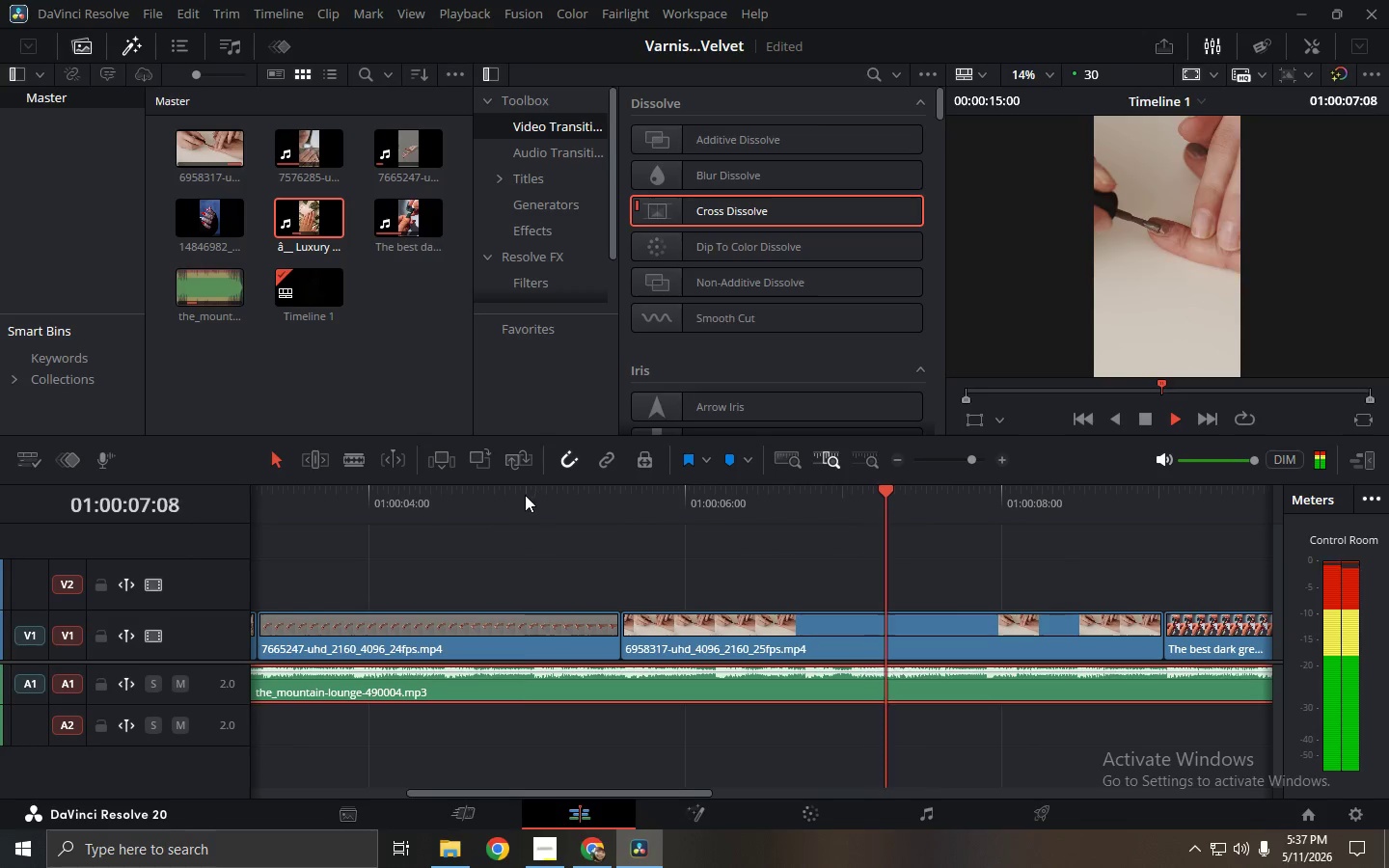 
left_click_drag(start_coordinate=[524, 495], to_coordinate=[500, 495])
 